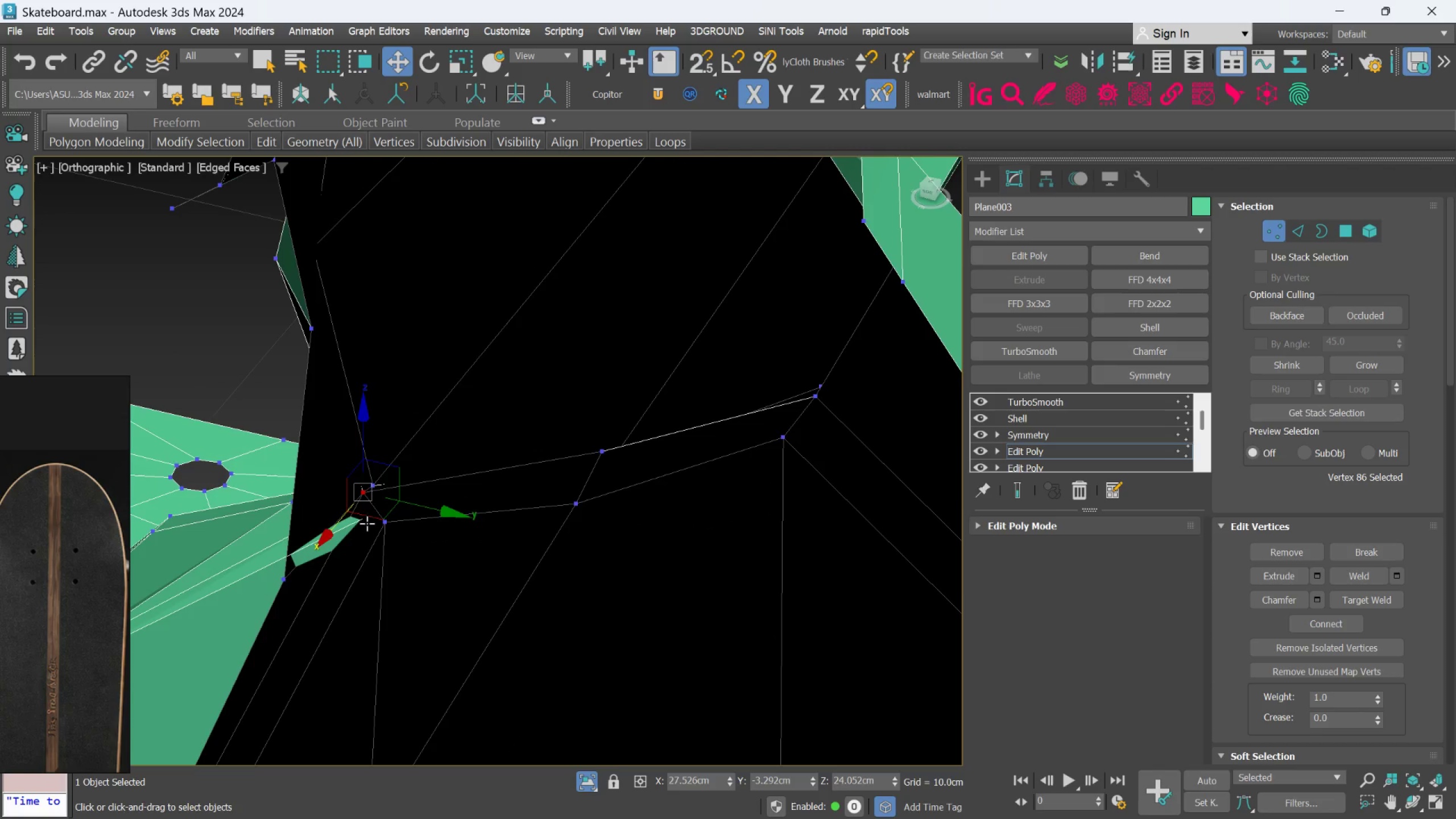 
scroll: coordinate [361, 532], scroll_direction: up, amount: 3.0
 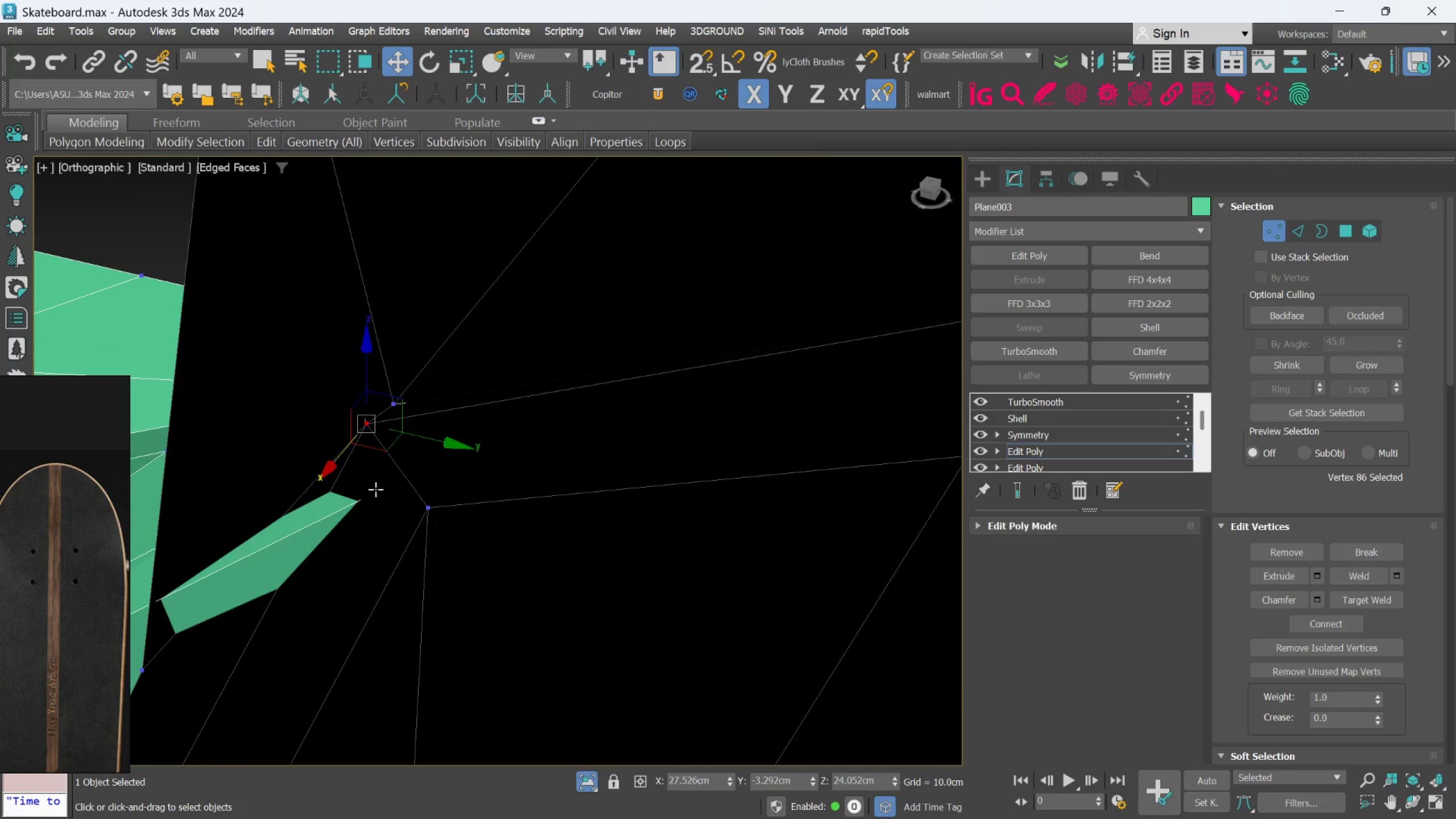 
left_click([375, 489])
 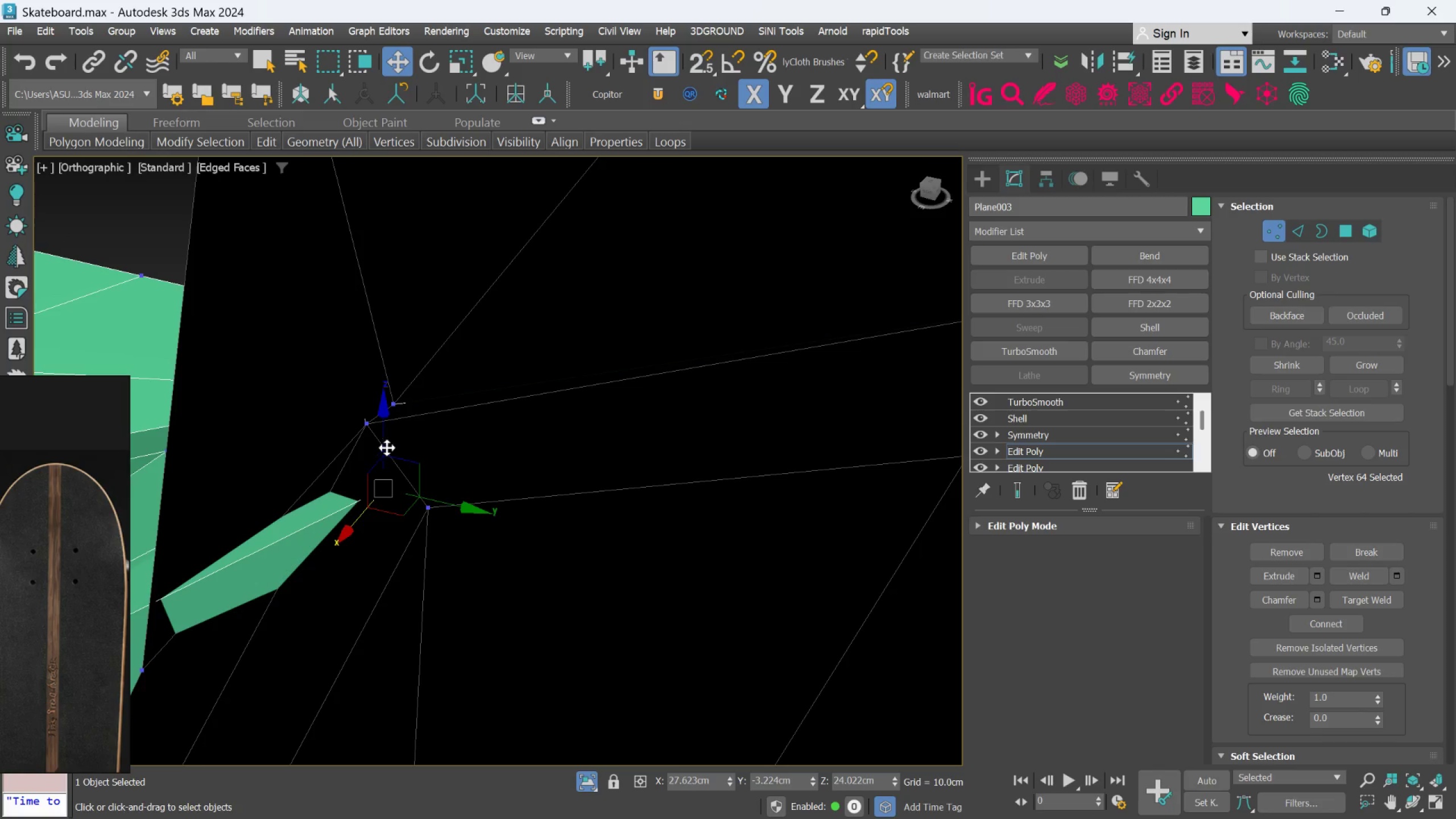 
left_click_drag(start_coordinate=[384, 447], to_coordinate=[374, 507])
 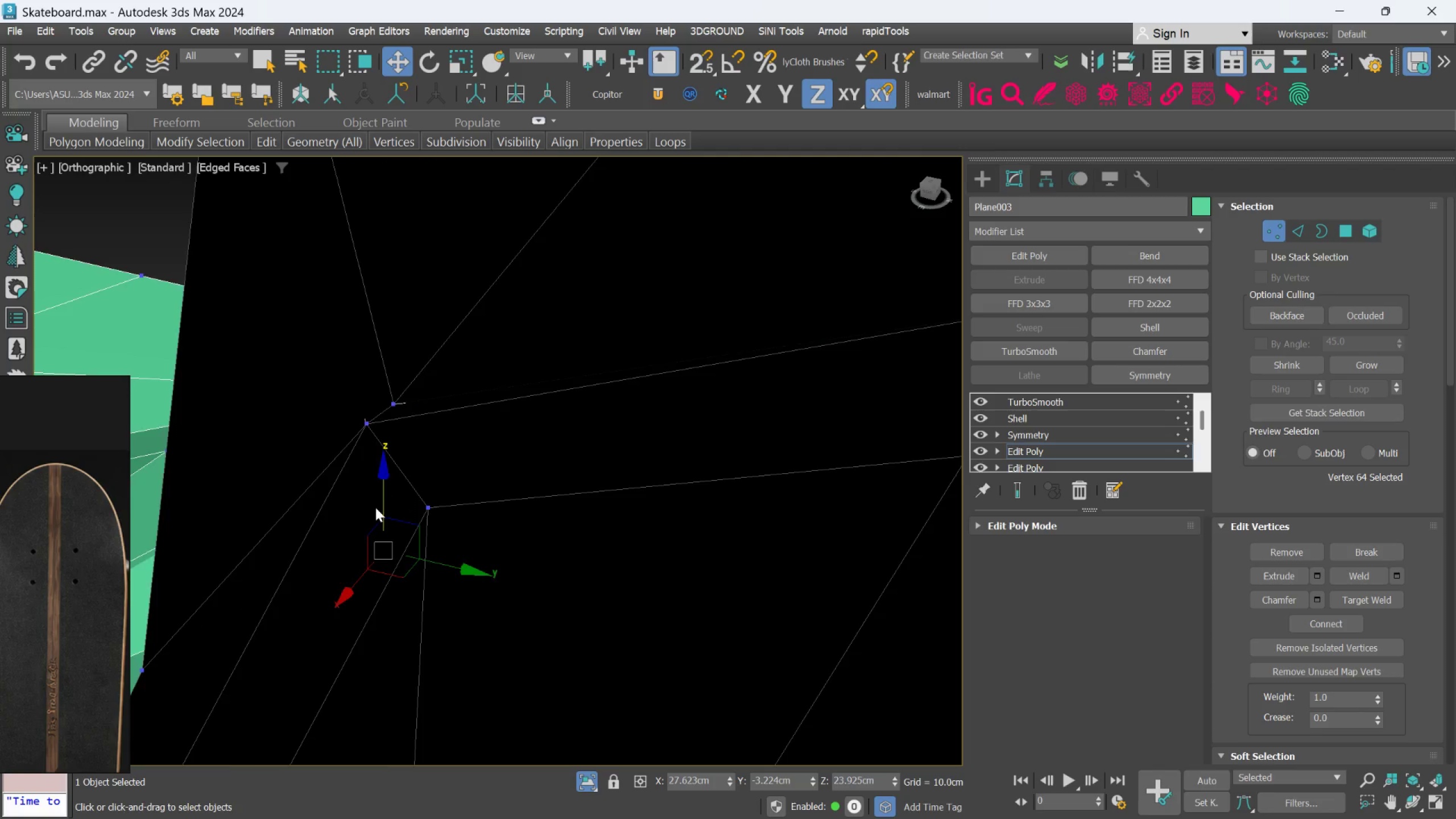 
hold_key(key=AltLeft, duration=0.36)
 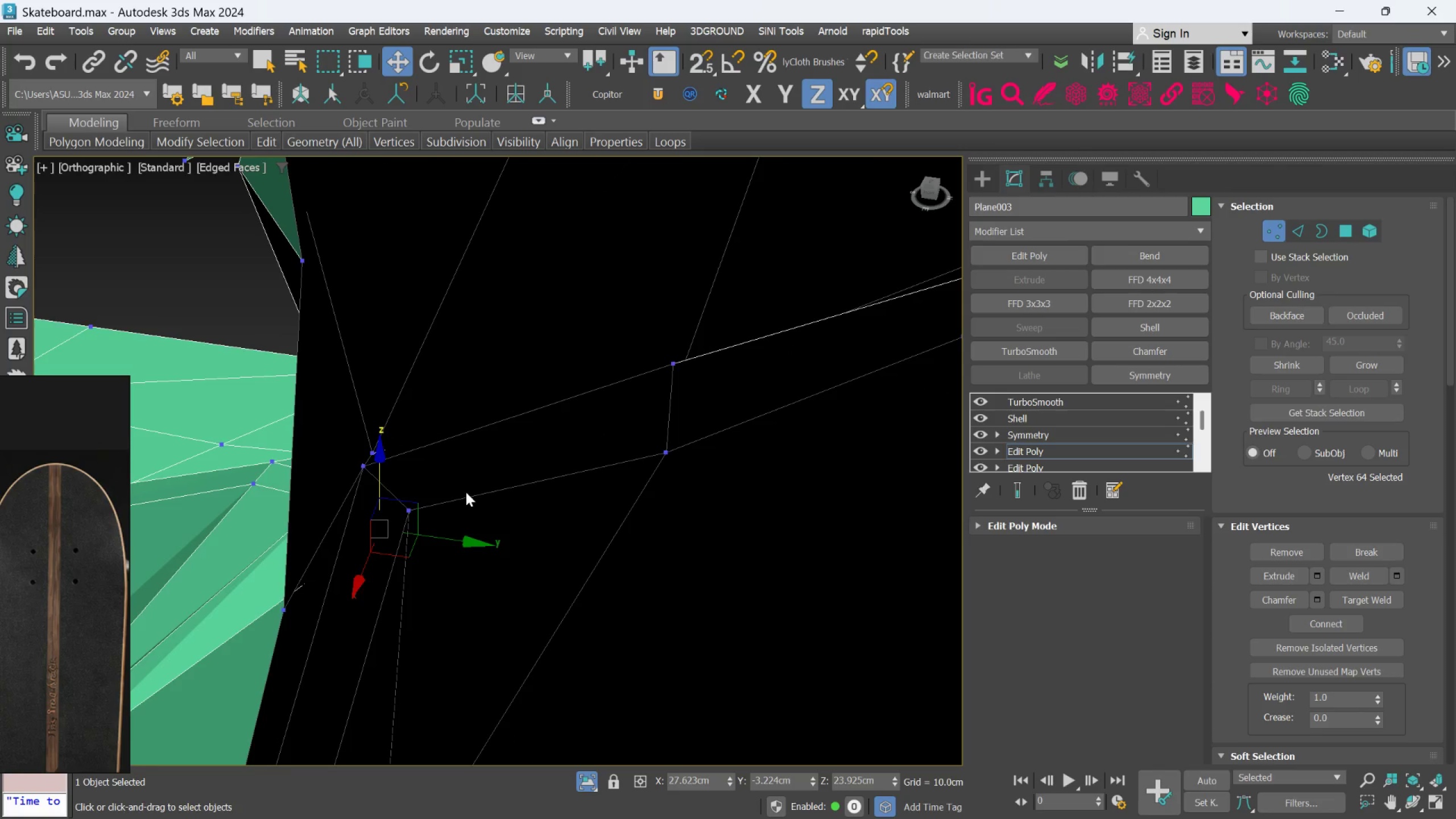 
scroll: coordinate [375, 507], scroll_direction: down, amount: 2.0
 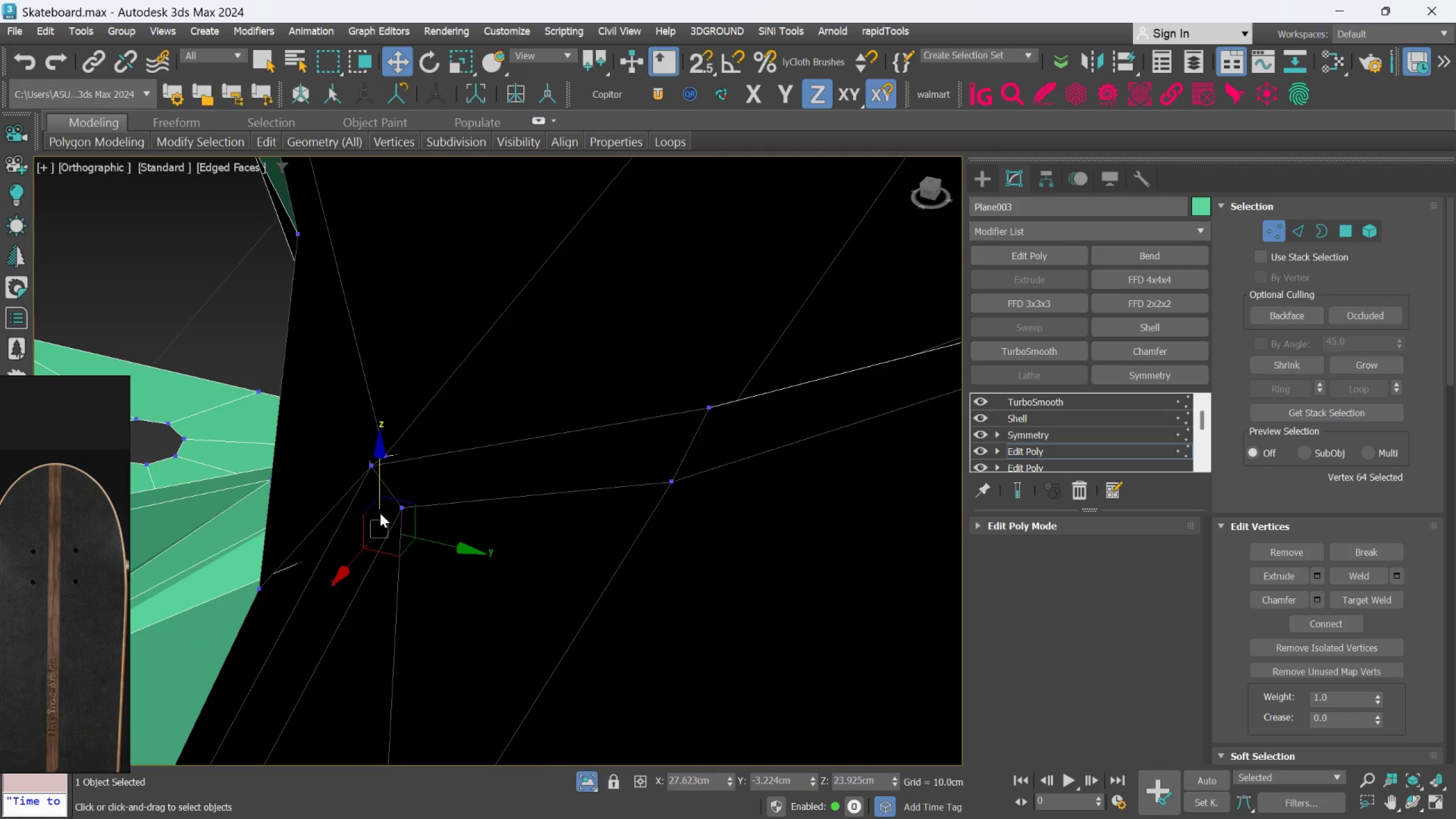 
hold_key(key=AltLeft, duration=0.83)
 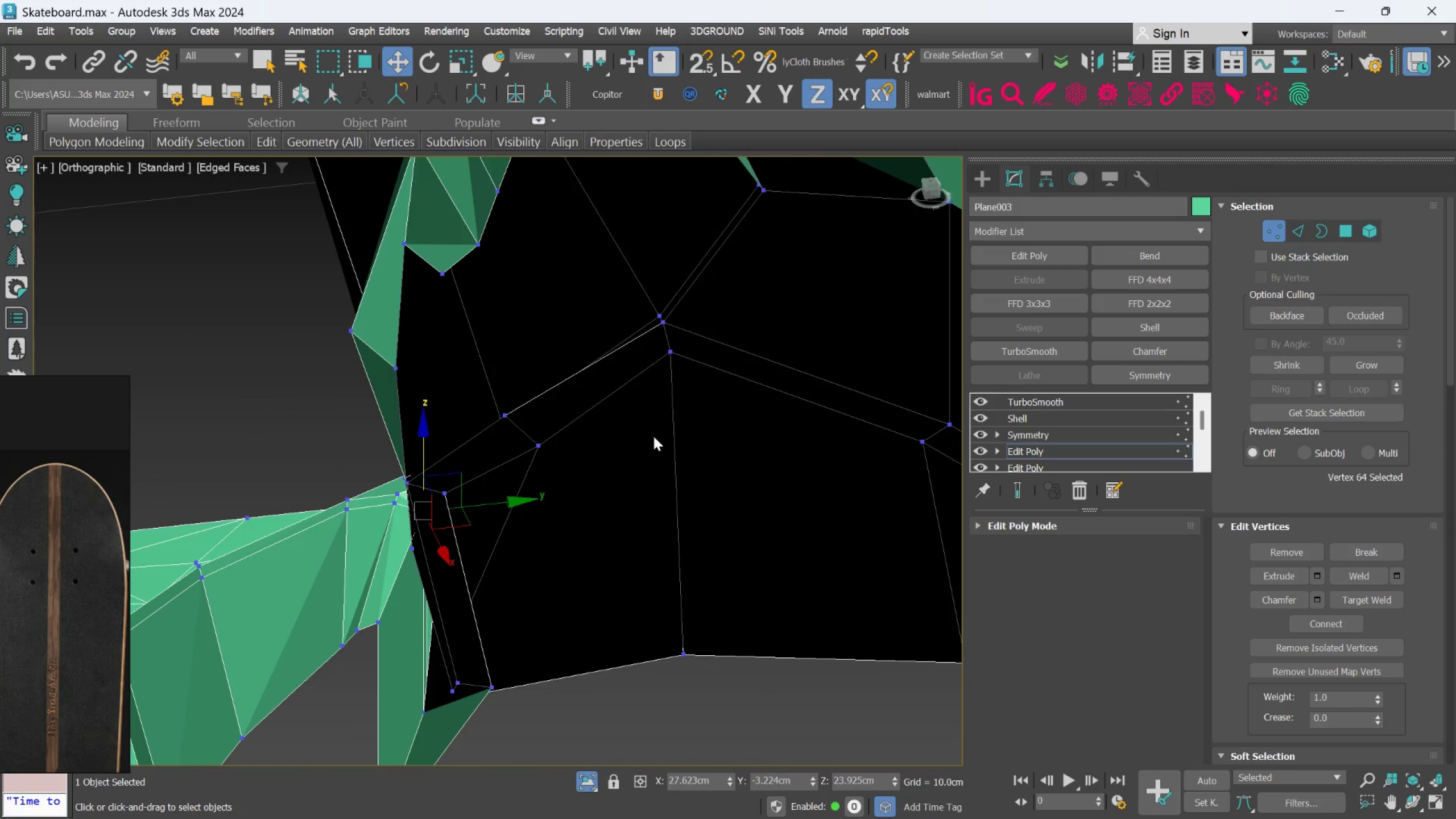 
scroll: coordinate [467, 494], scroll_direction: down, amount: 2.0
 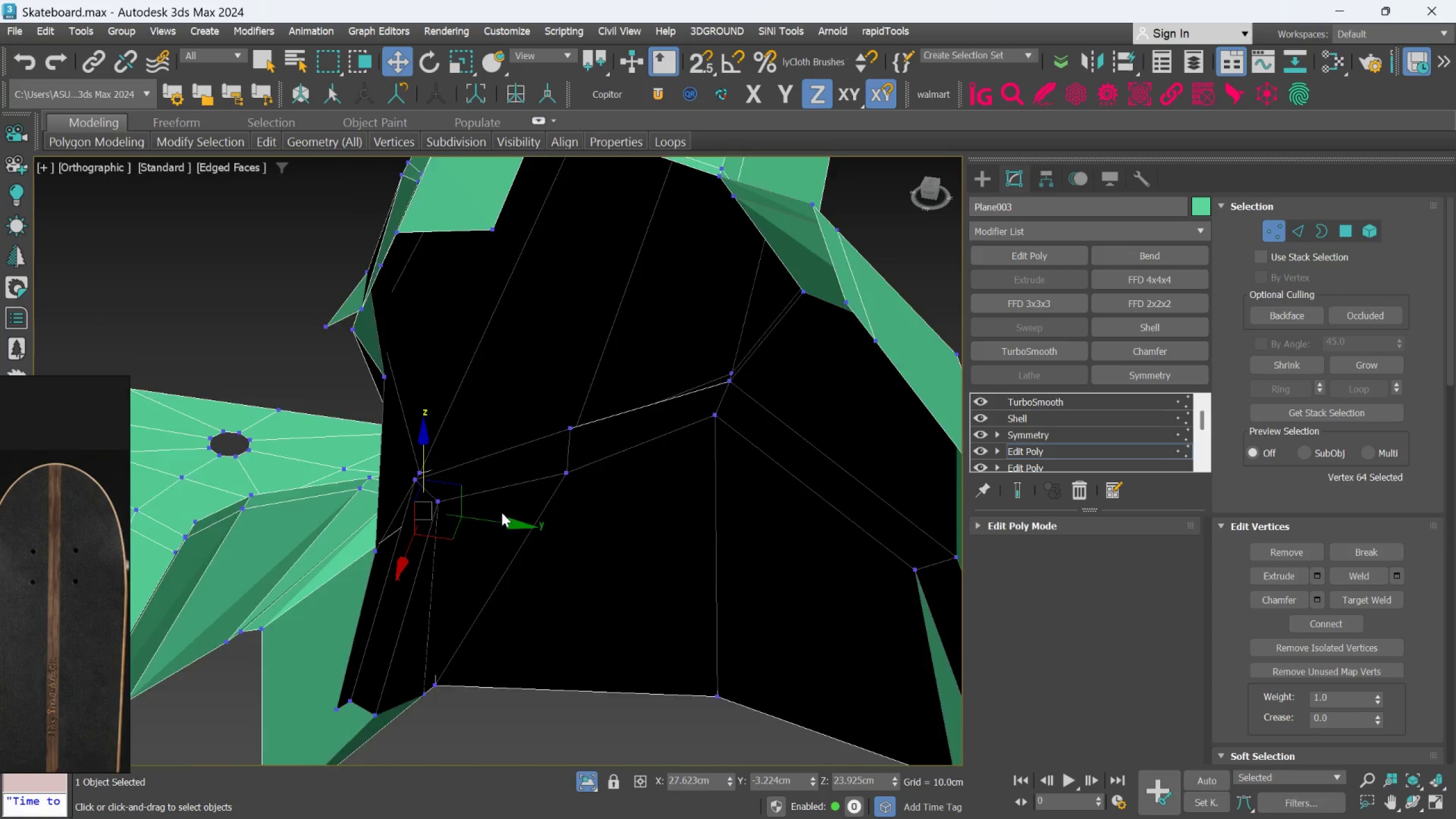 
hold_key(key=AltLeft, duration=0.55)
 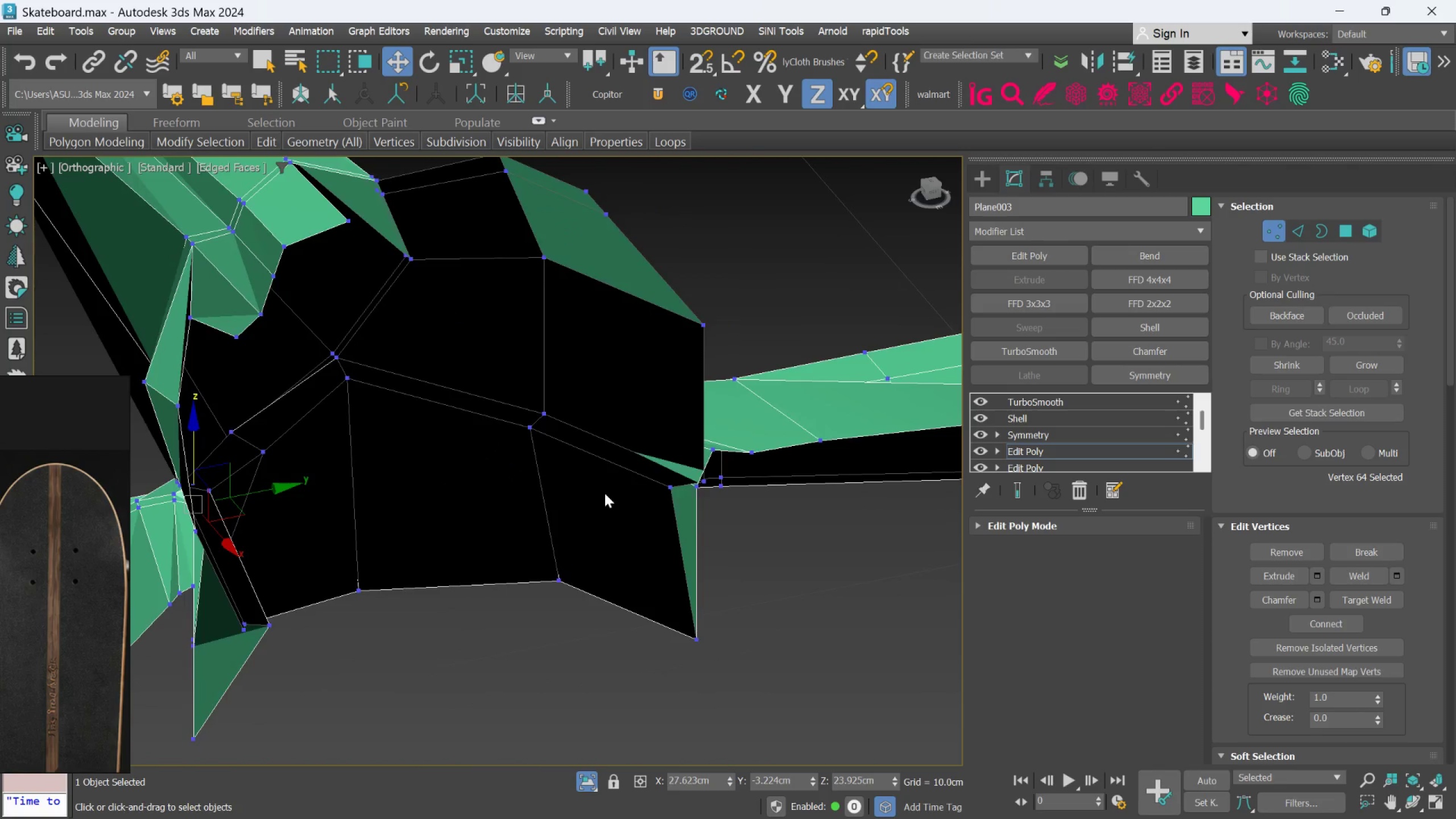 
scroll: coordinate [656, 444], scroll_direction: down, amount: 1.0
 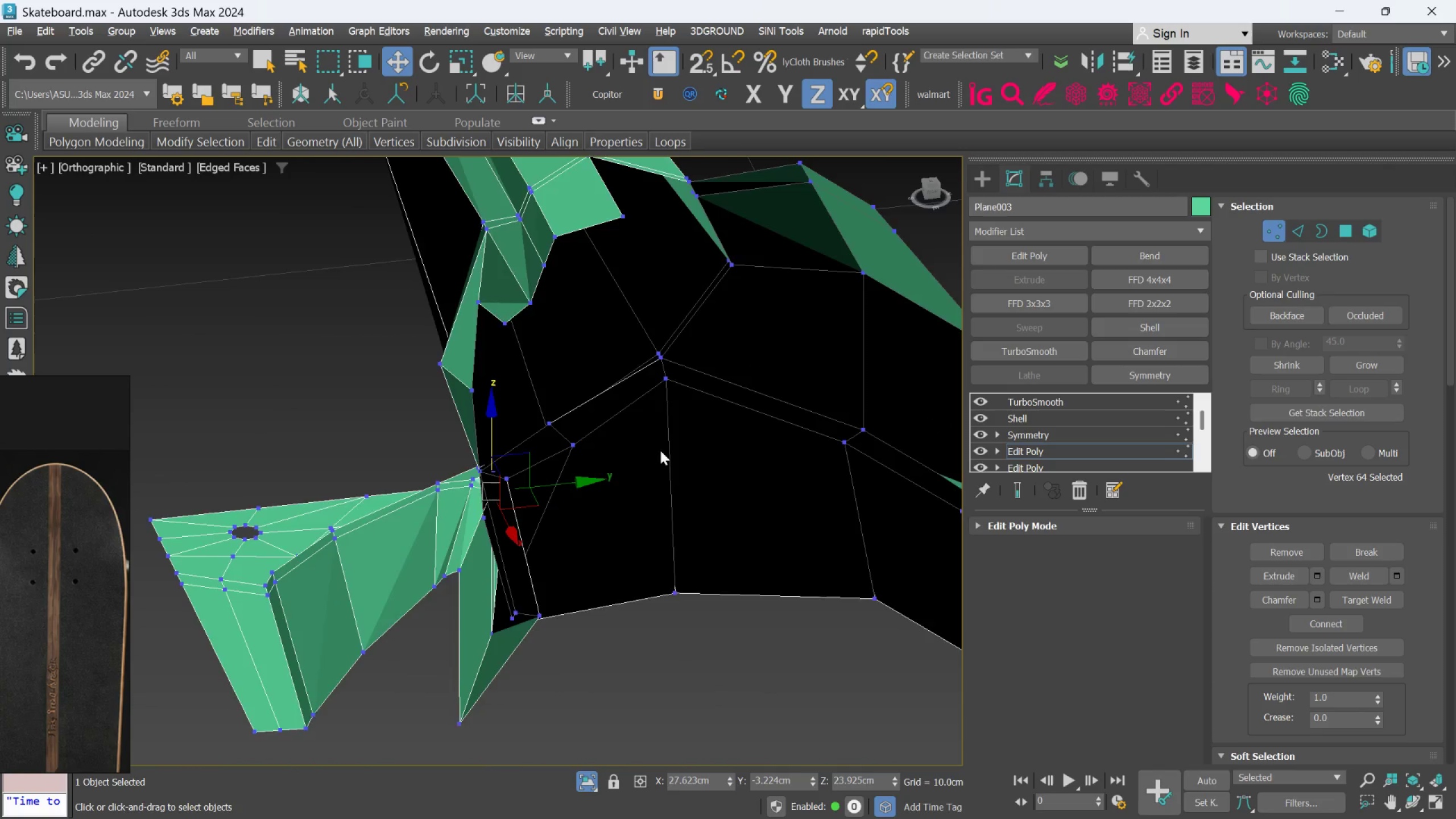 
hold_key(key=AltLeft, duration=11.38)
scroll: coordinate [708, 478], scroll_direction: up, amount: 4.0
 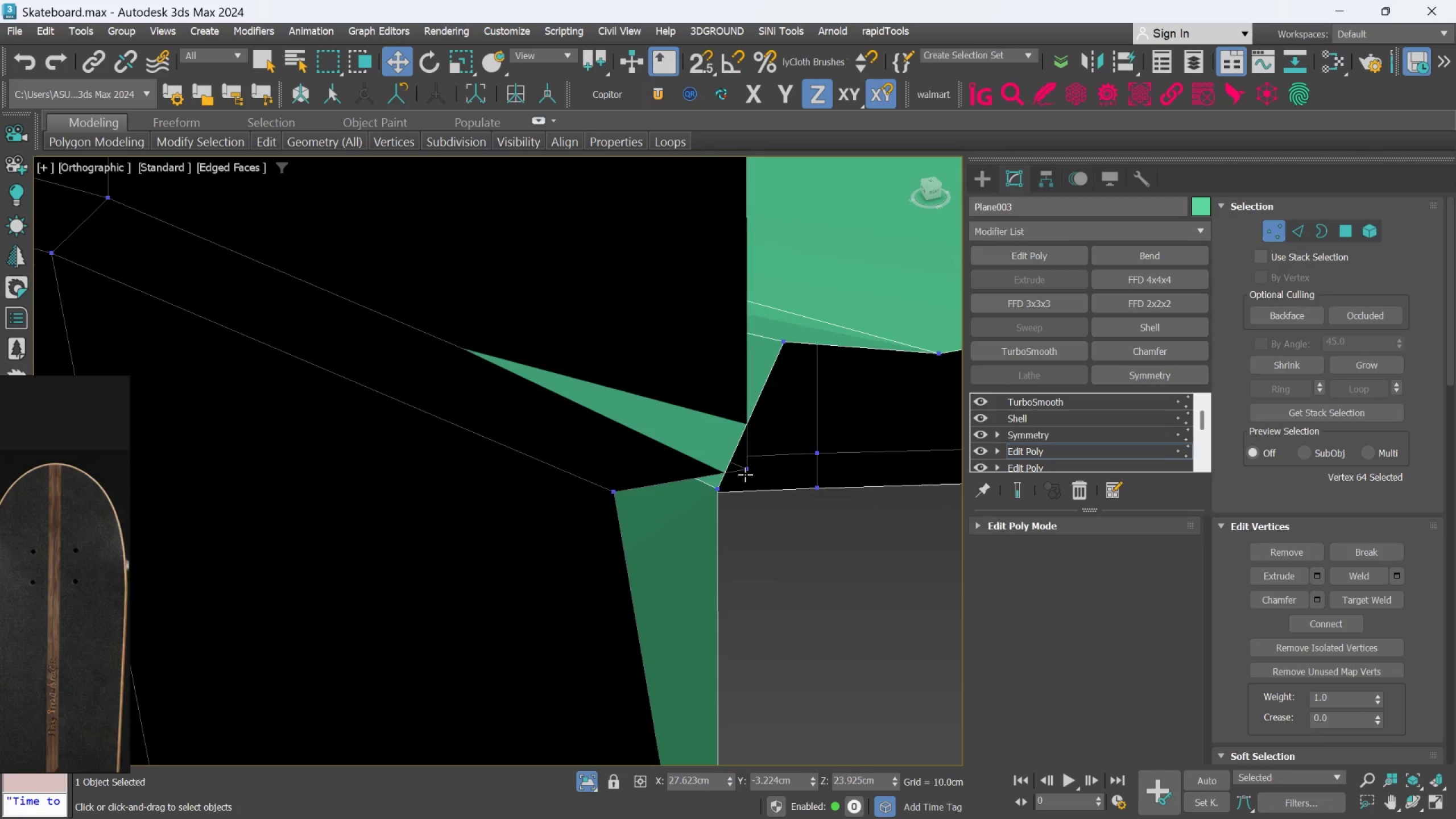 
left_click([745, 474])
 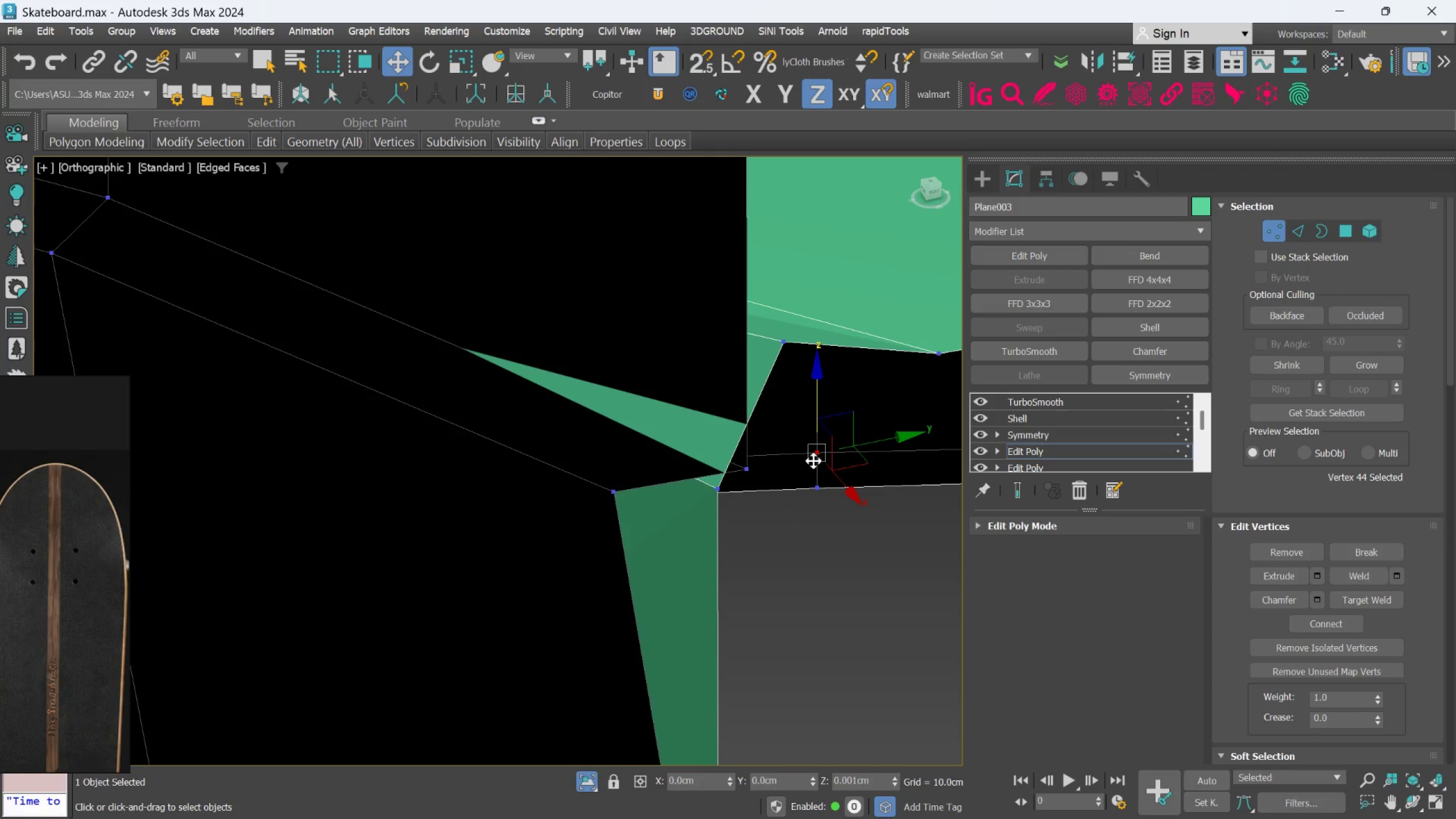 
left_click([747, 470])
 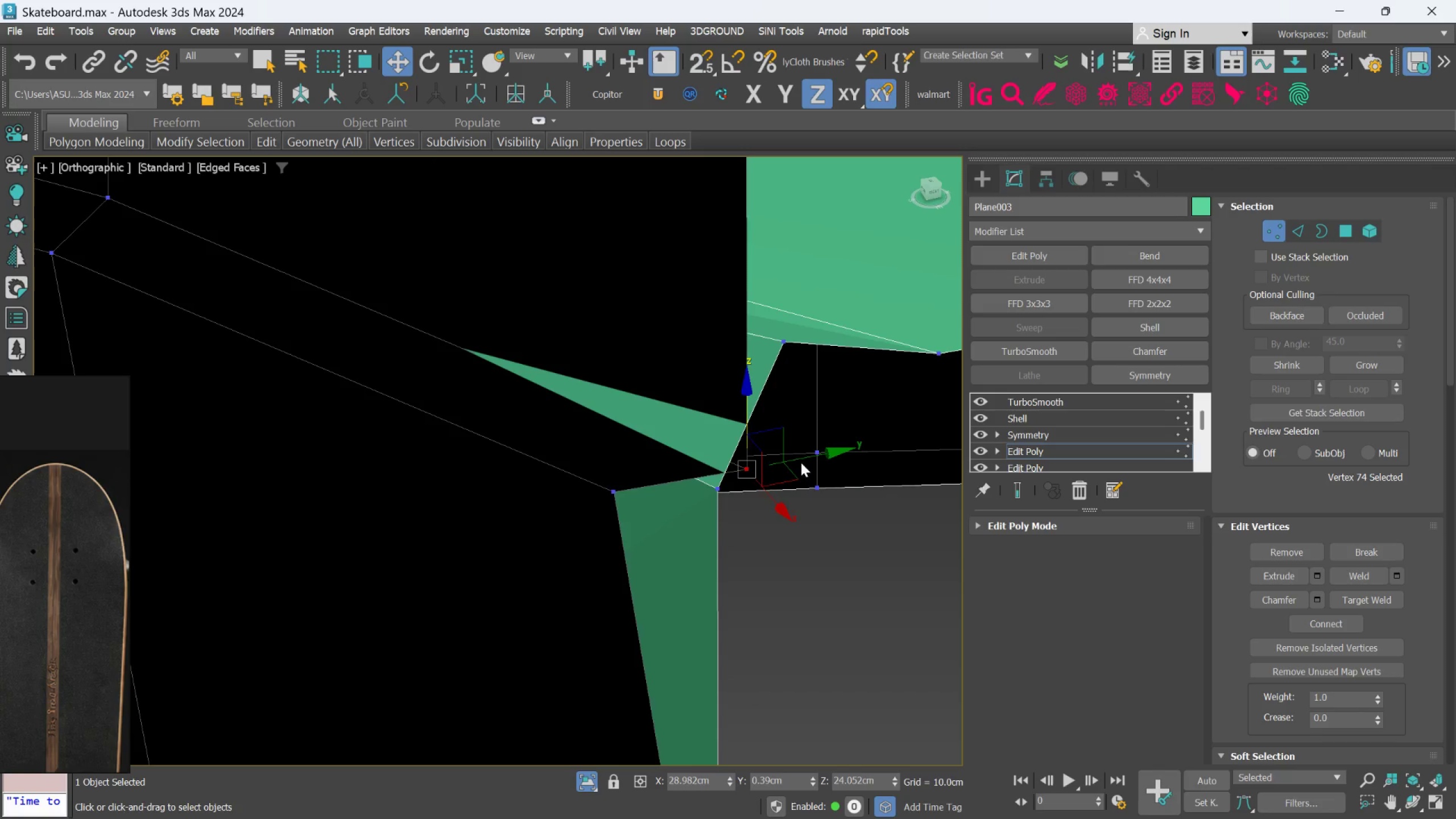 
left_click_drag(start_coordinate=[802, 460], to_coordinate=[773, 469])
 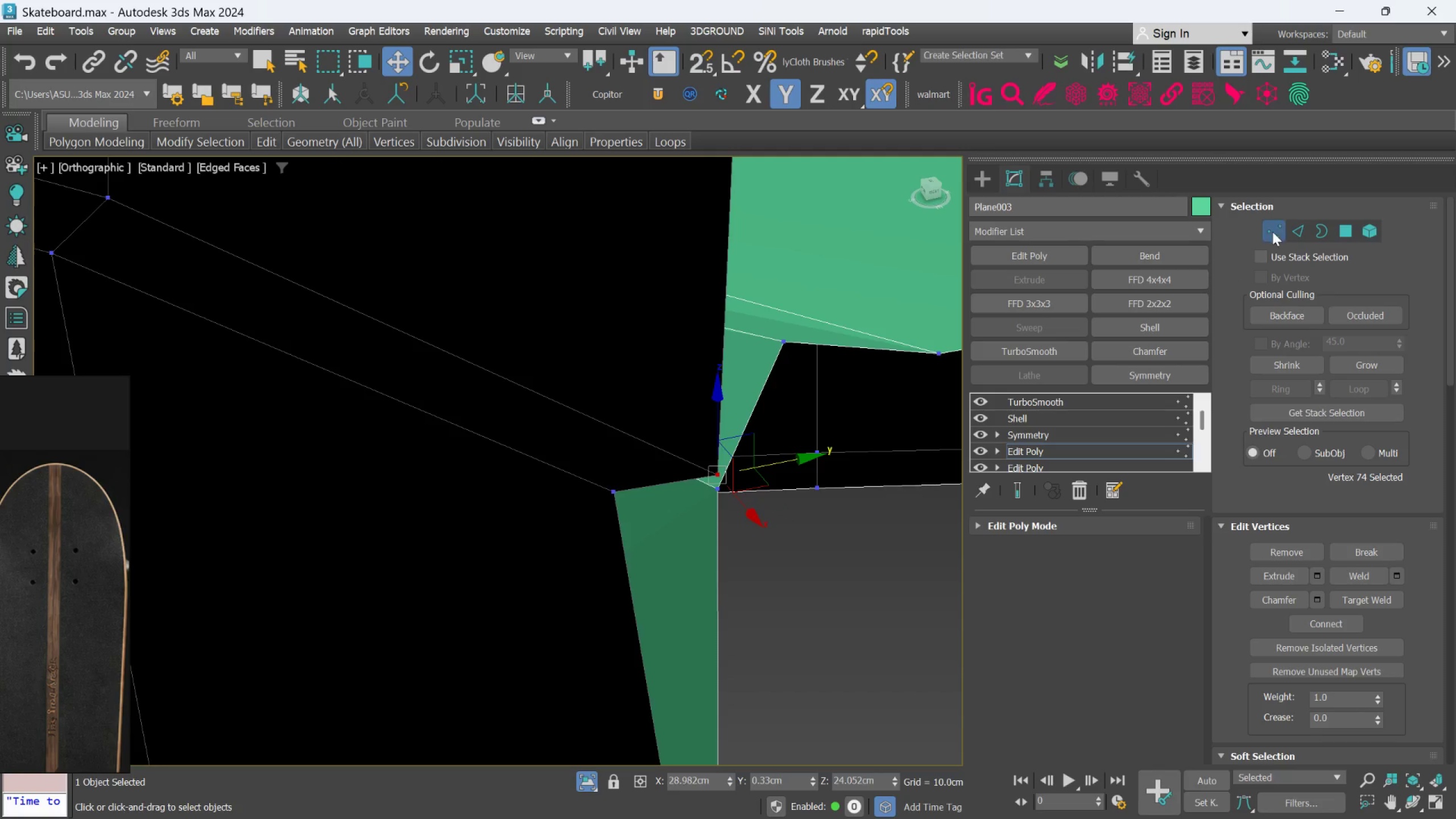 
left_click([1278, 225])
 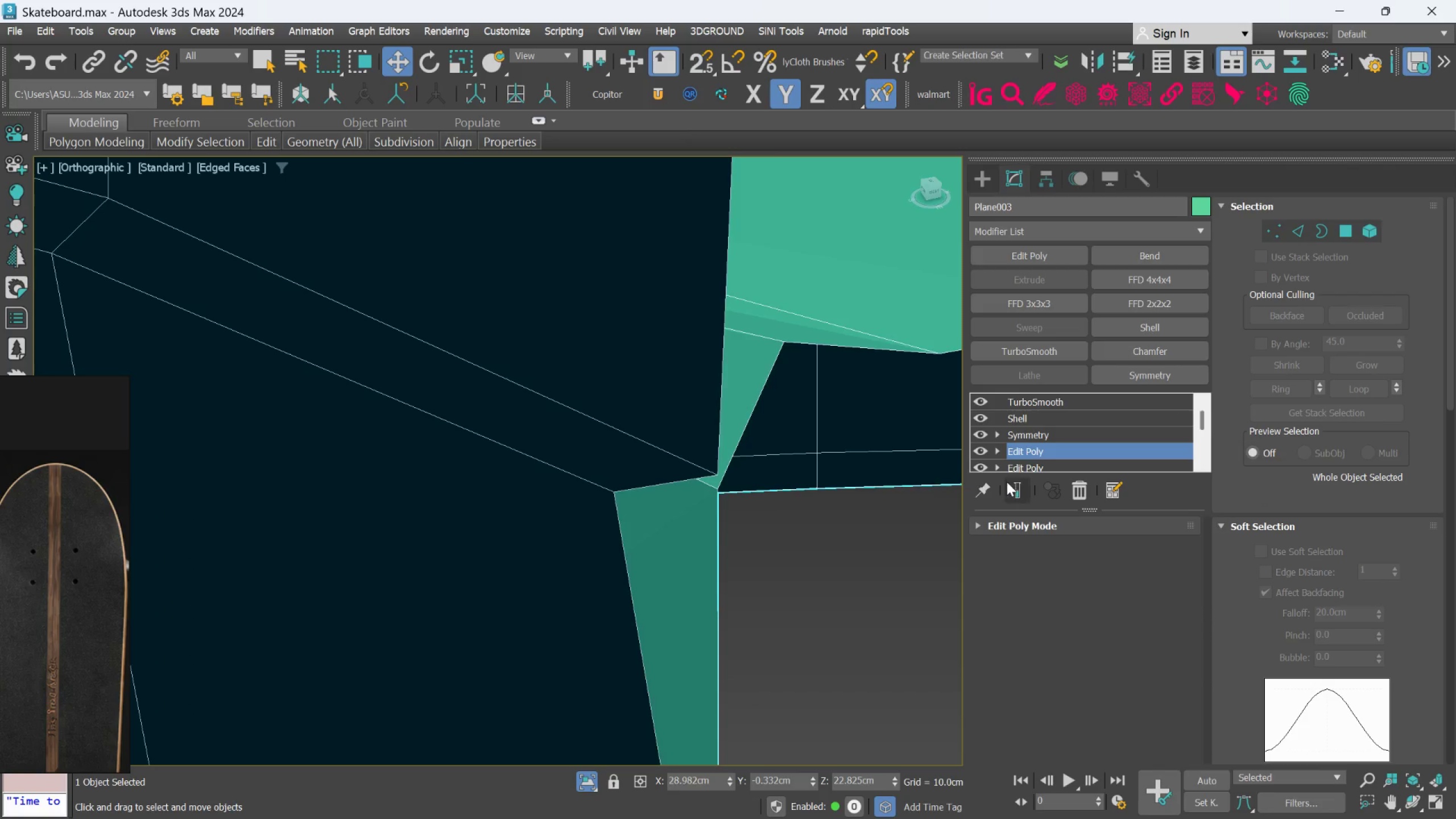 
left_click([1011, 485])
 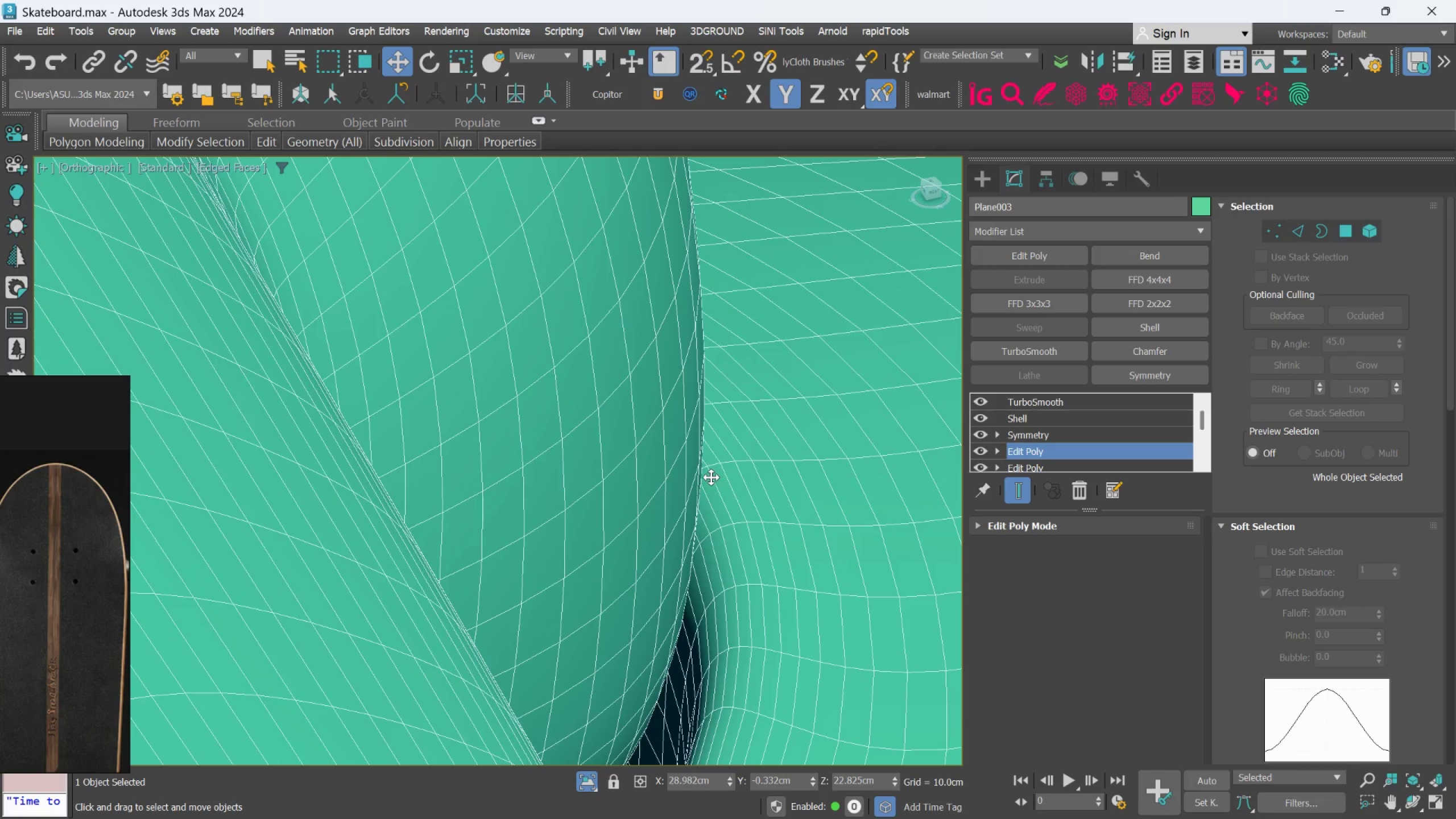 
hold_key(key=AltLeft, duration=0.86)
 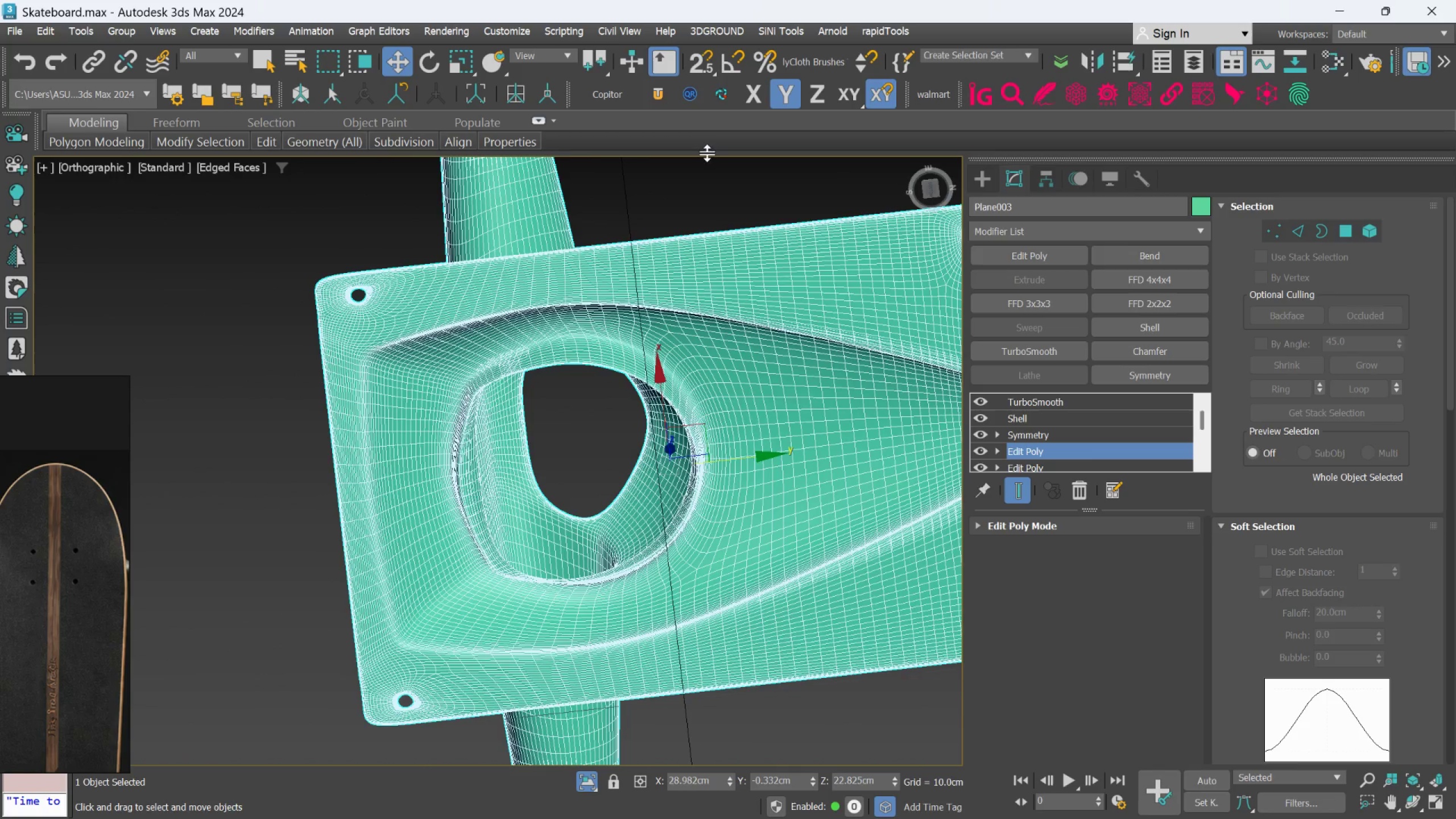 
scroll: coordinate [709, 480], scroll_direction: down, amount: 6.0
 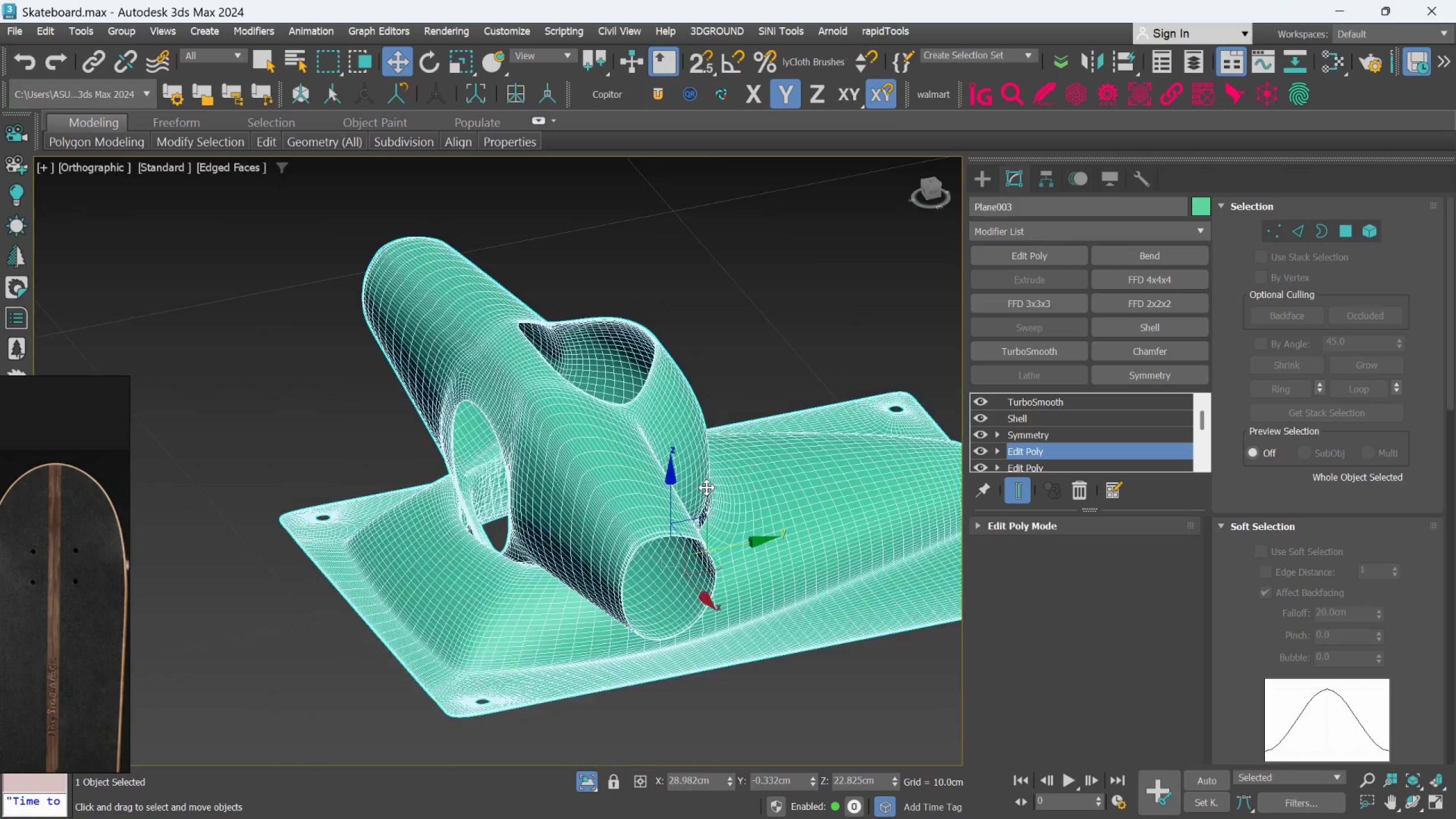 
left_click([708, 172])
 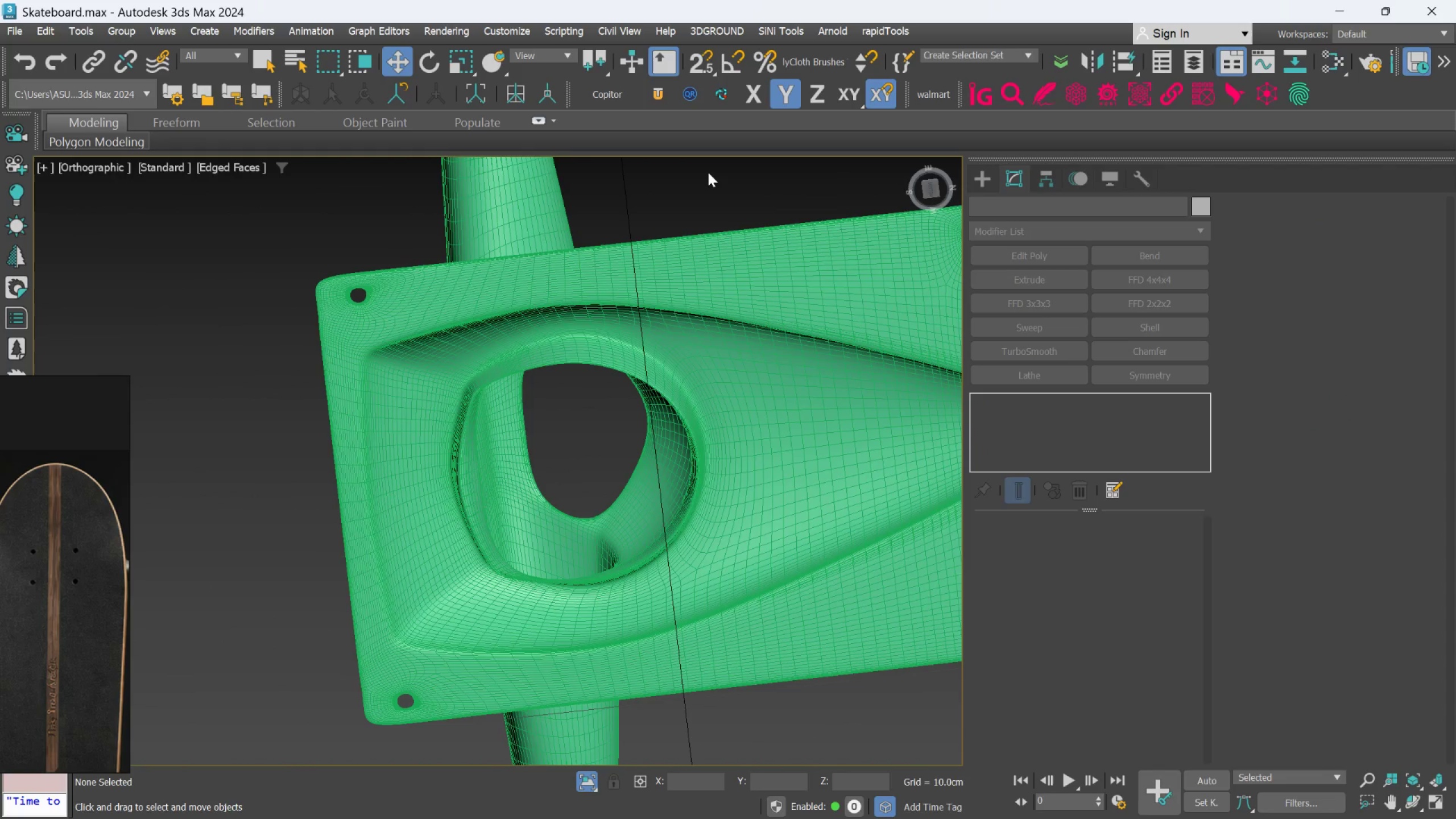 
key(F4)
 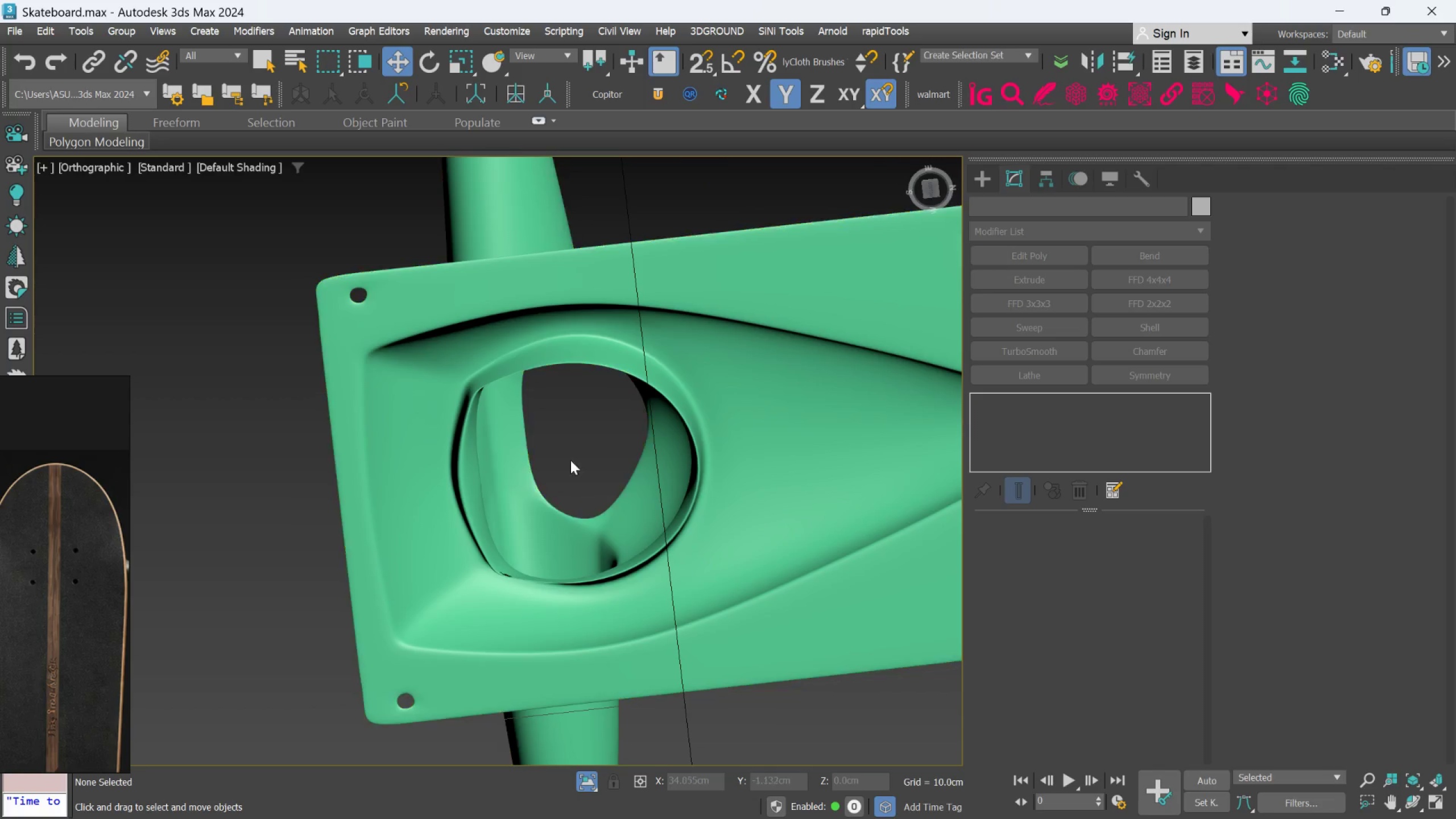 
hold_key(key=AltLeft, duration=0.45)
 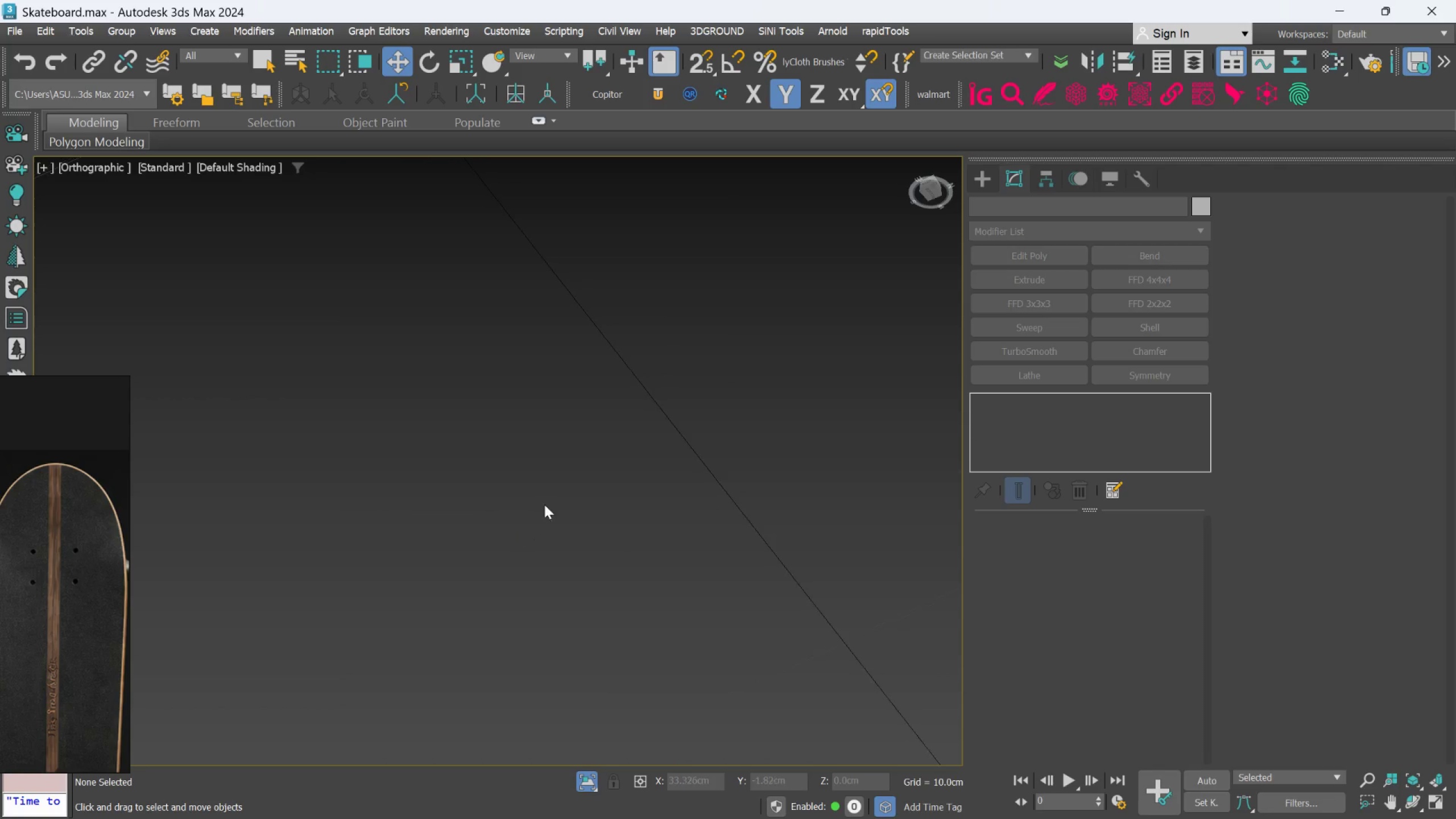 
scroll: coordinate [552, 494], scroll_direction: up, amount: 1.0
 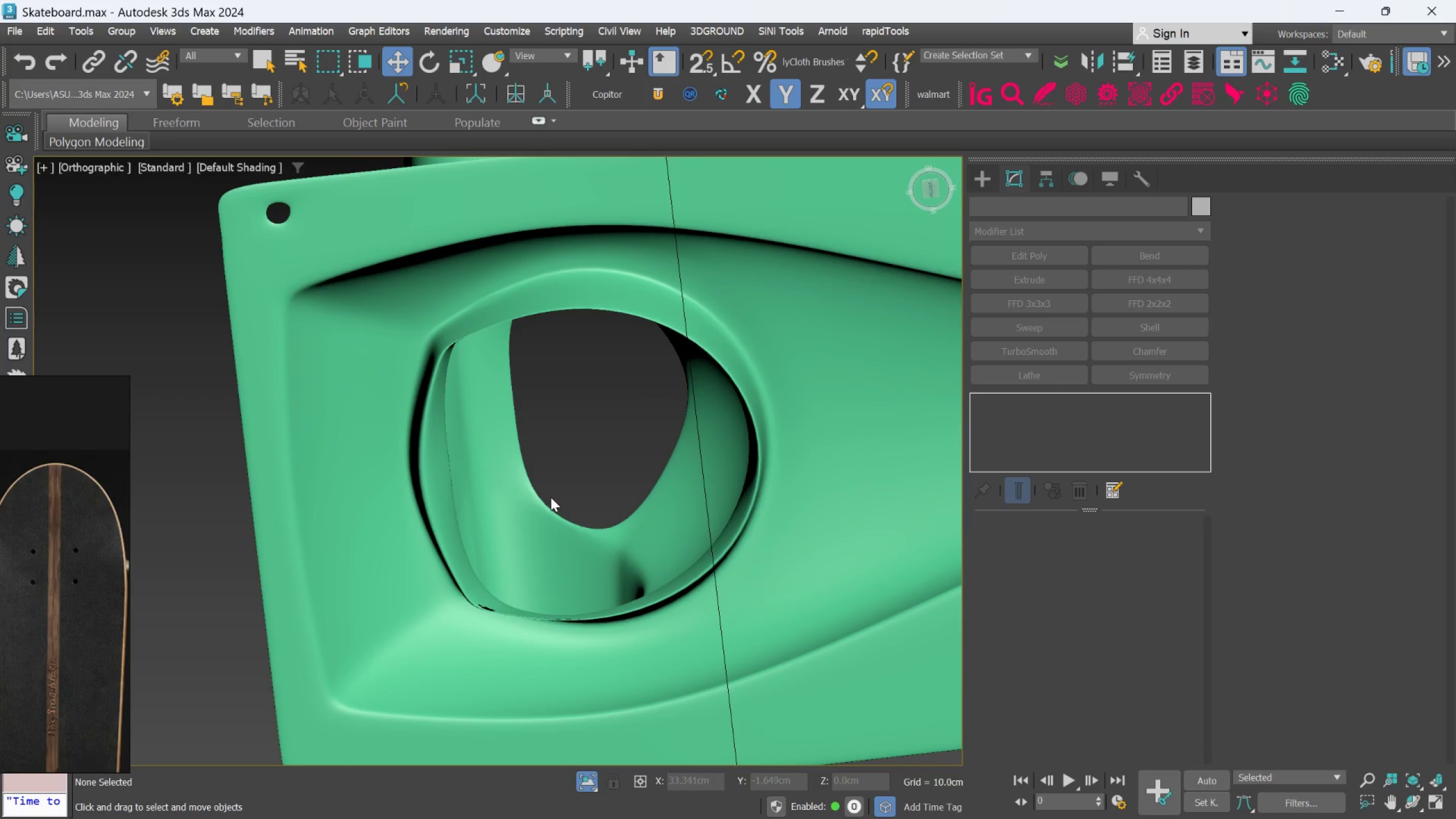 
scroll: coordinate [555, 507], scroll_direction: down, amount: 3.0
 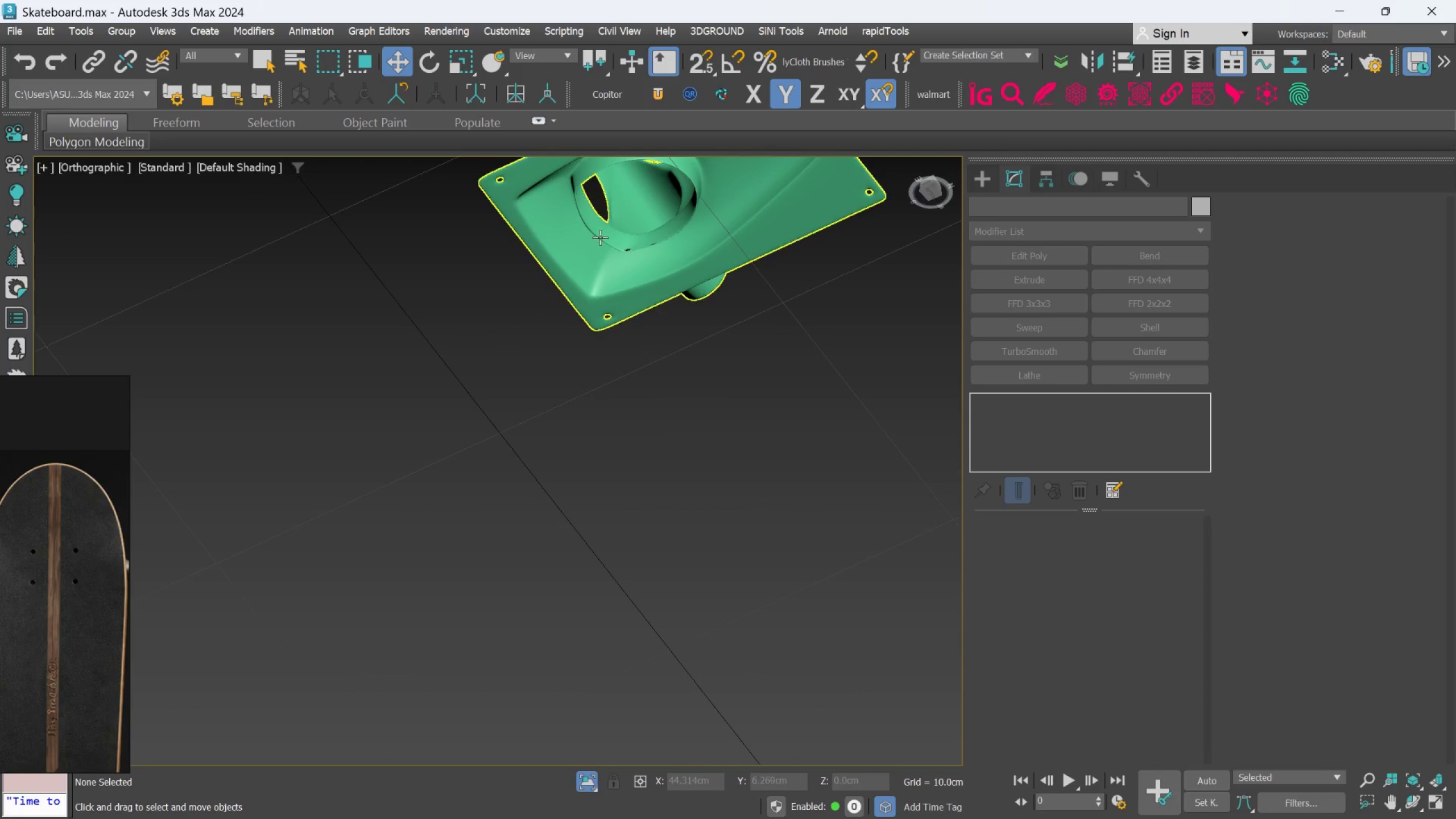 
scroll: coordinate [653, 363], scroll_direction: up, amount: 8.0
 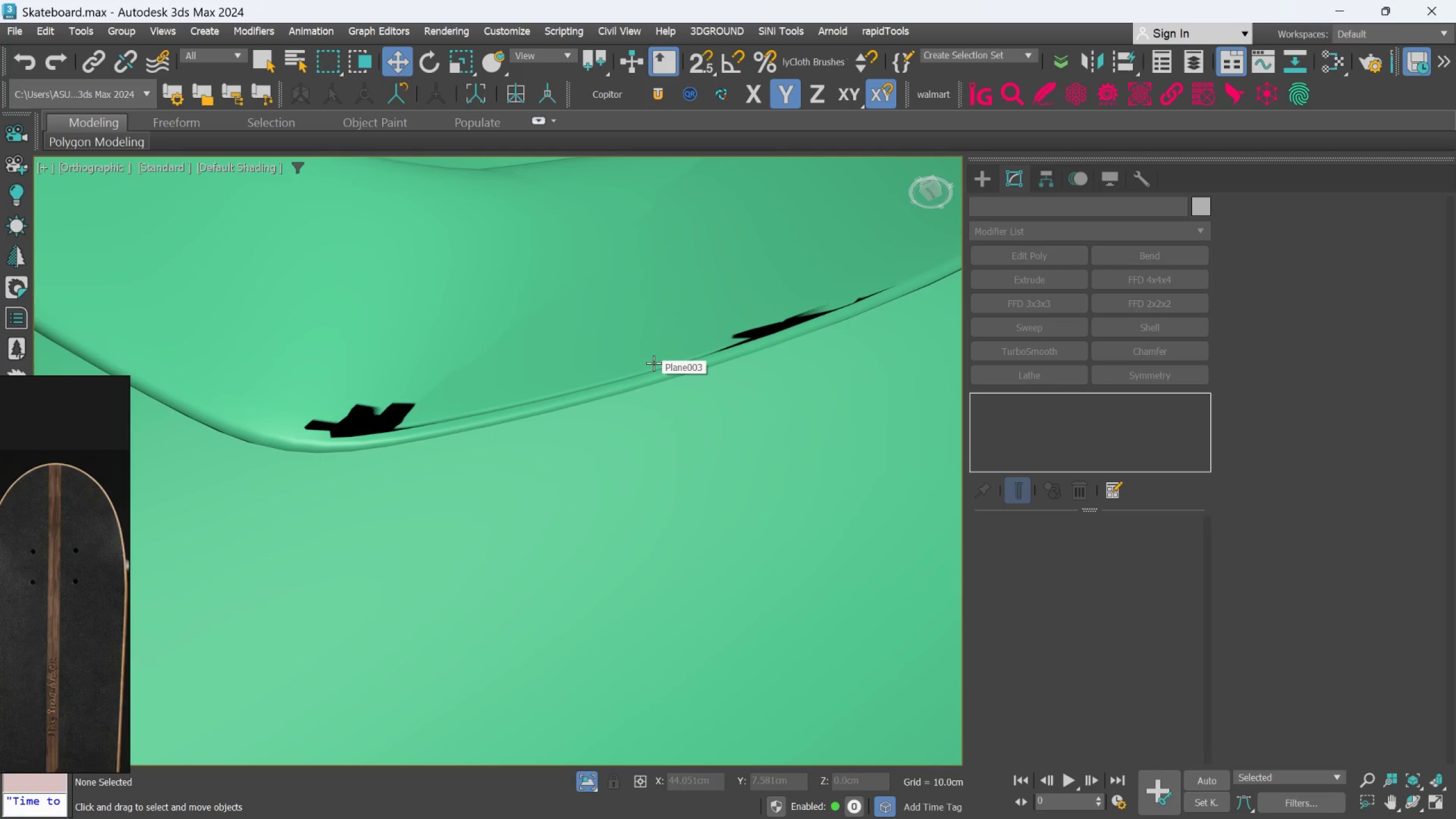 
scroll: coordinate [653, 363], scroll_direction: down, amount: 1.0
 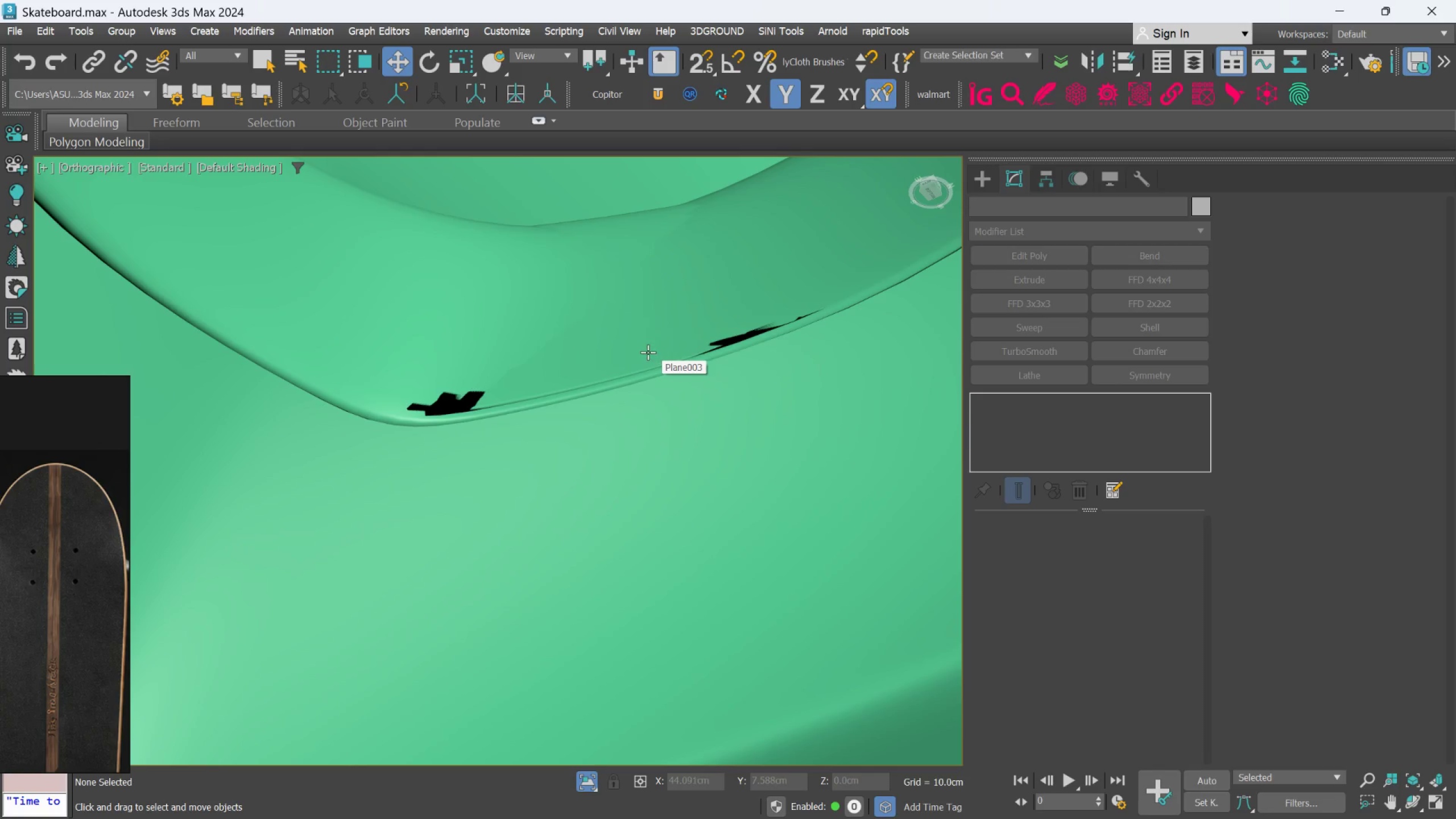 
left_click([648, 352])
 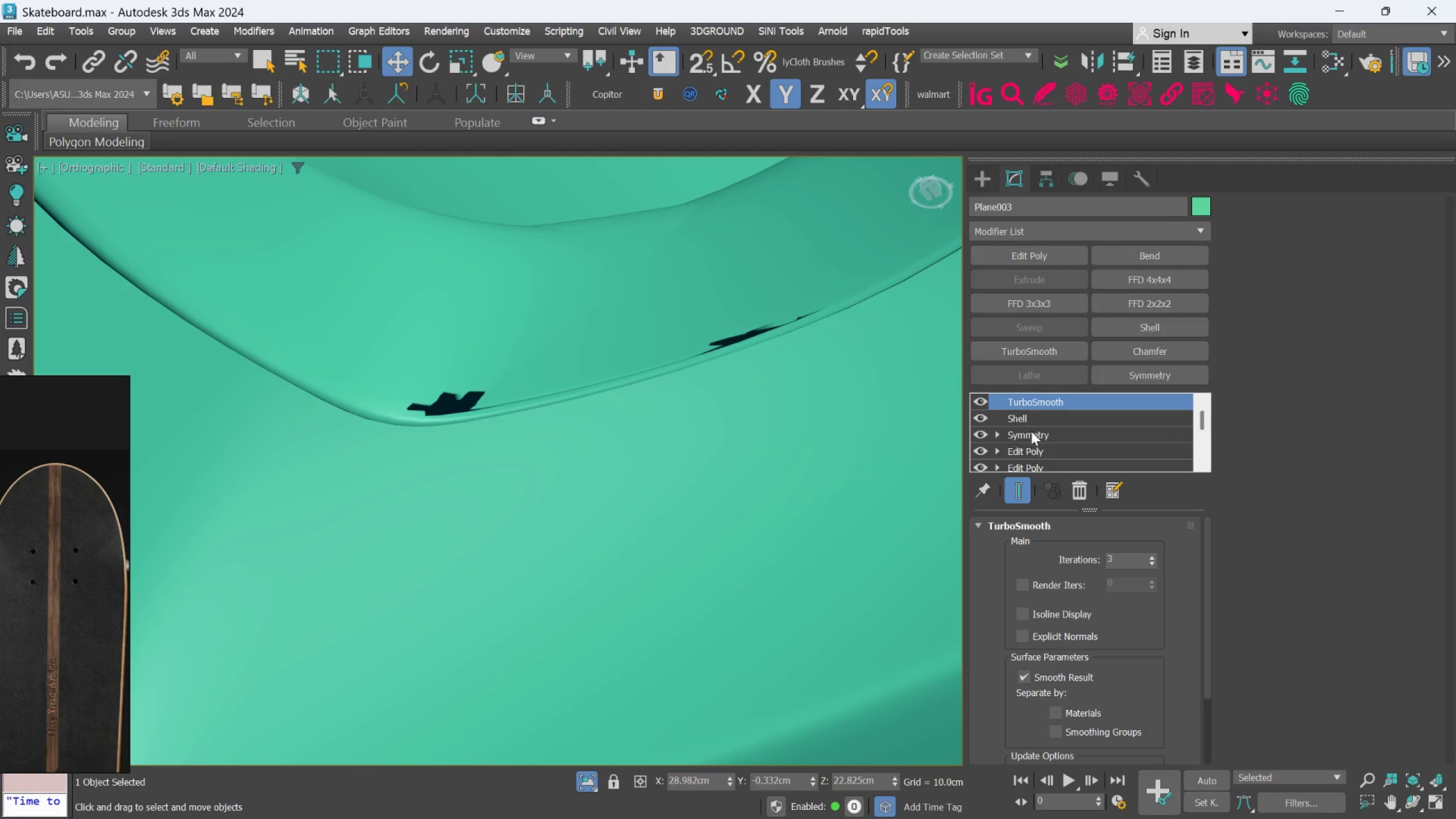 
left_click([1039, 414])
 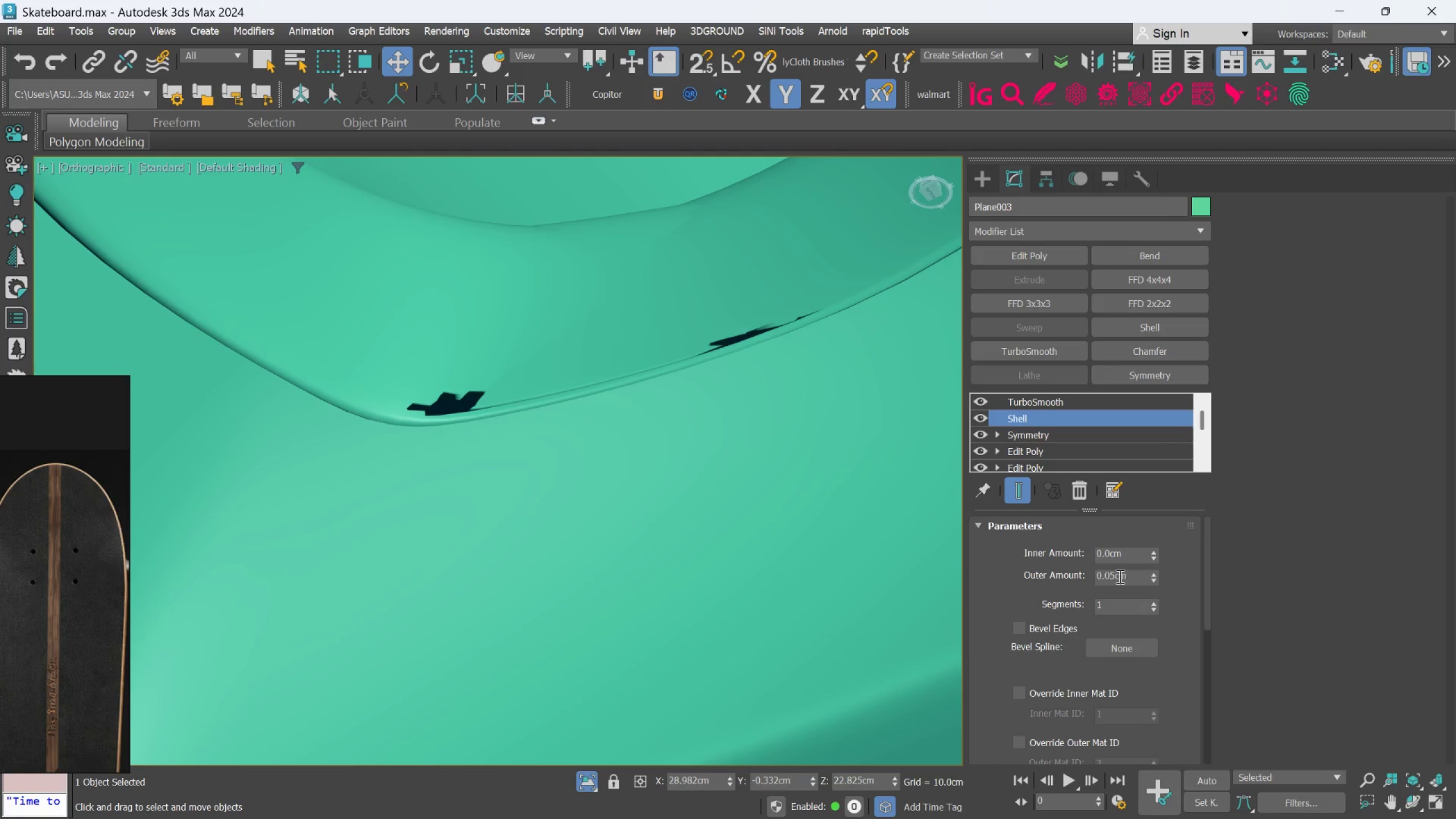 
left_click([1116, 576])
 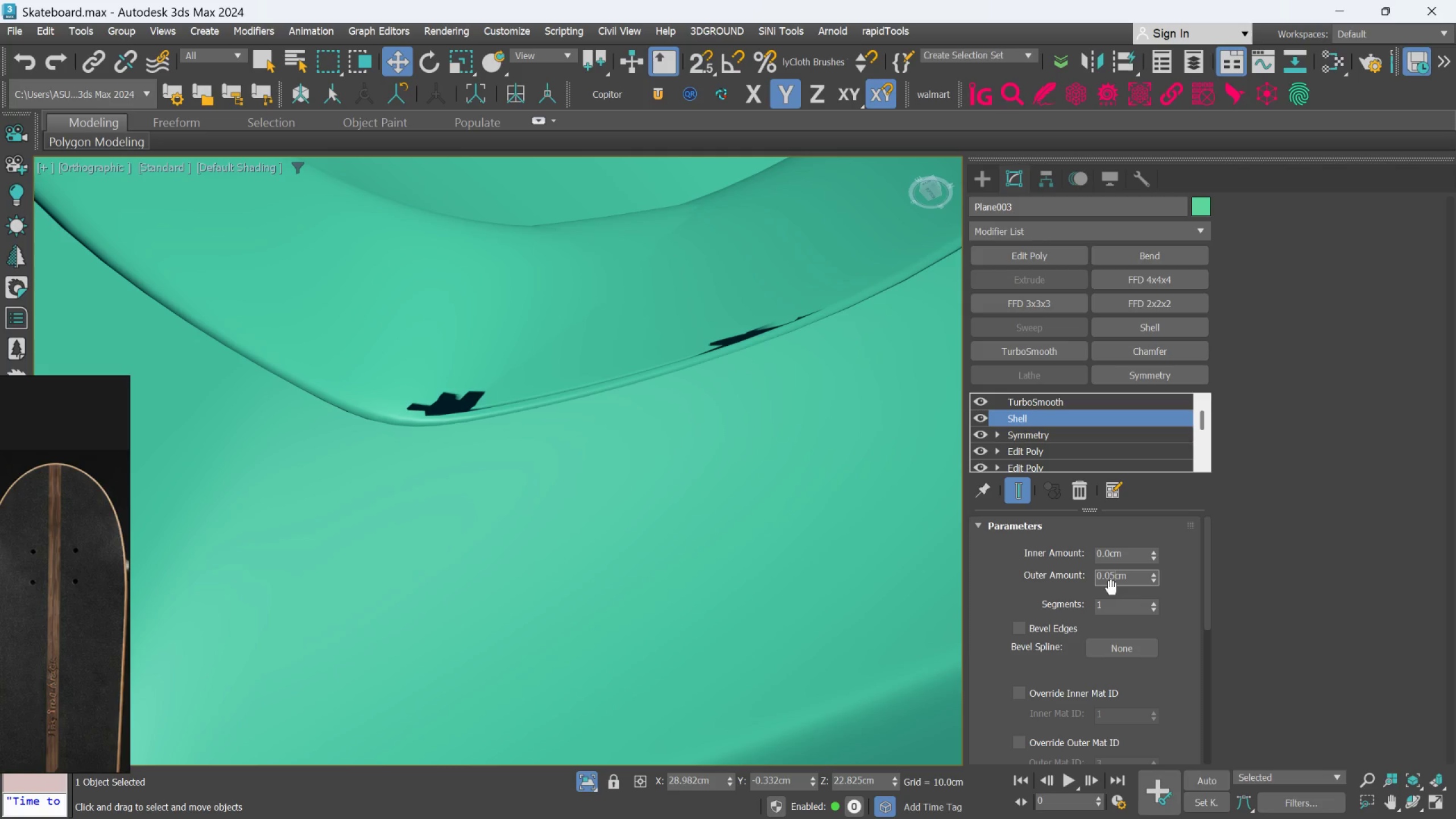 
key(Backspace)
 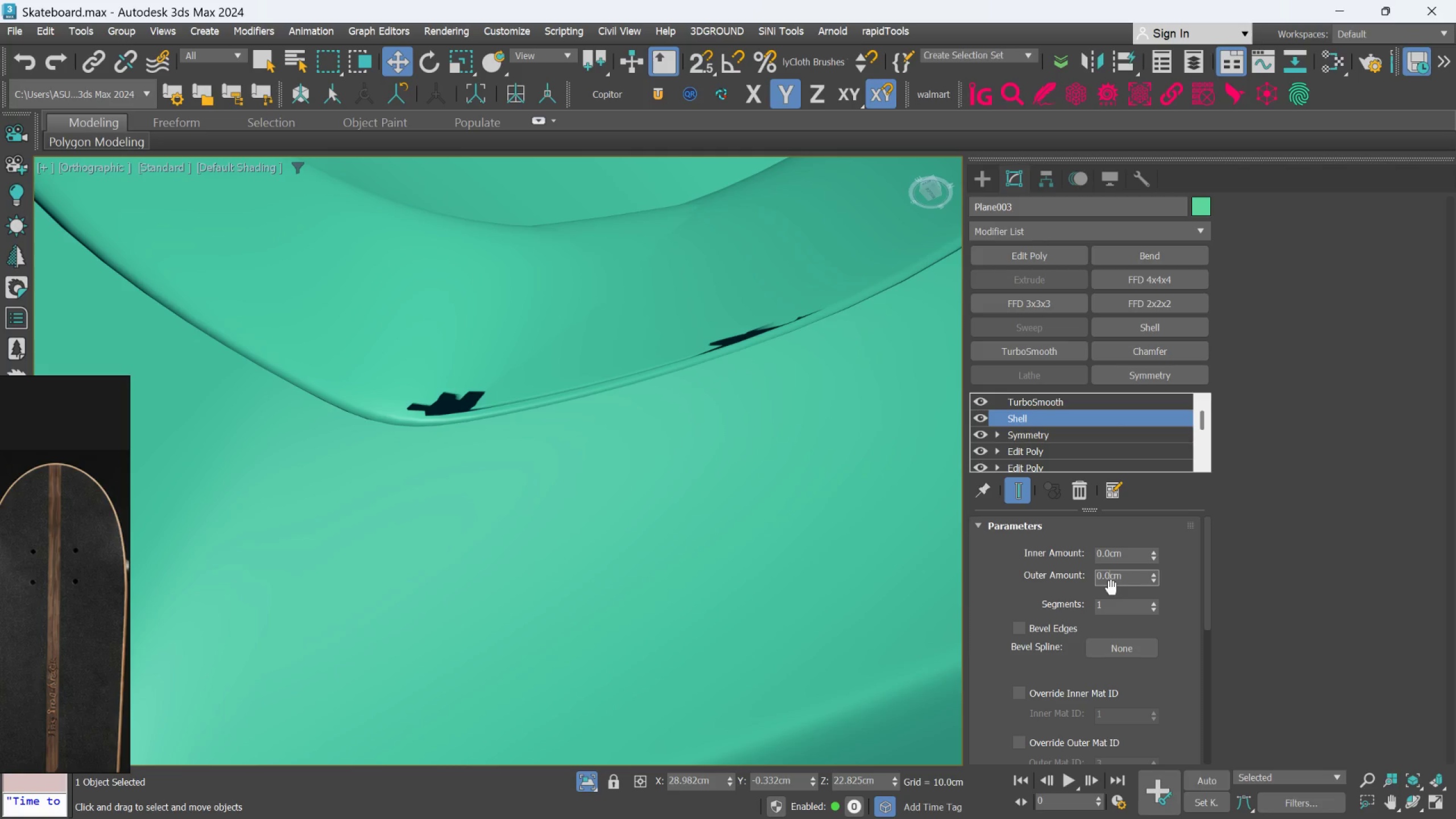 
key(6)
 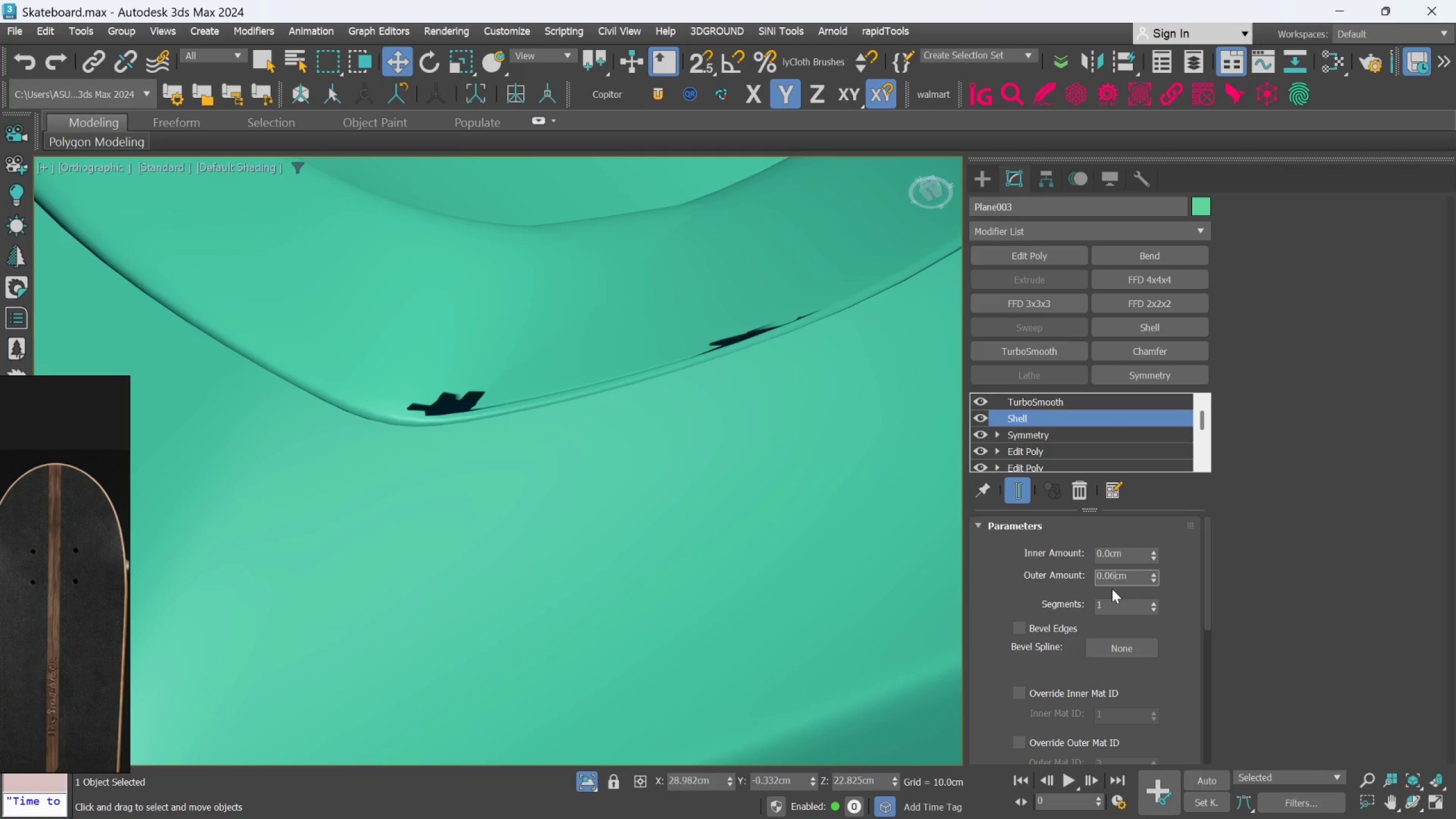 
key(Enter)
 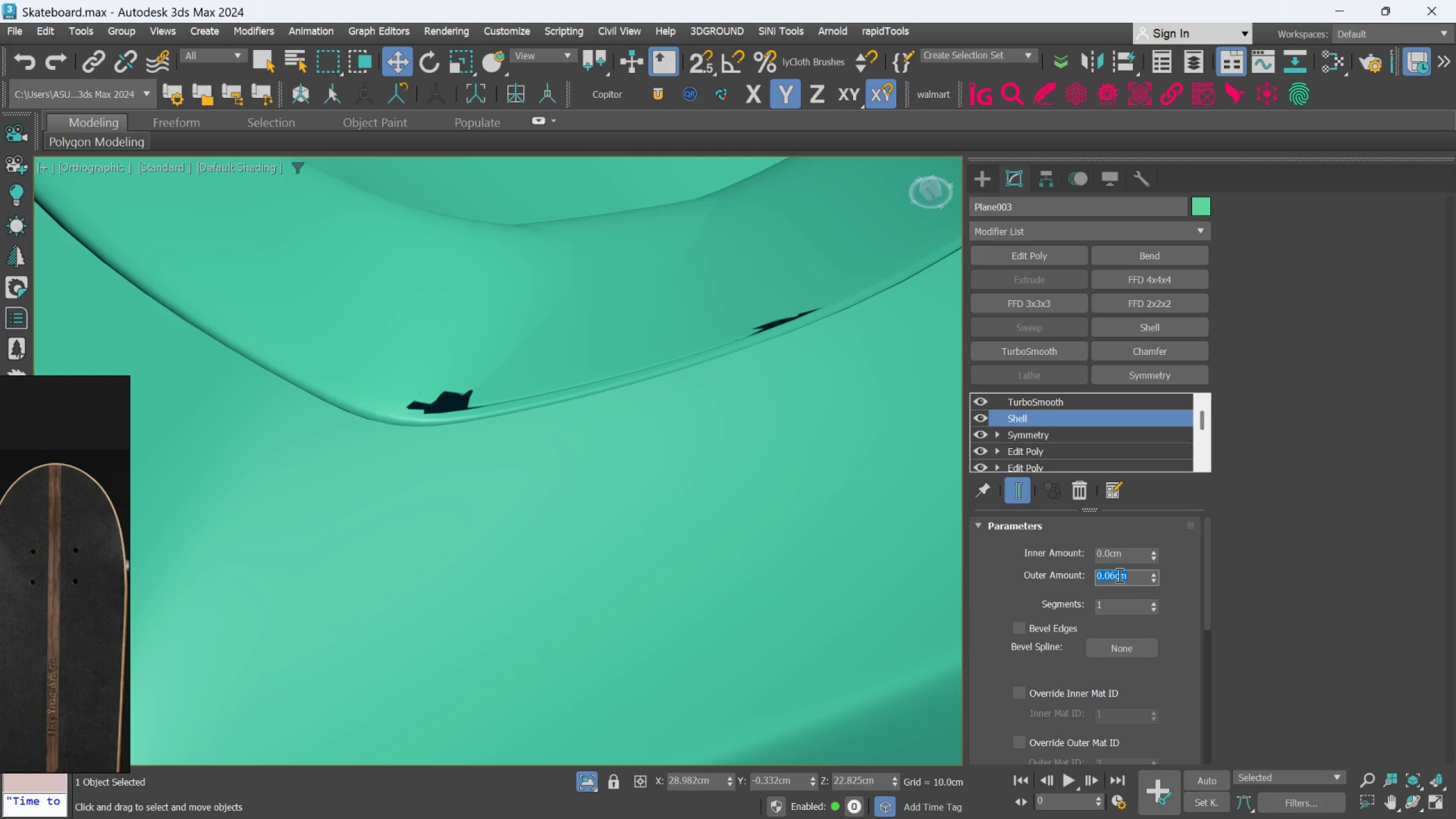 
key(Control+Z)
 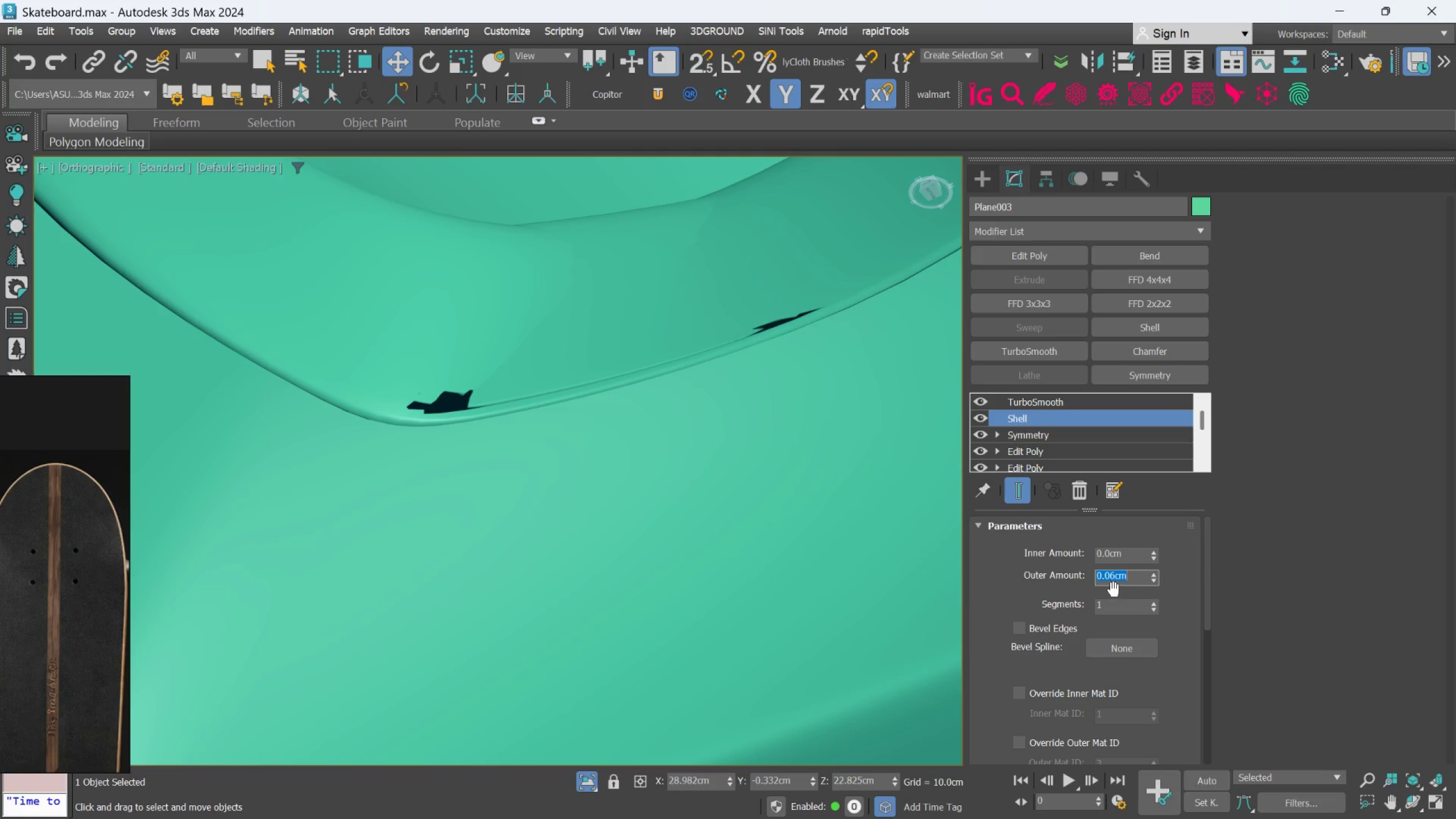 
left_click([1117, 582])
 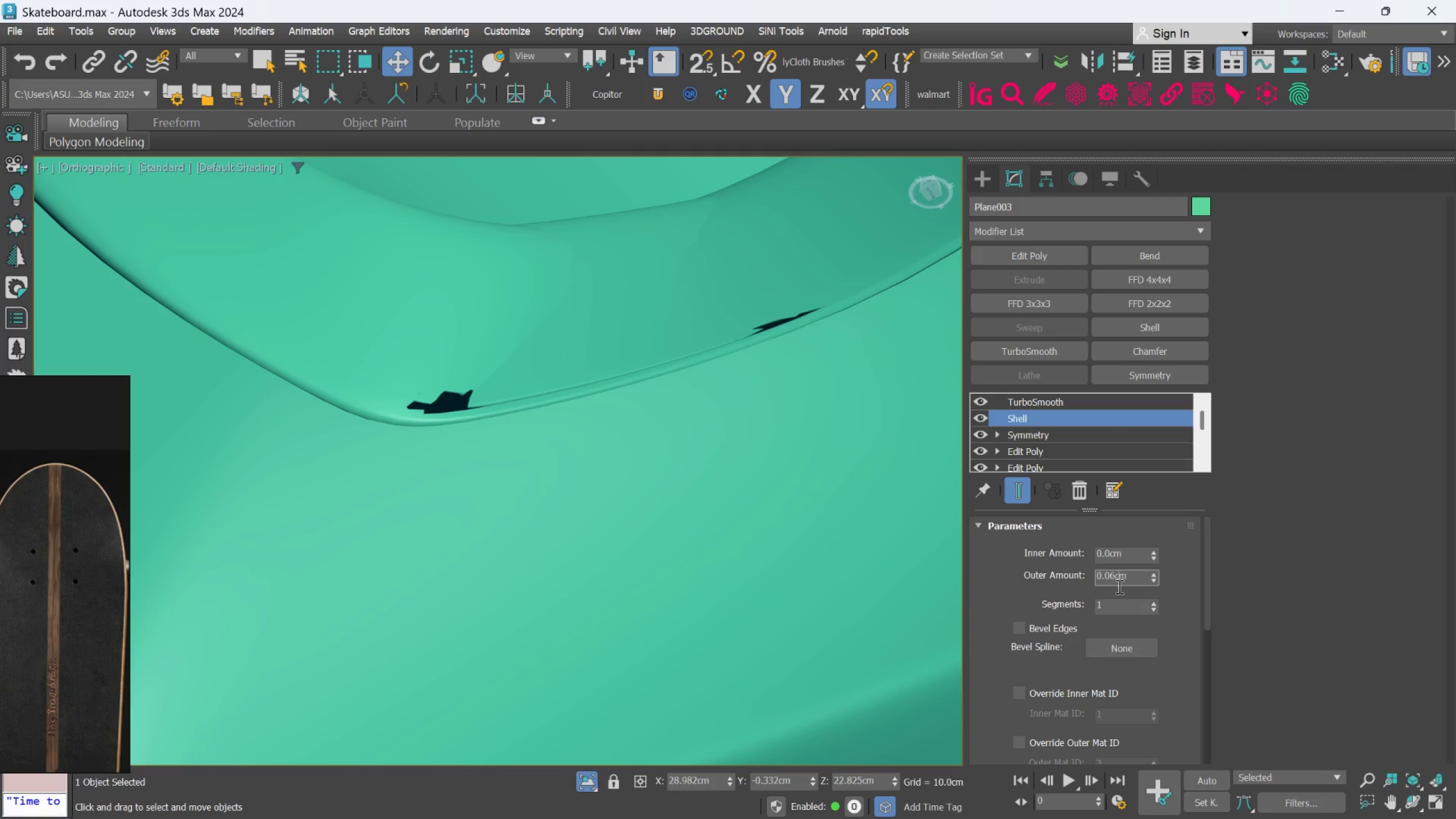 
key(Control+Z)
 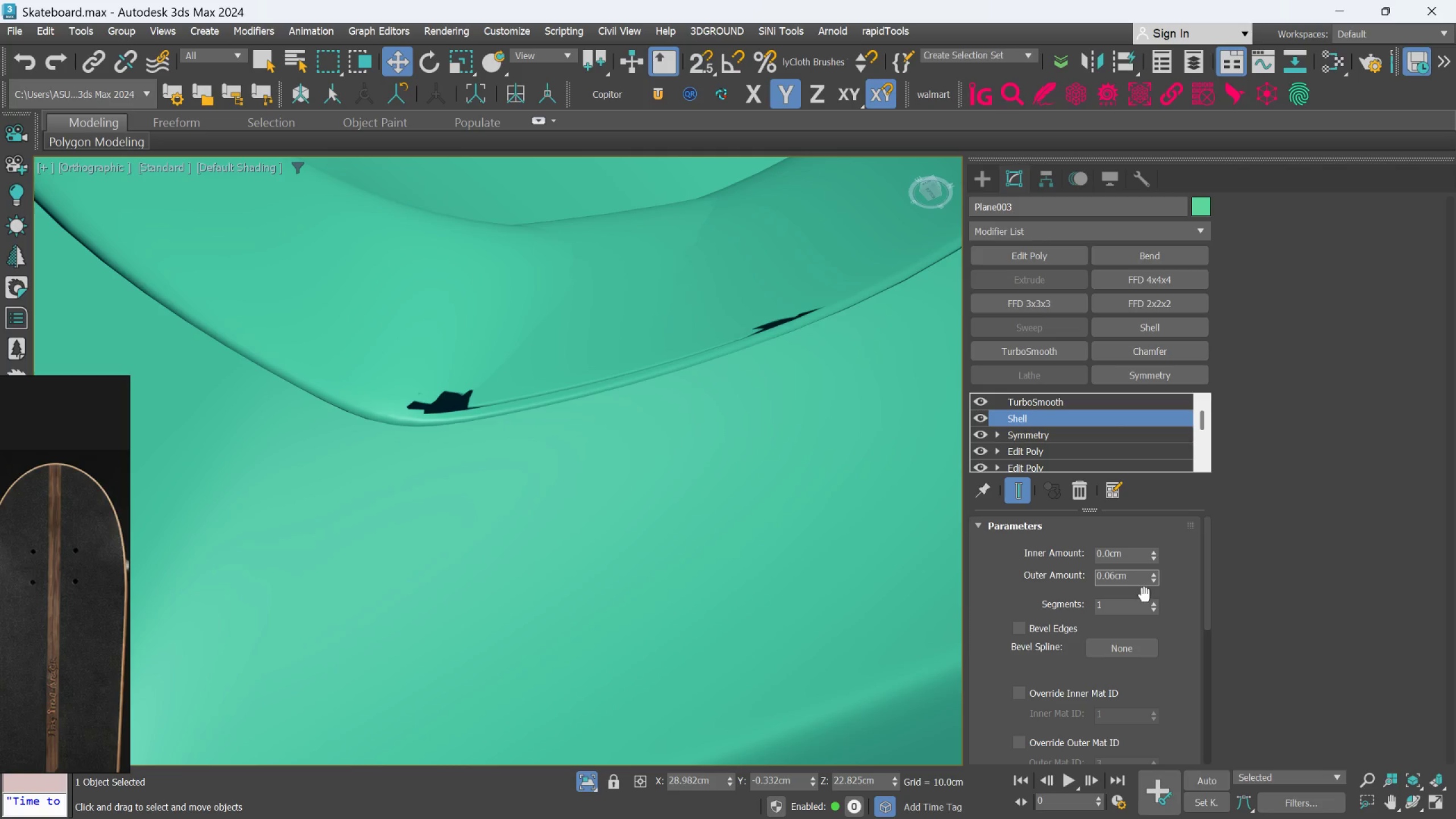 
key(Control+Z)
 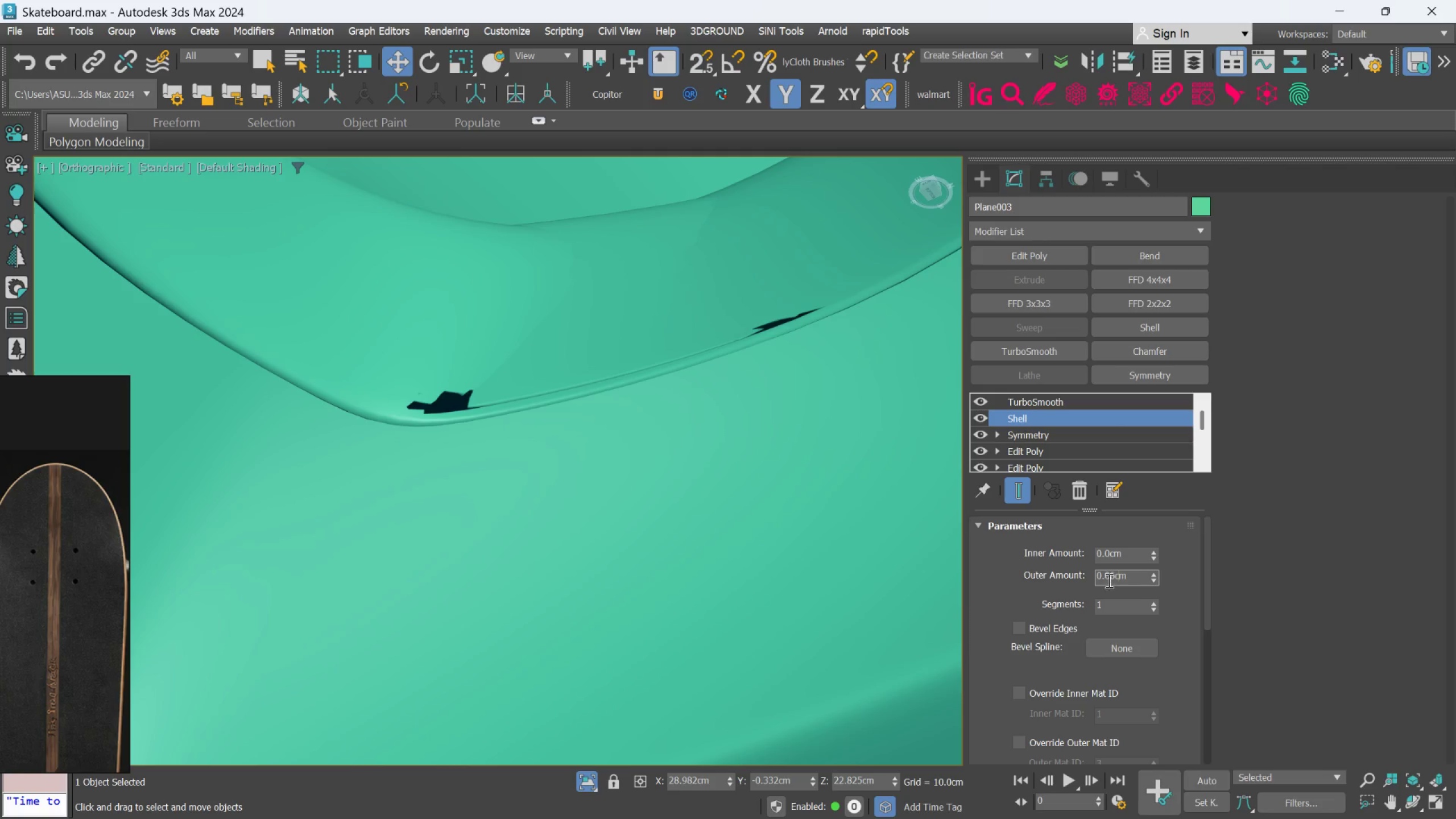 
left_click([1111, 577])
 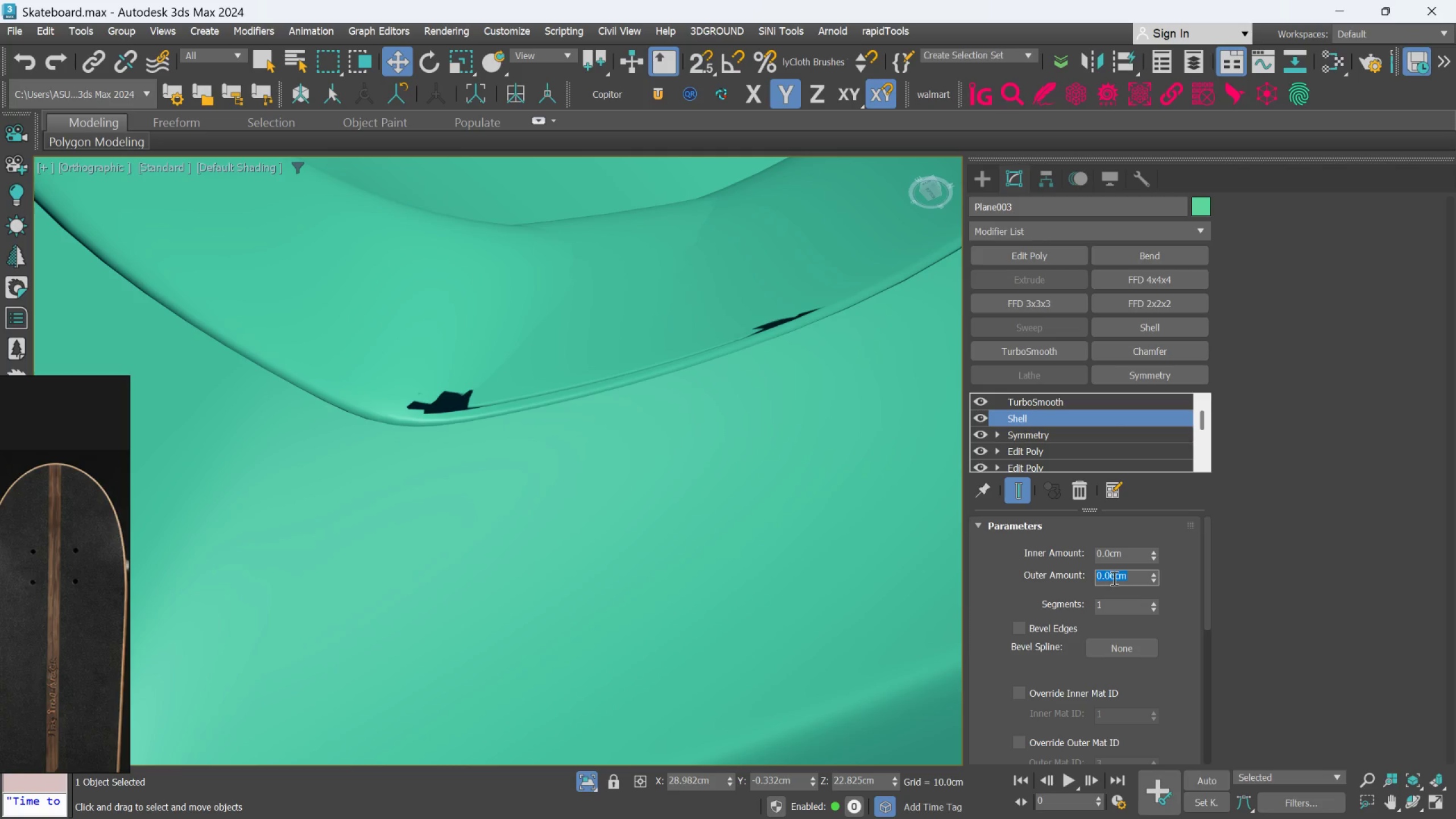 
key(Control+Z)
 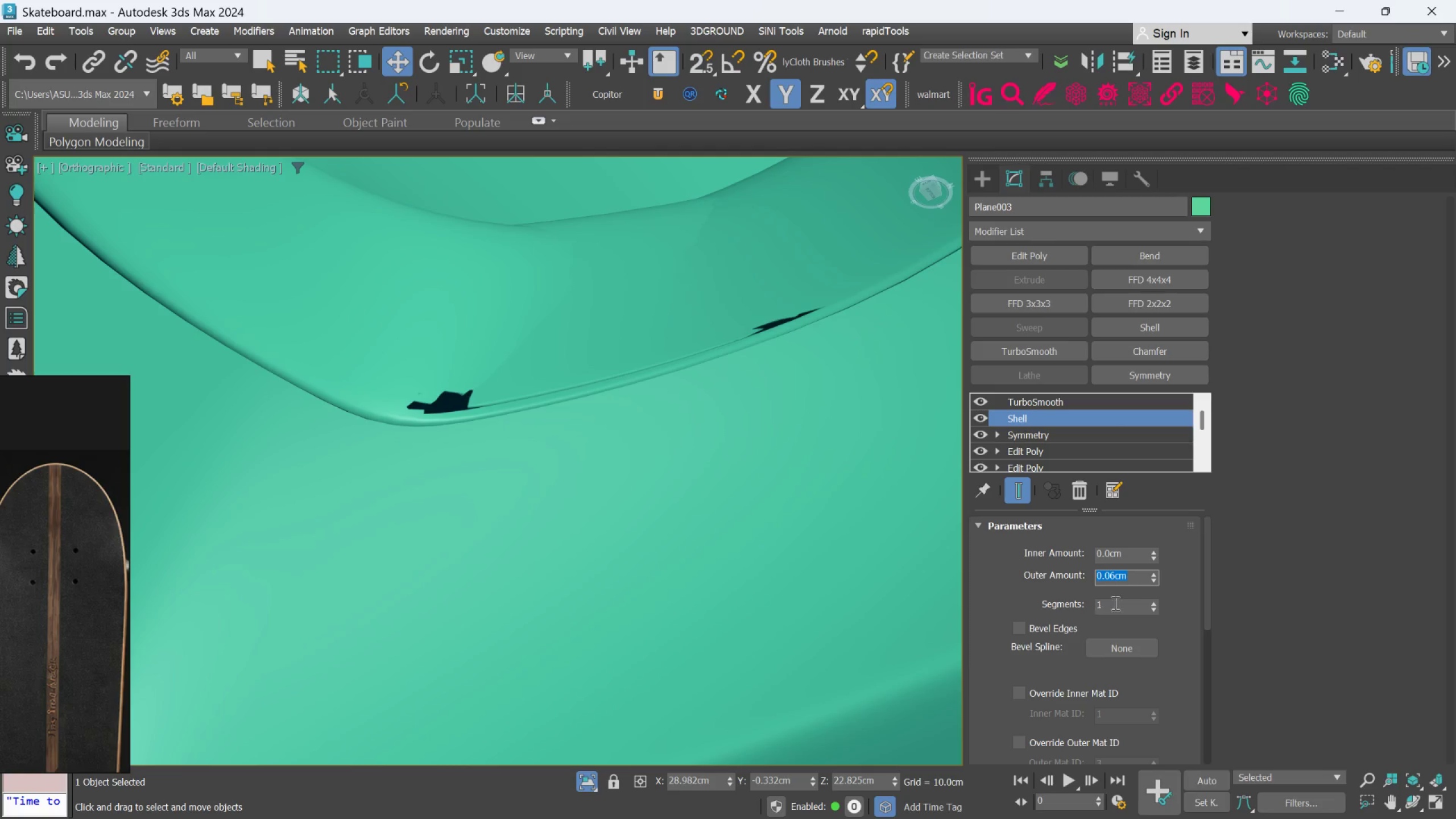 
key(Control+Z)
 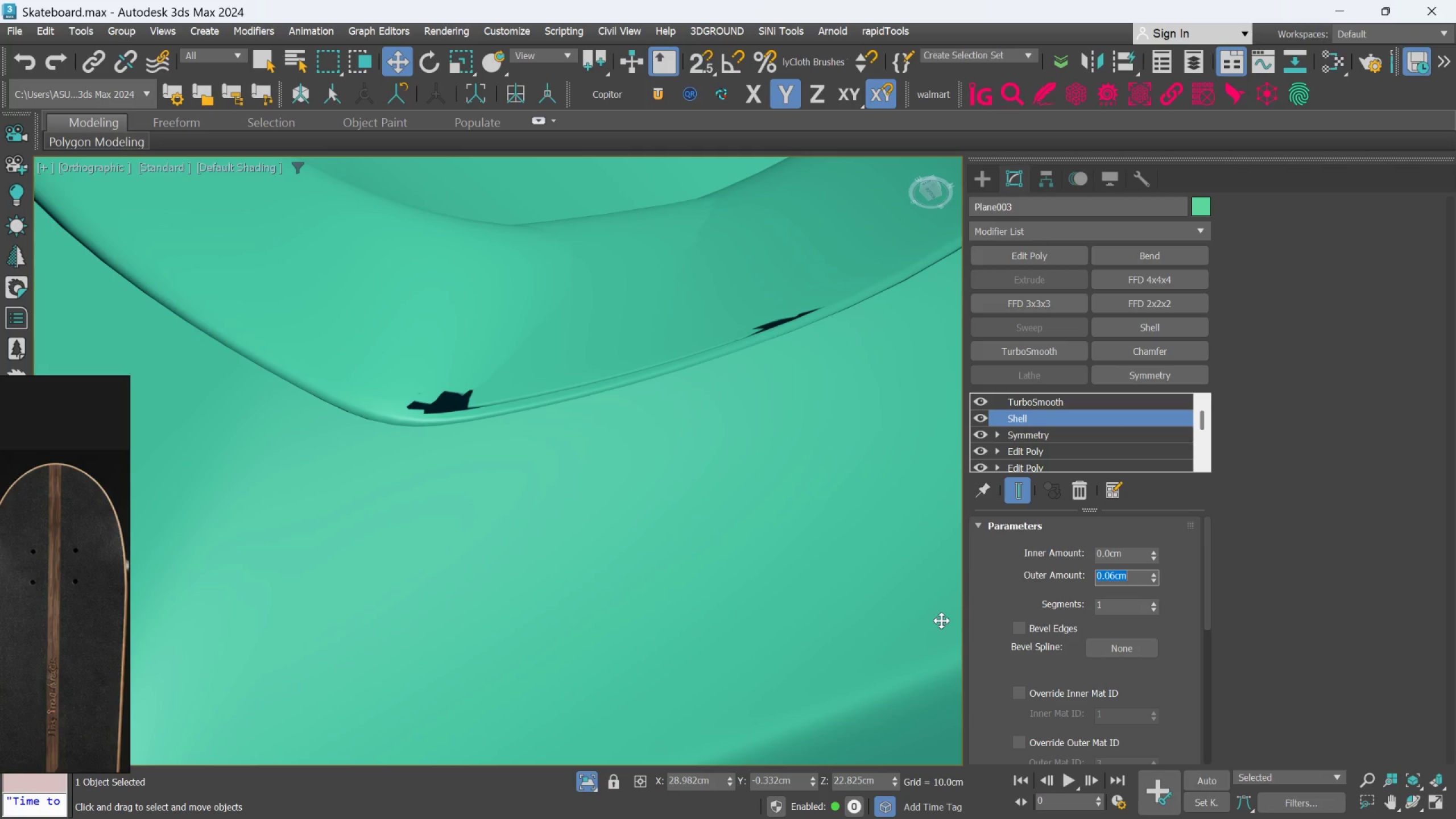 
left_click([940, 621])
 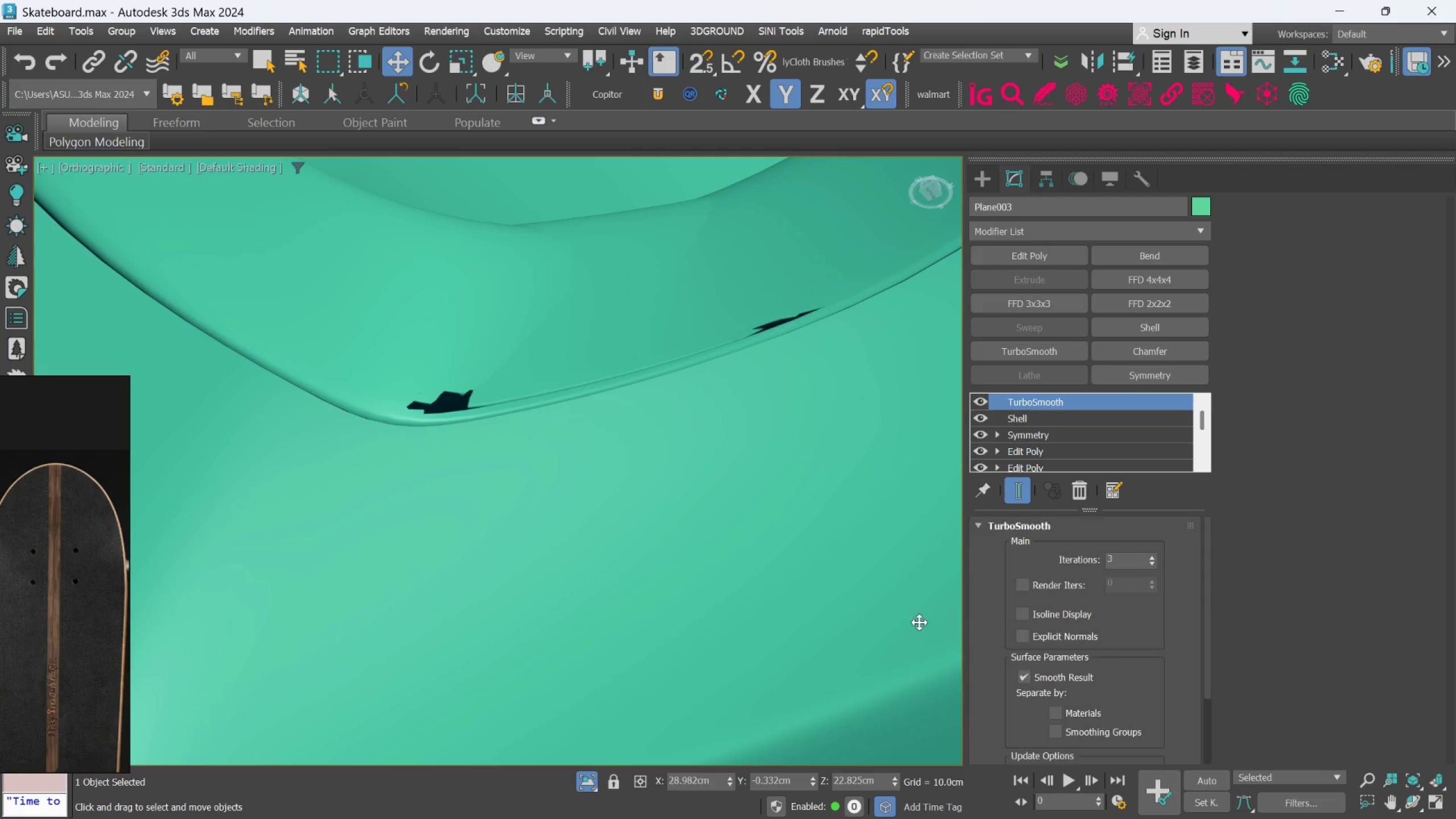 
key(Control+Z)
 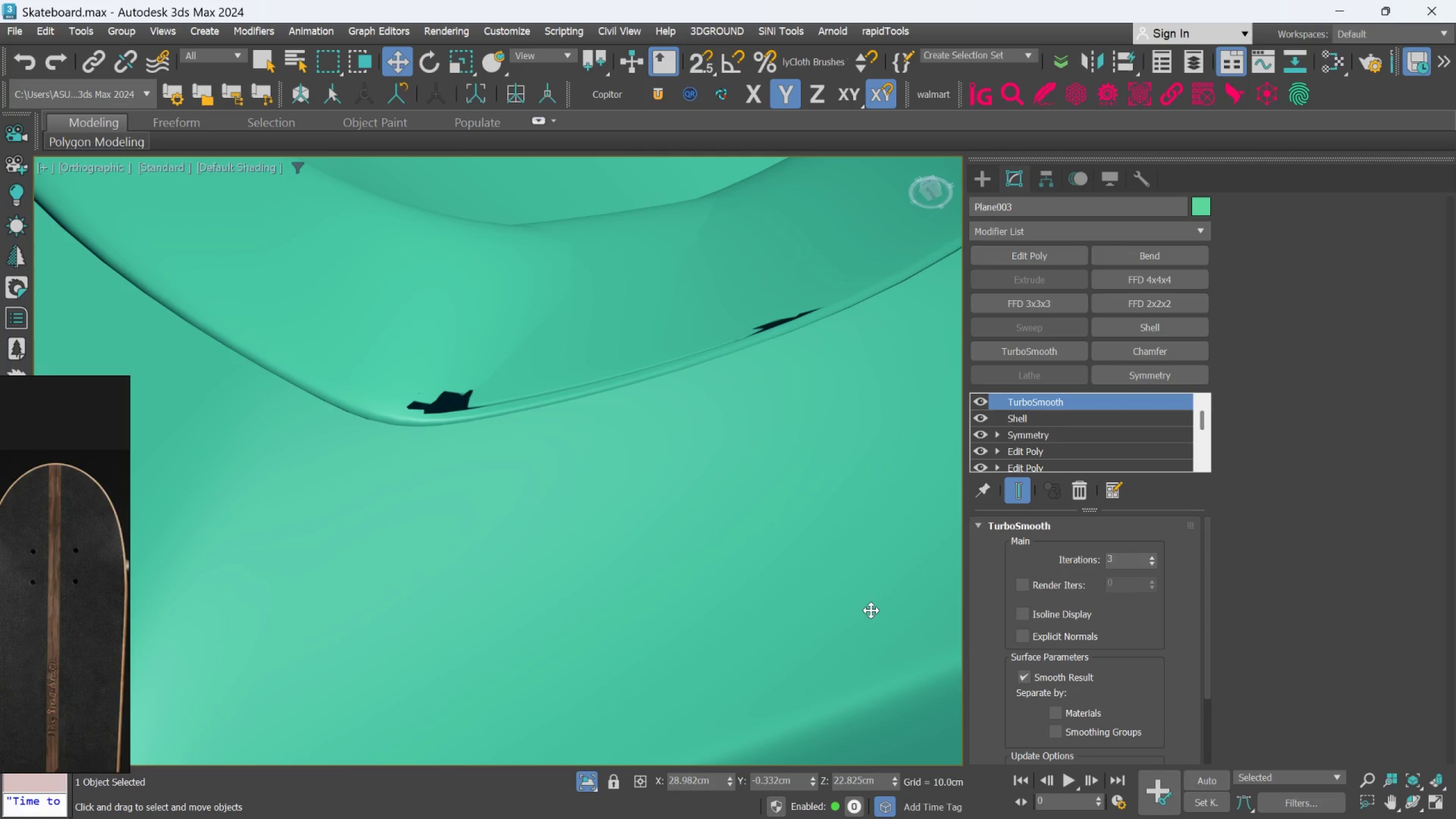 
key(Control+Z)
 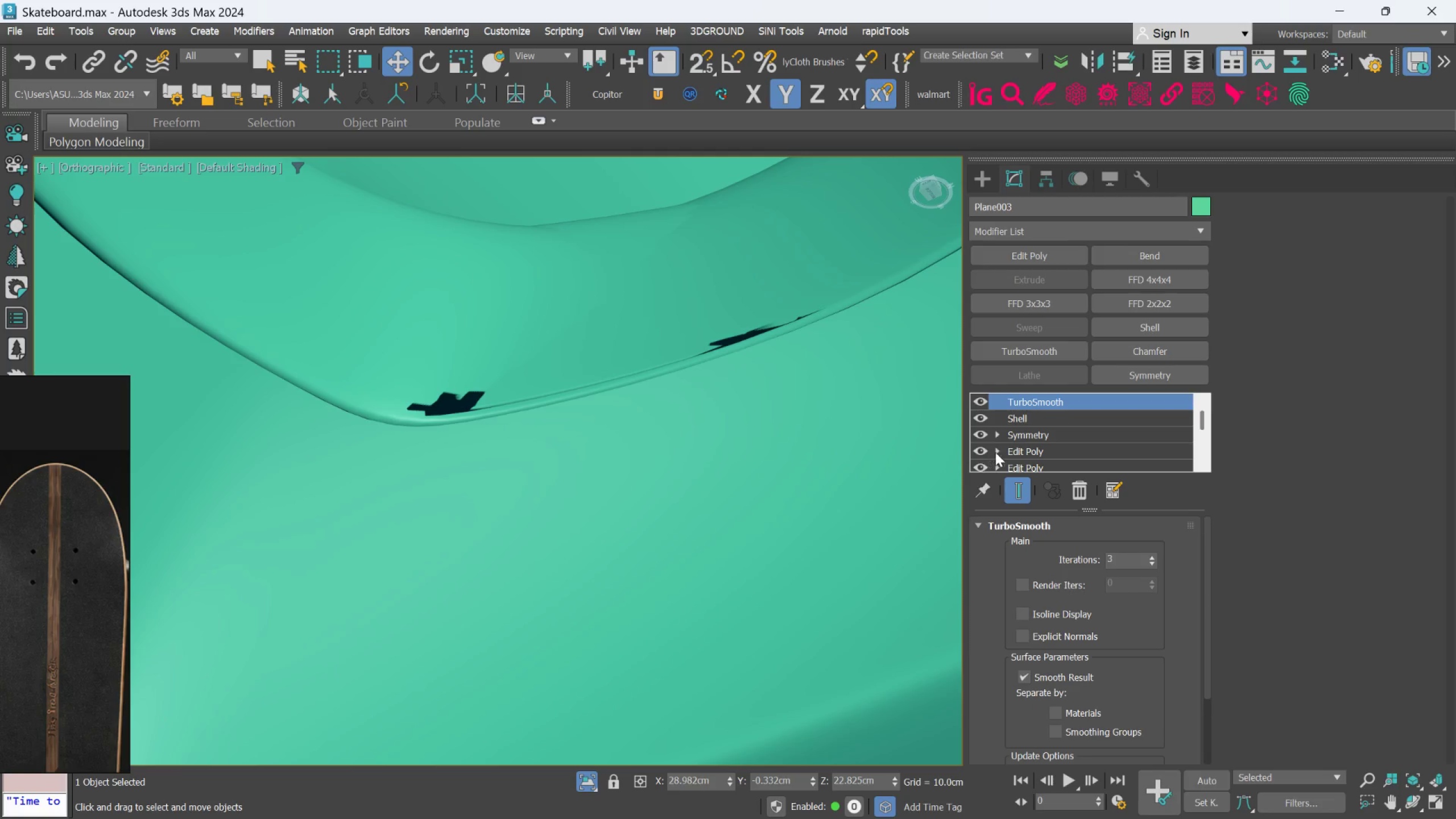 
left_click([1012, 488])
 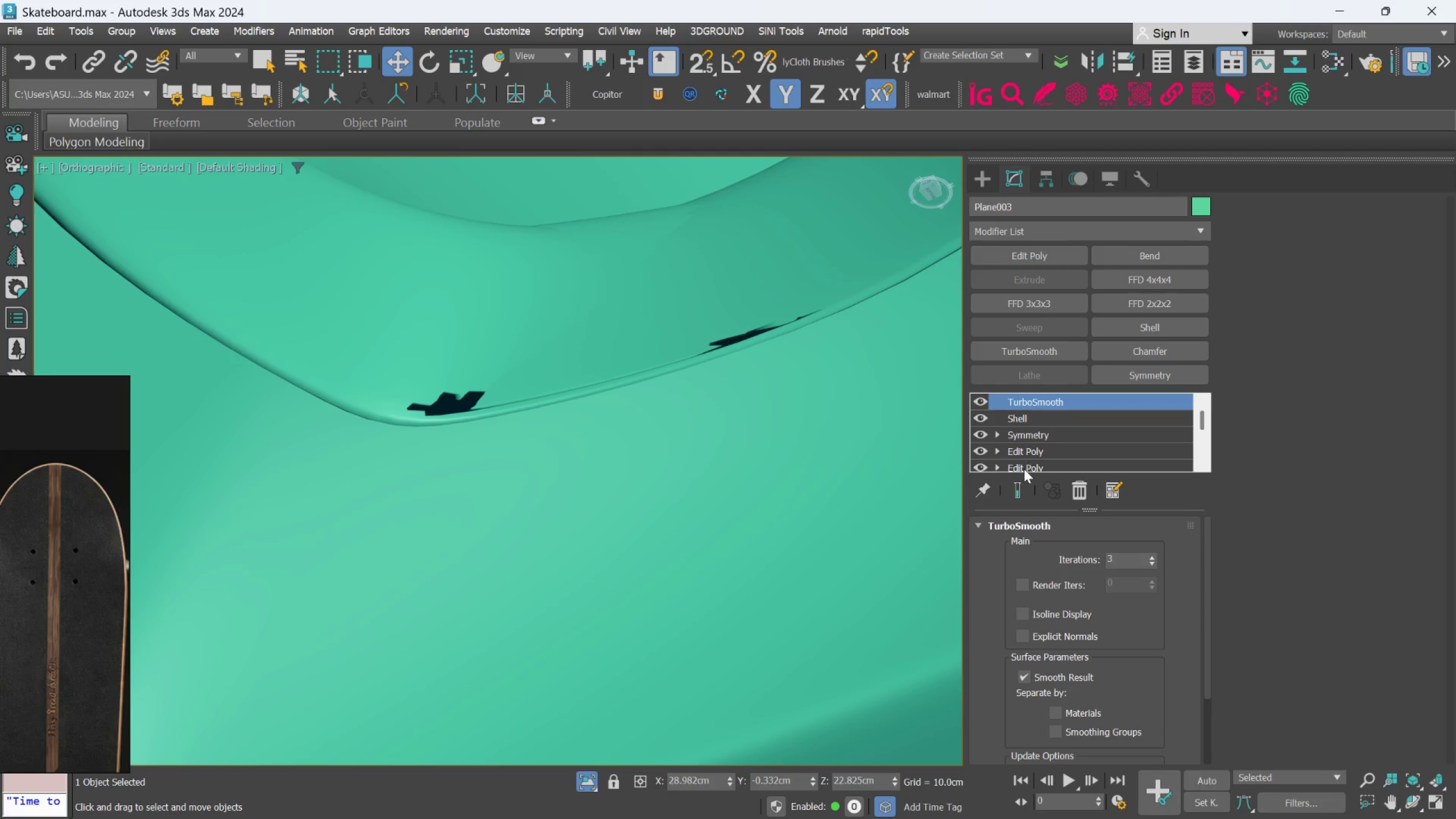 
left_click([1030, 438])
 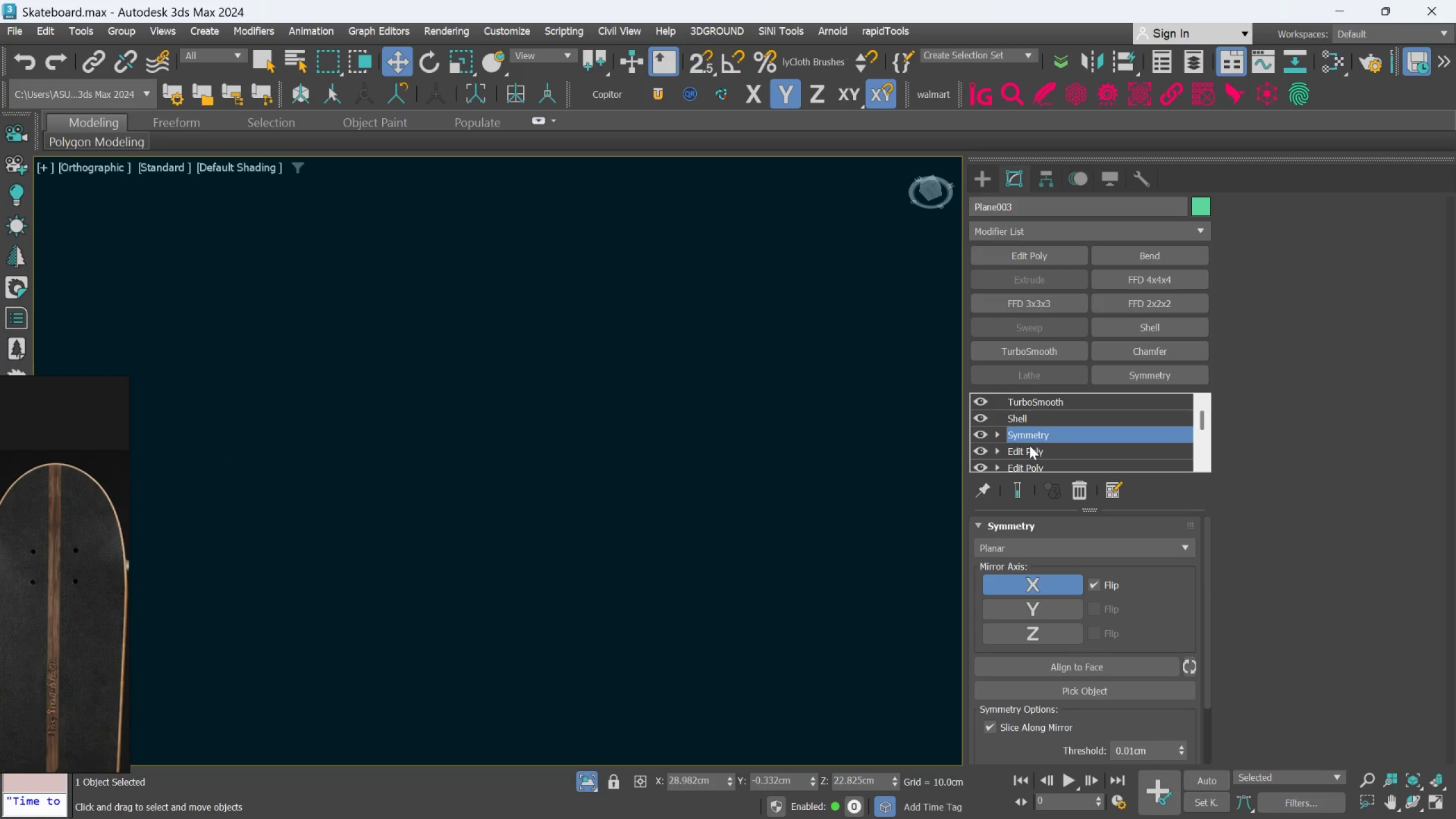 
left_click([1029, 445])
 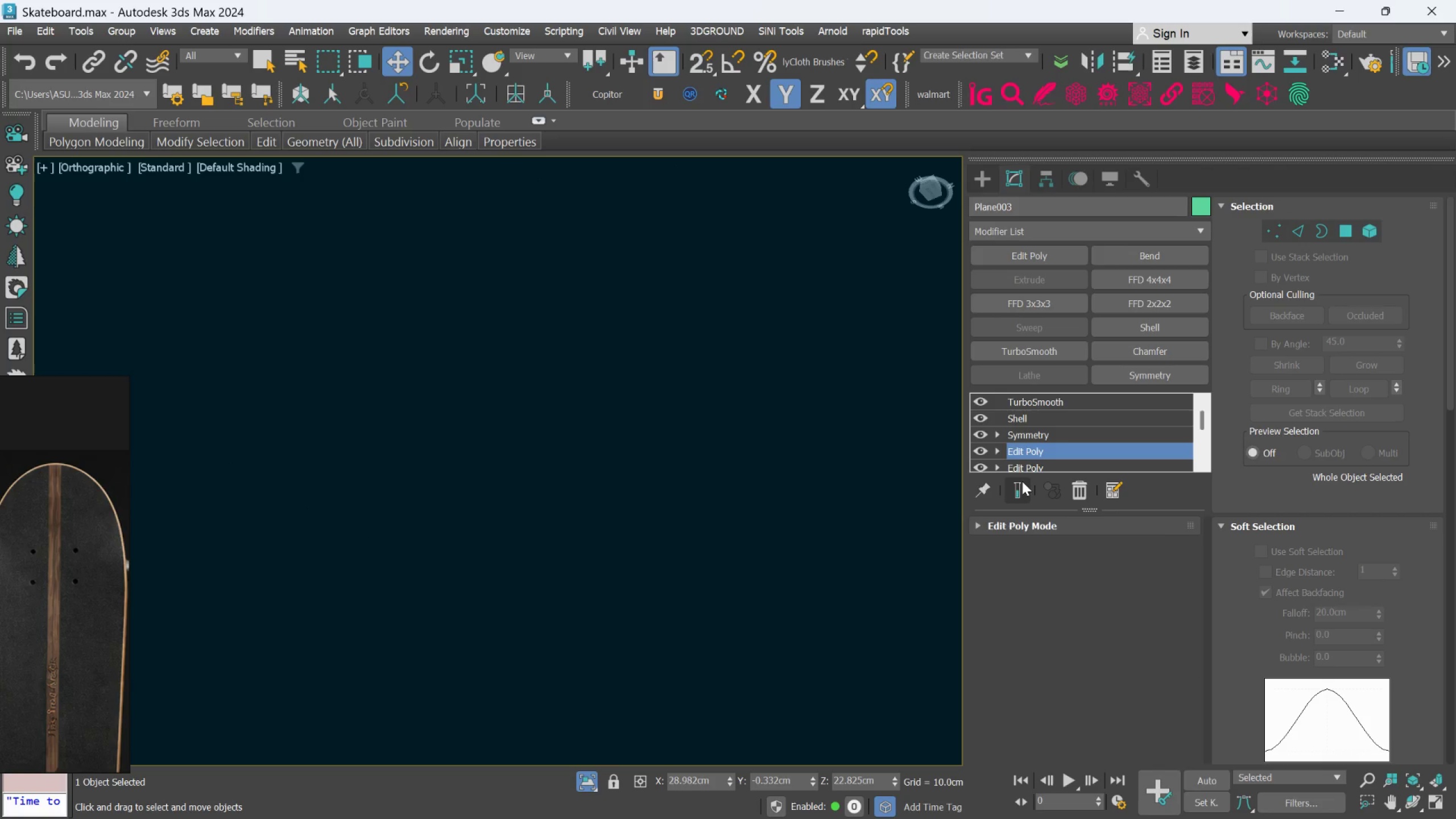 
left_click([1016, 482])
 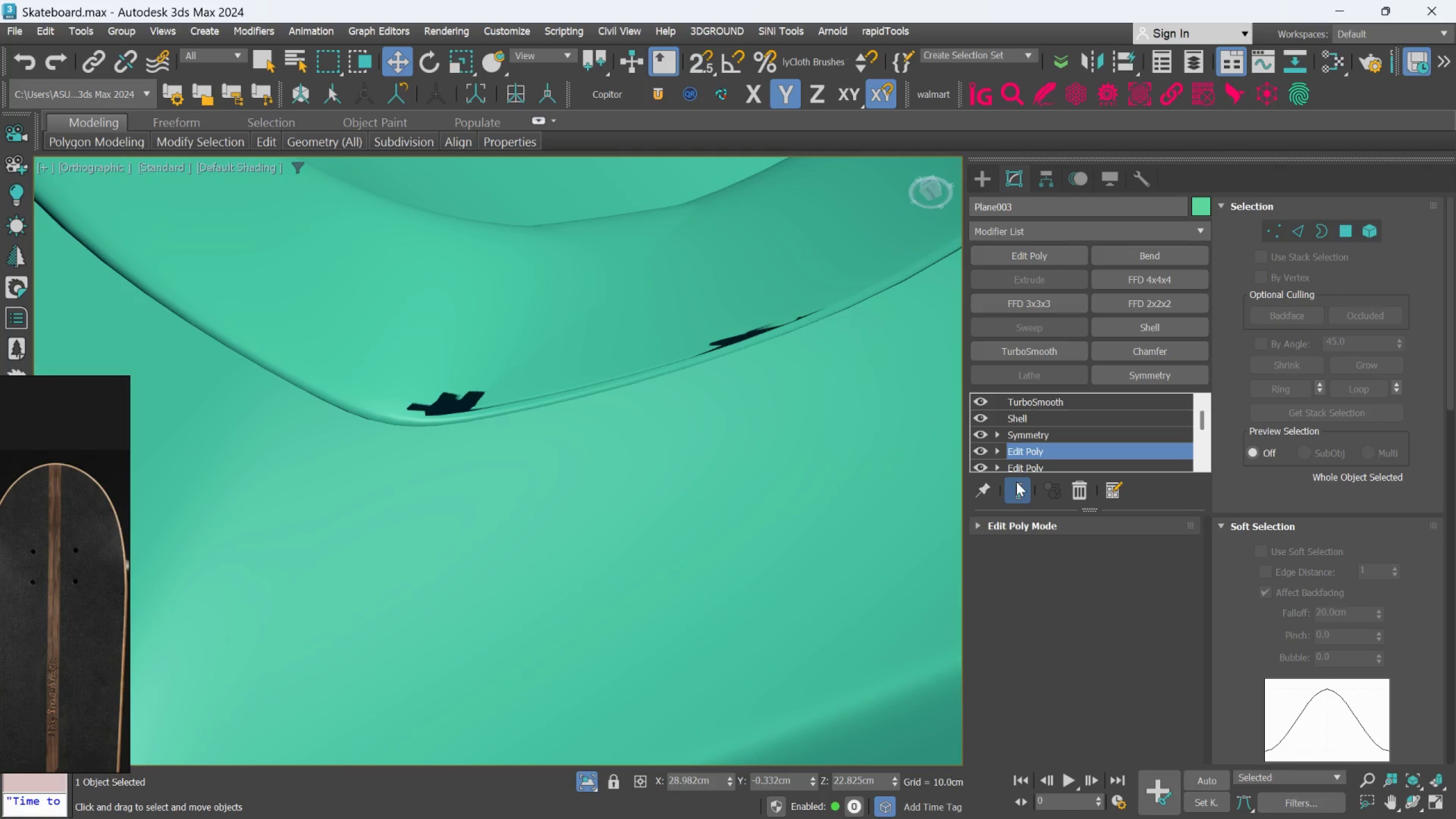 
left_click([1016, 482])
 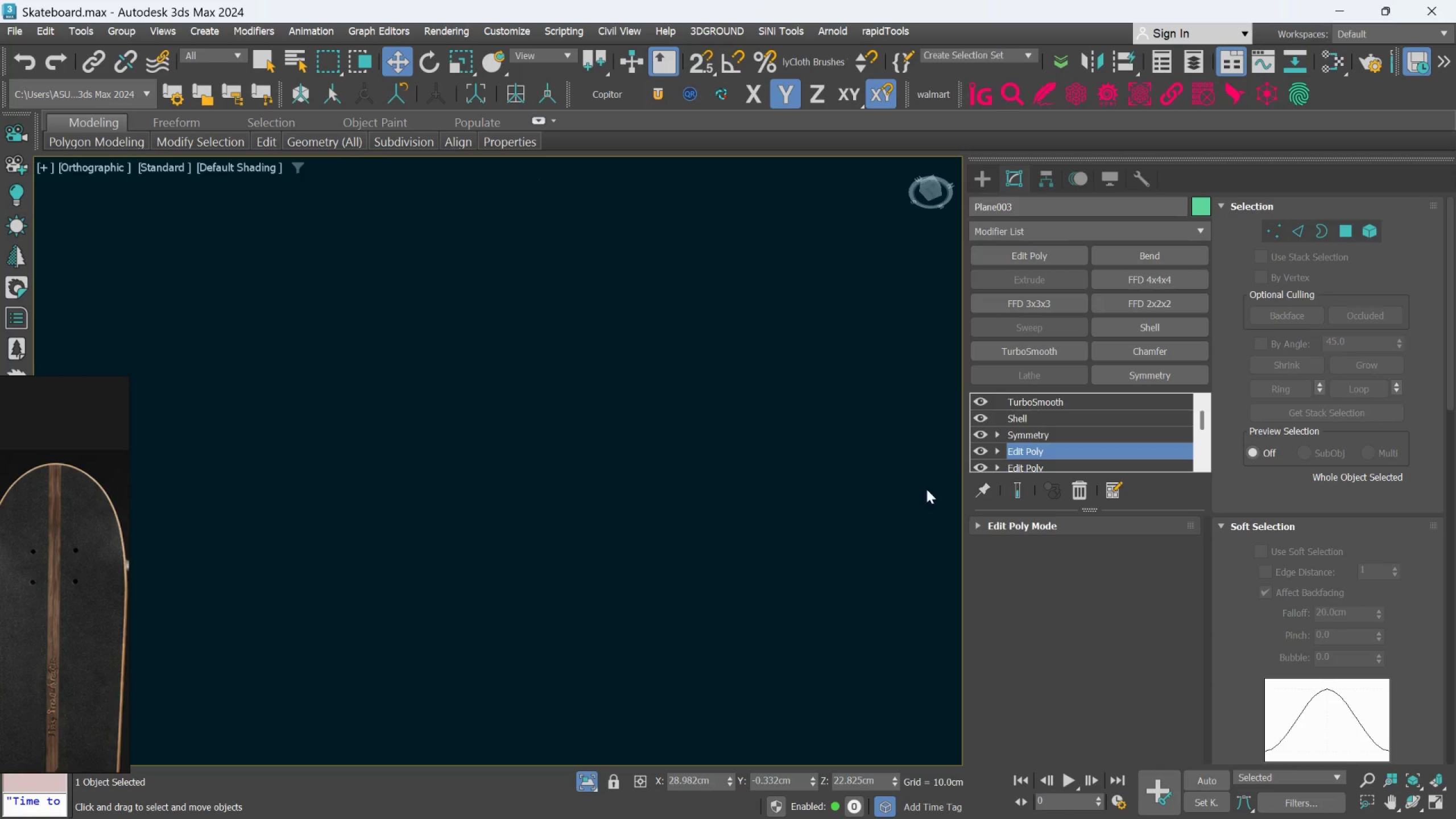 
scroll: coordinate [788, 465], scroll_direction: down, amount: 4.0
 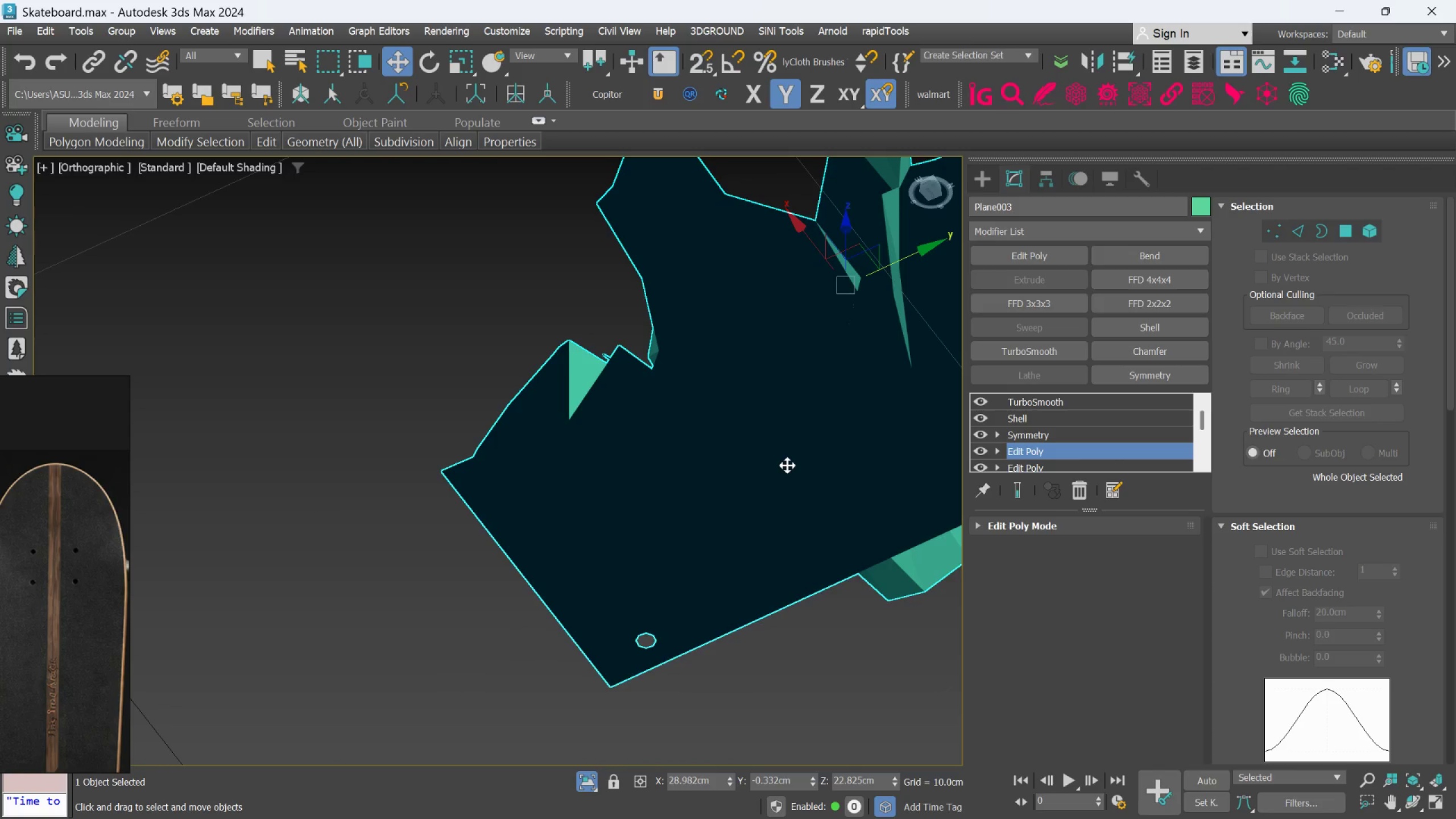 
hold_key(key=AltLeft, duration=1.08)
 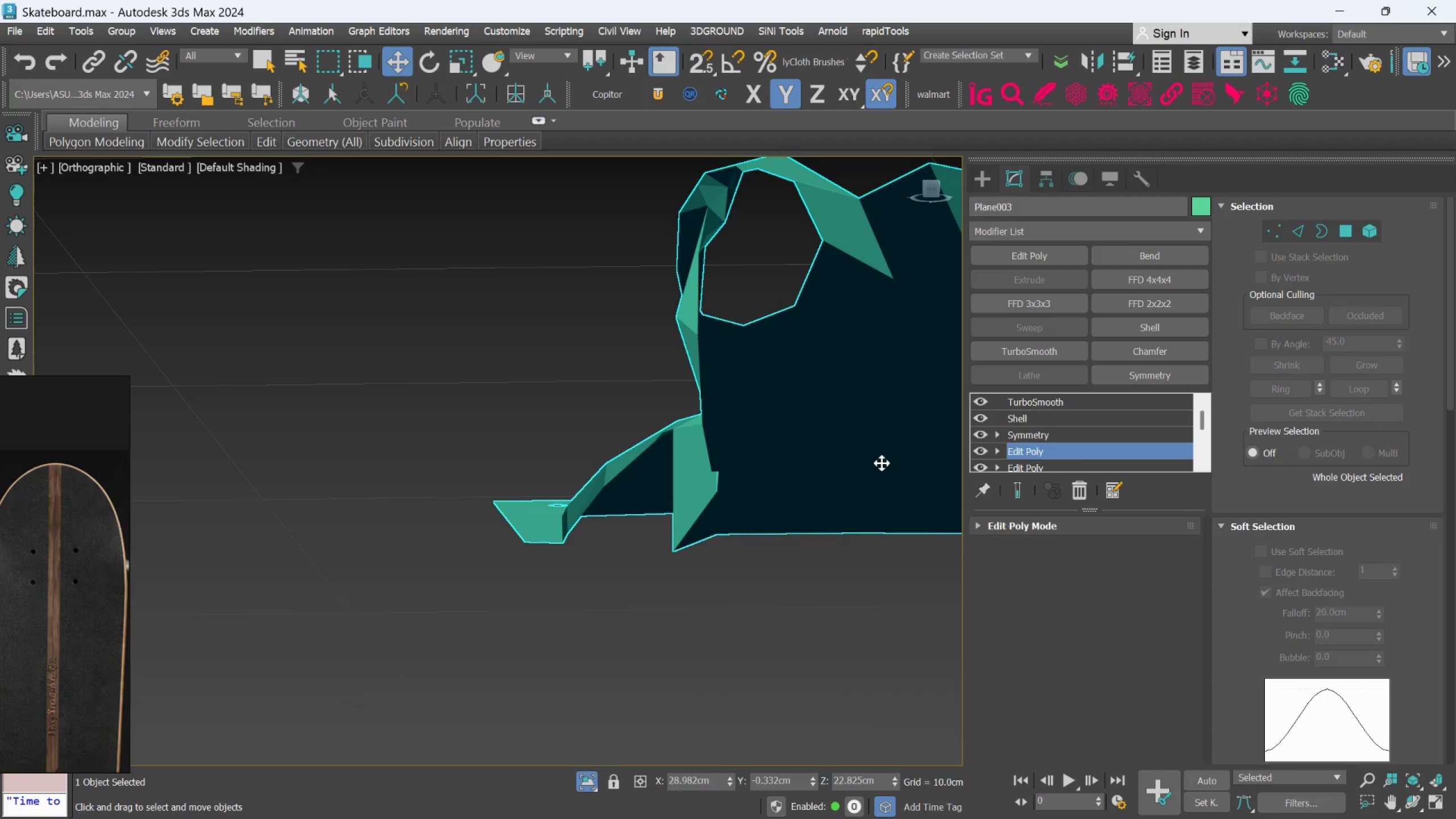 
key(F4)
 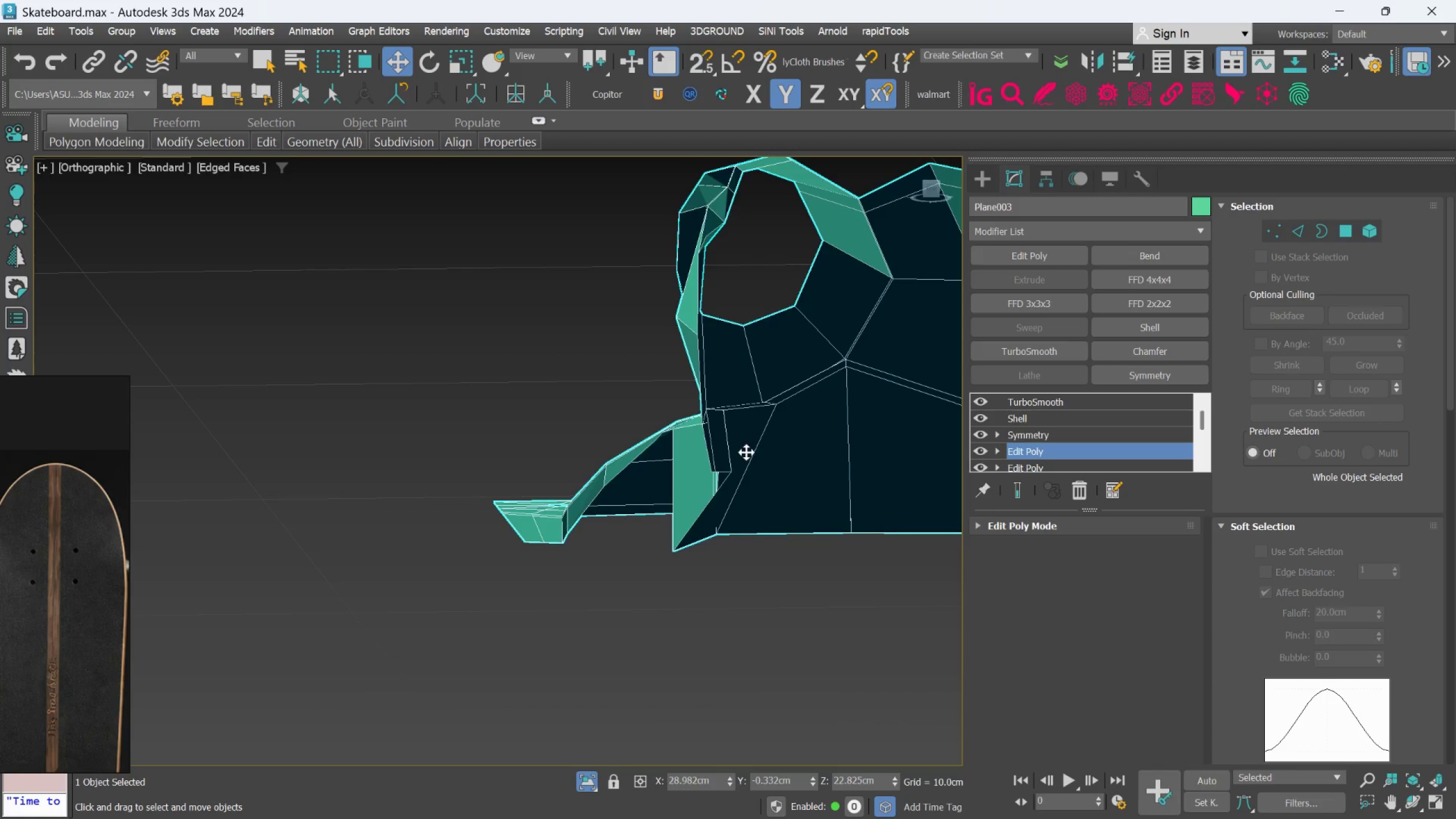 
hold_key(key=AltLeft, duration=1.5)
 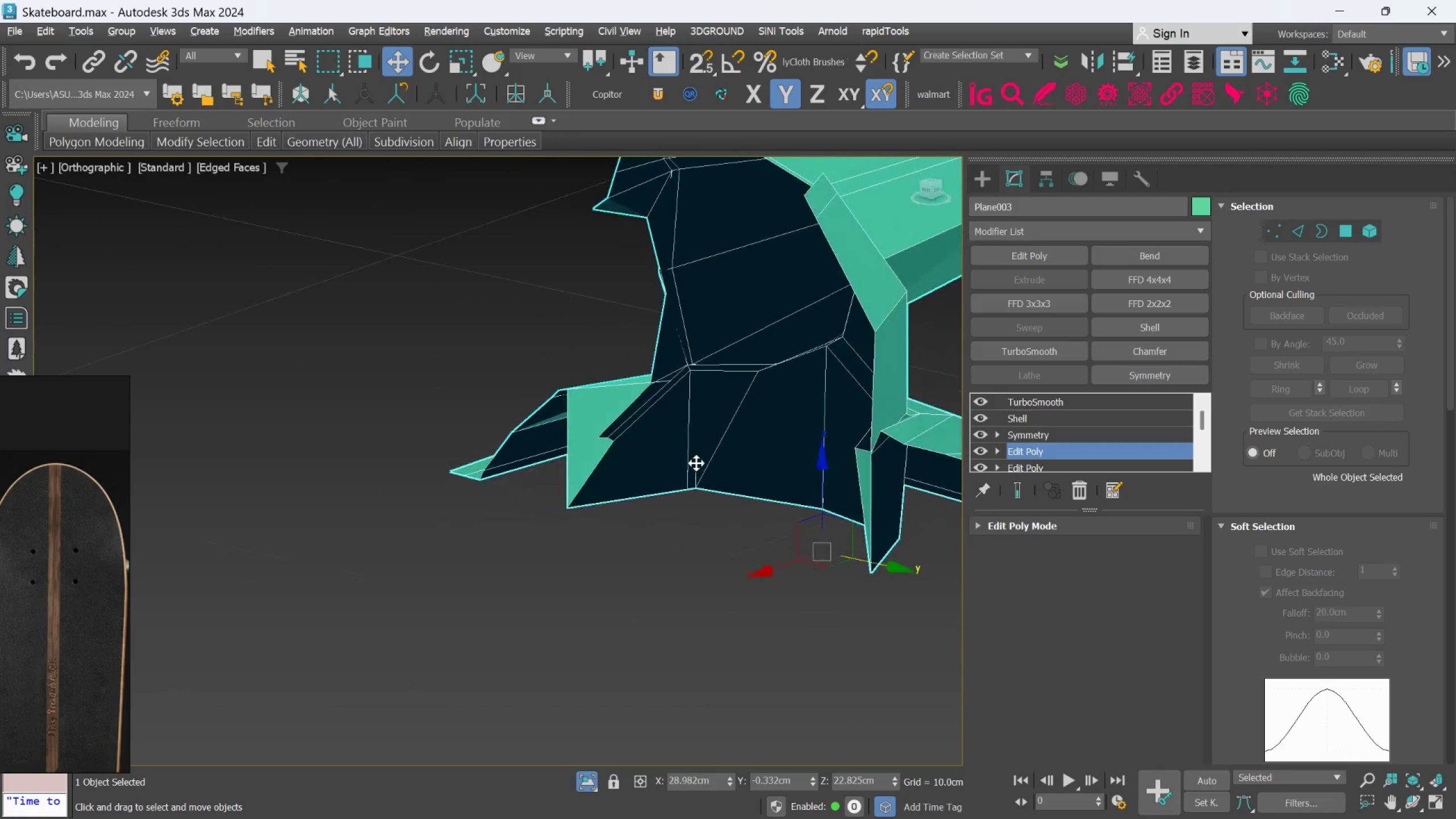 
scroll: coordinate [746, 452], scroll_direction: none, amount: 0.0
 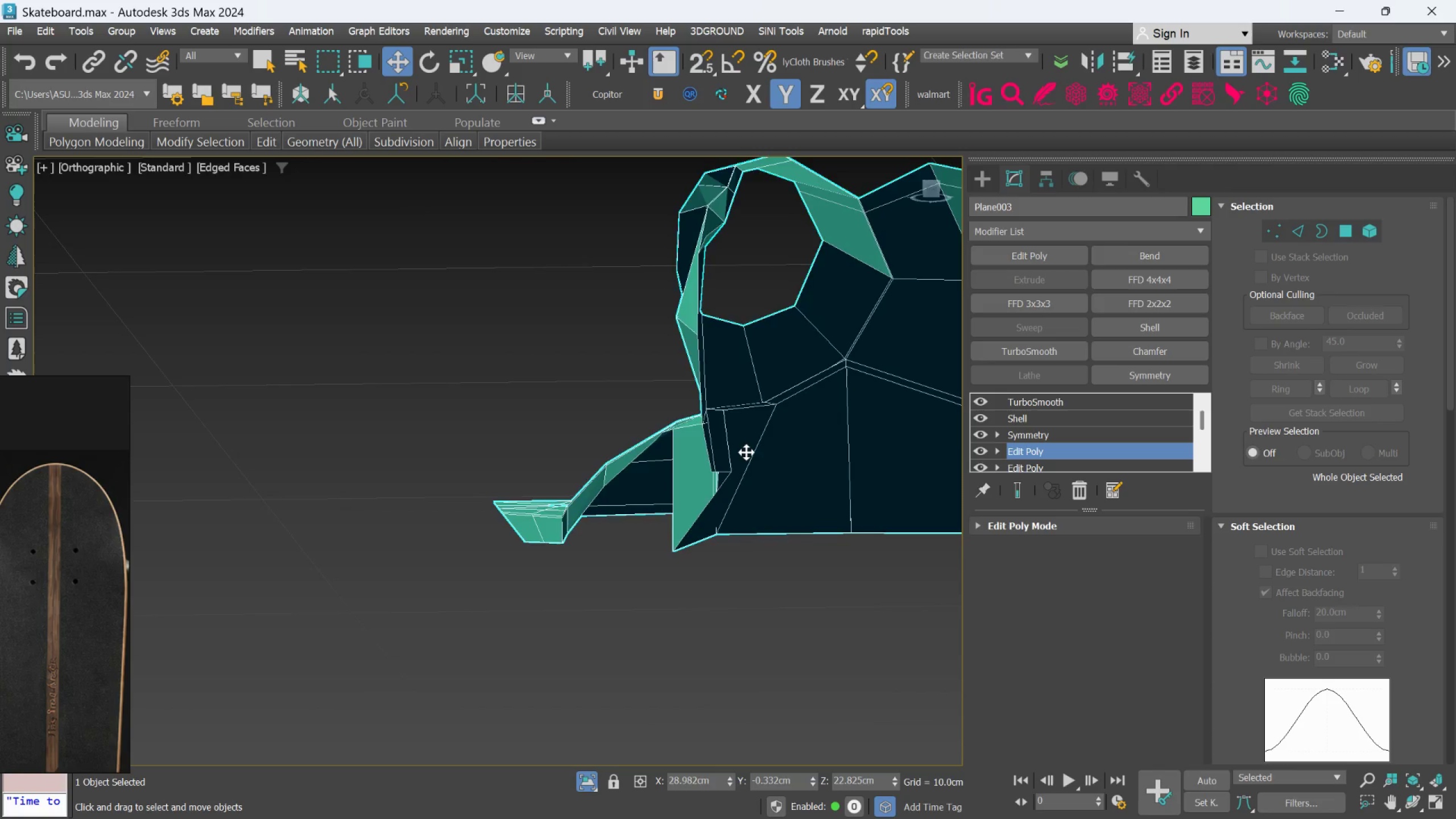 
key(Alt+AltLeft)
 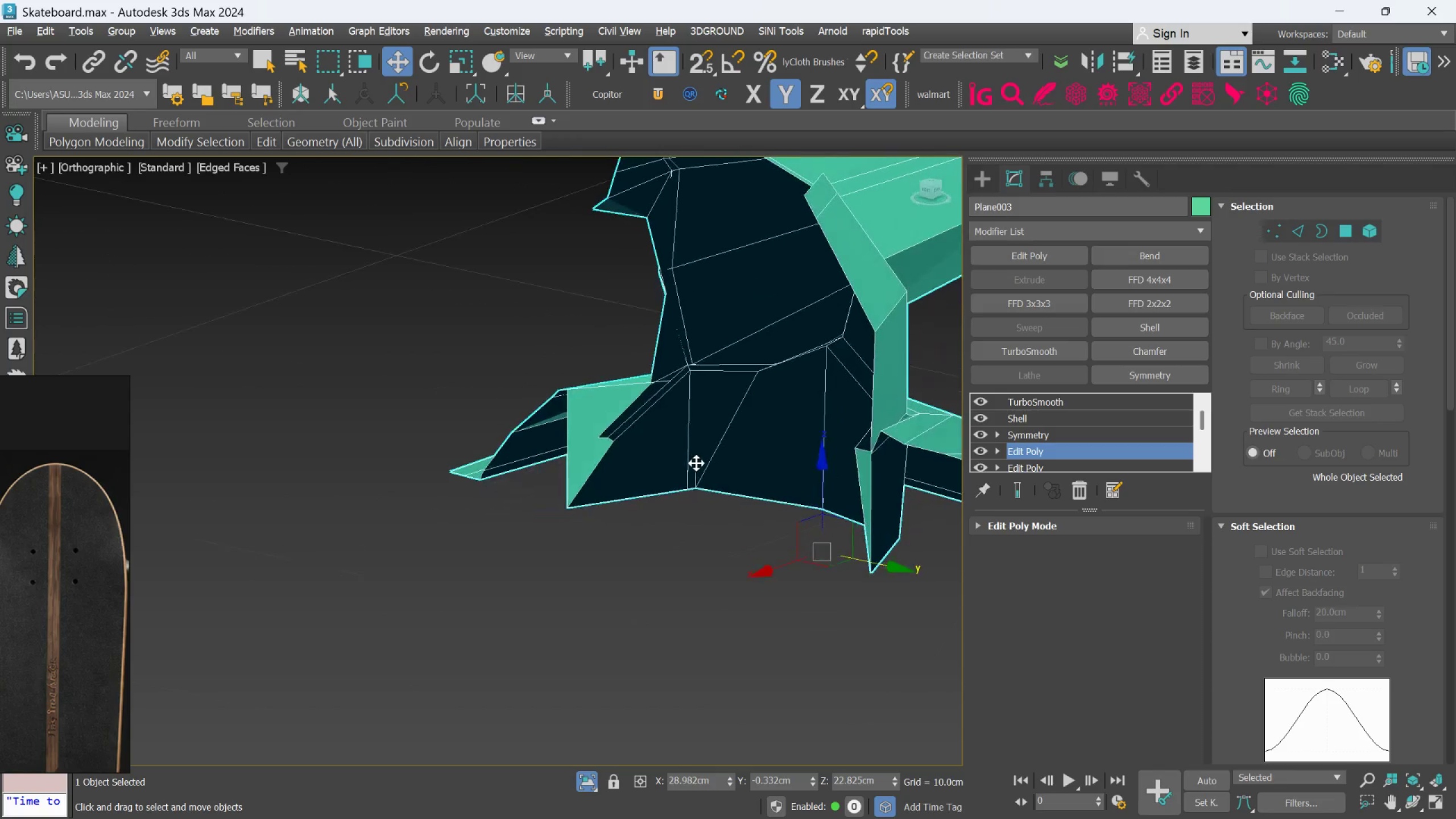 
key(Alt+AltLeft)
 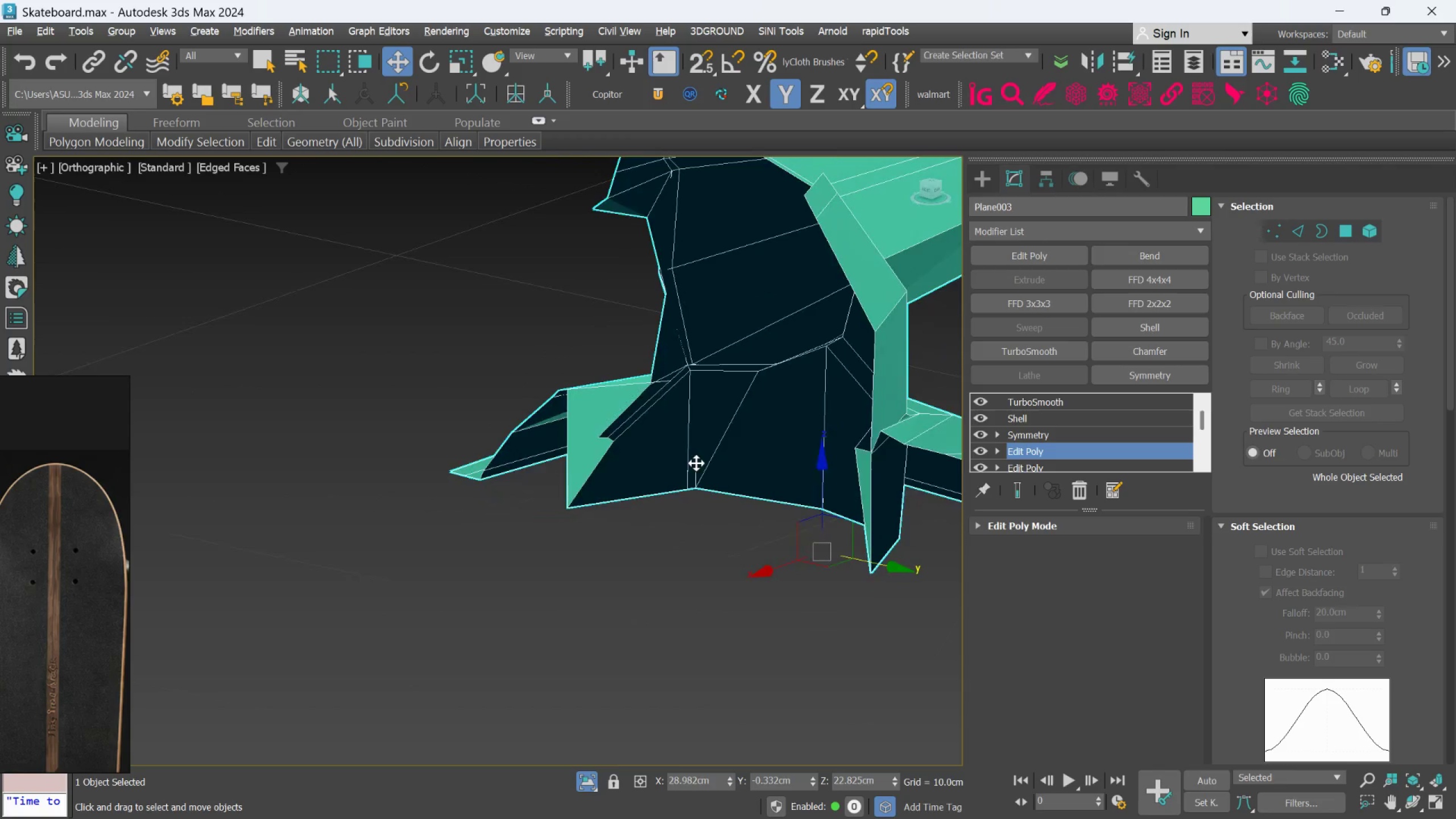 
key(Alt+AltLeft)
 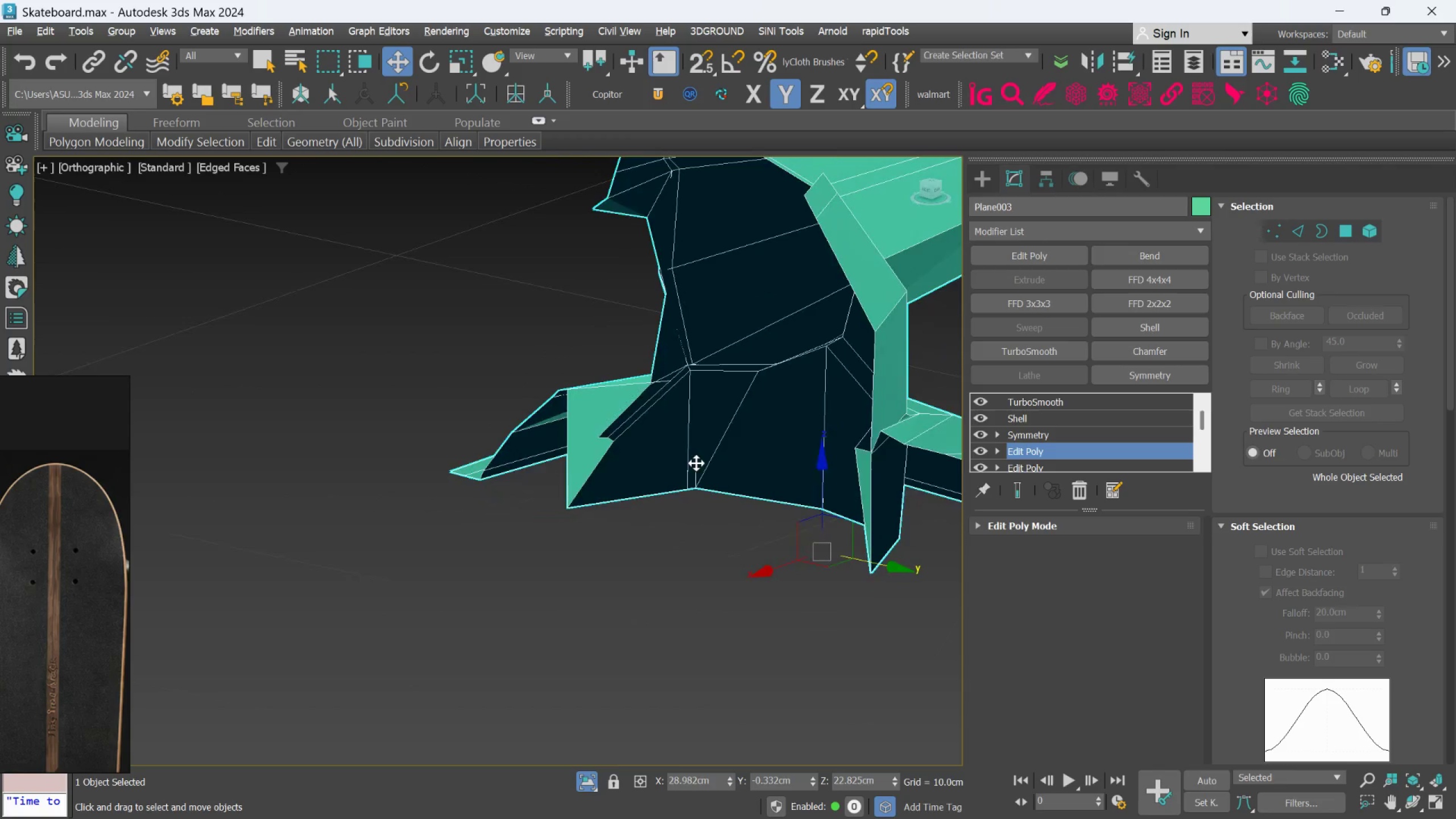 
key(Alt+AltLeft)
 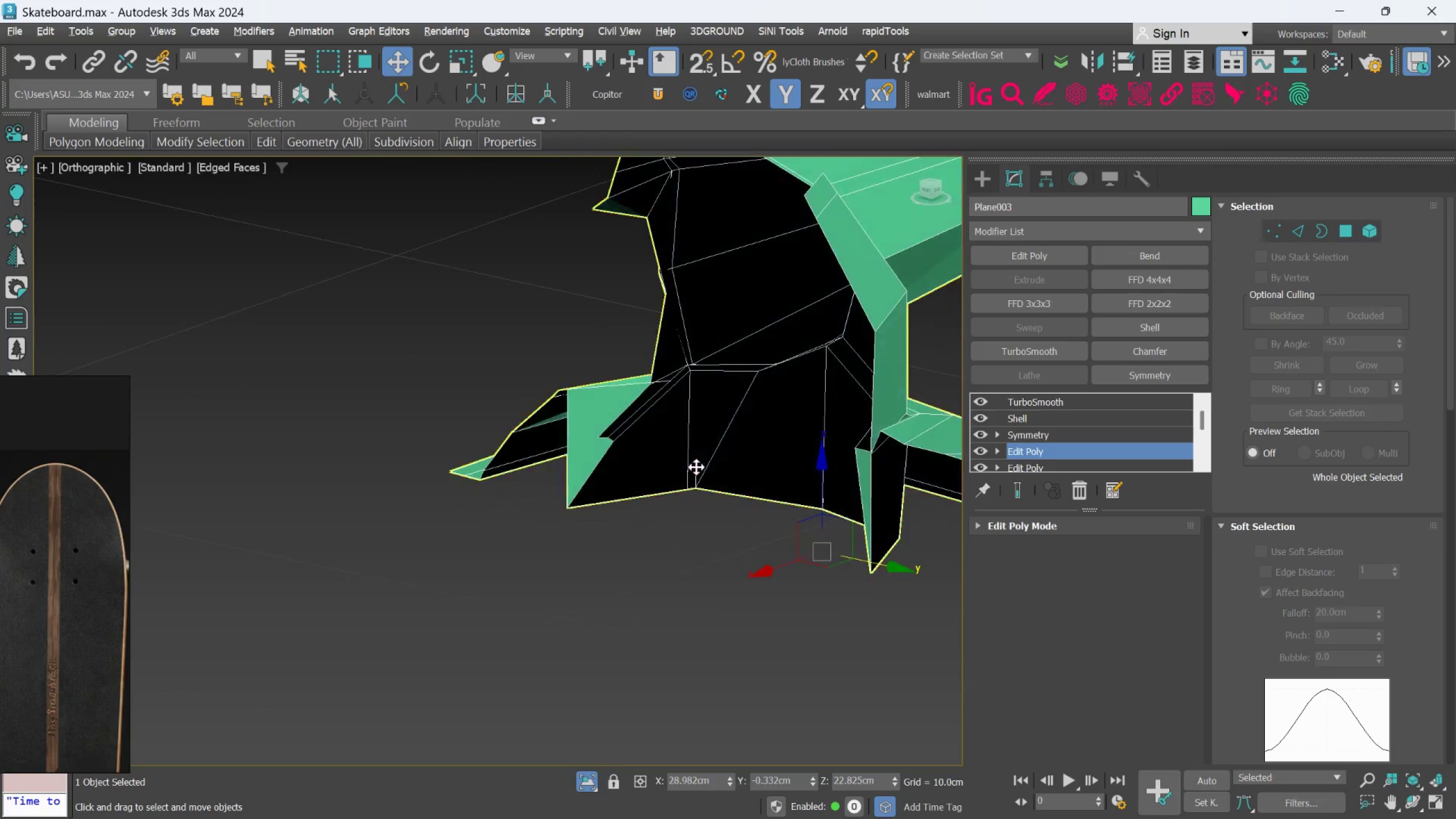 
key(Alt+AltLeft)
 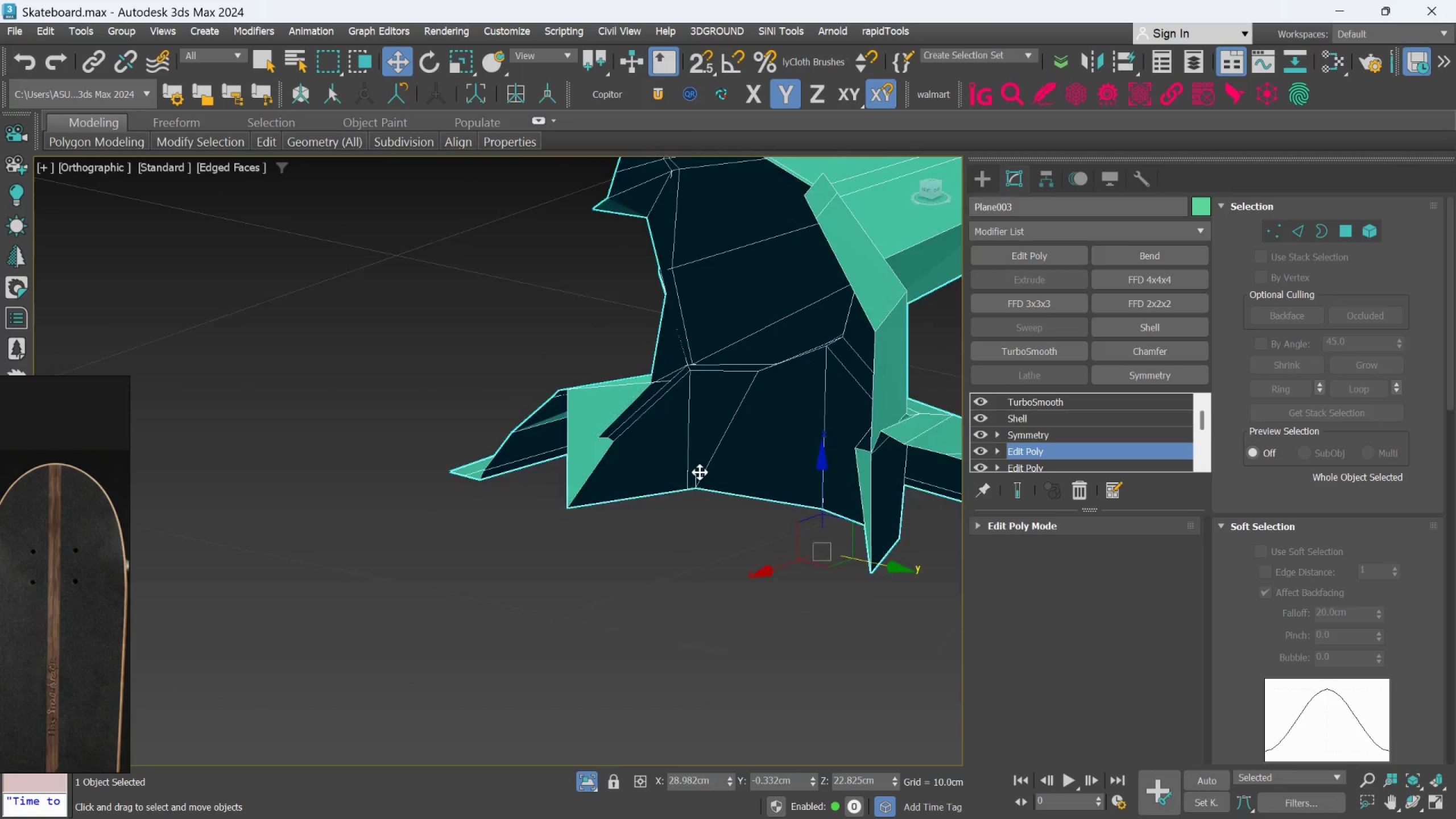 
hold_key(key=AltLeft, duration=1.52)
 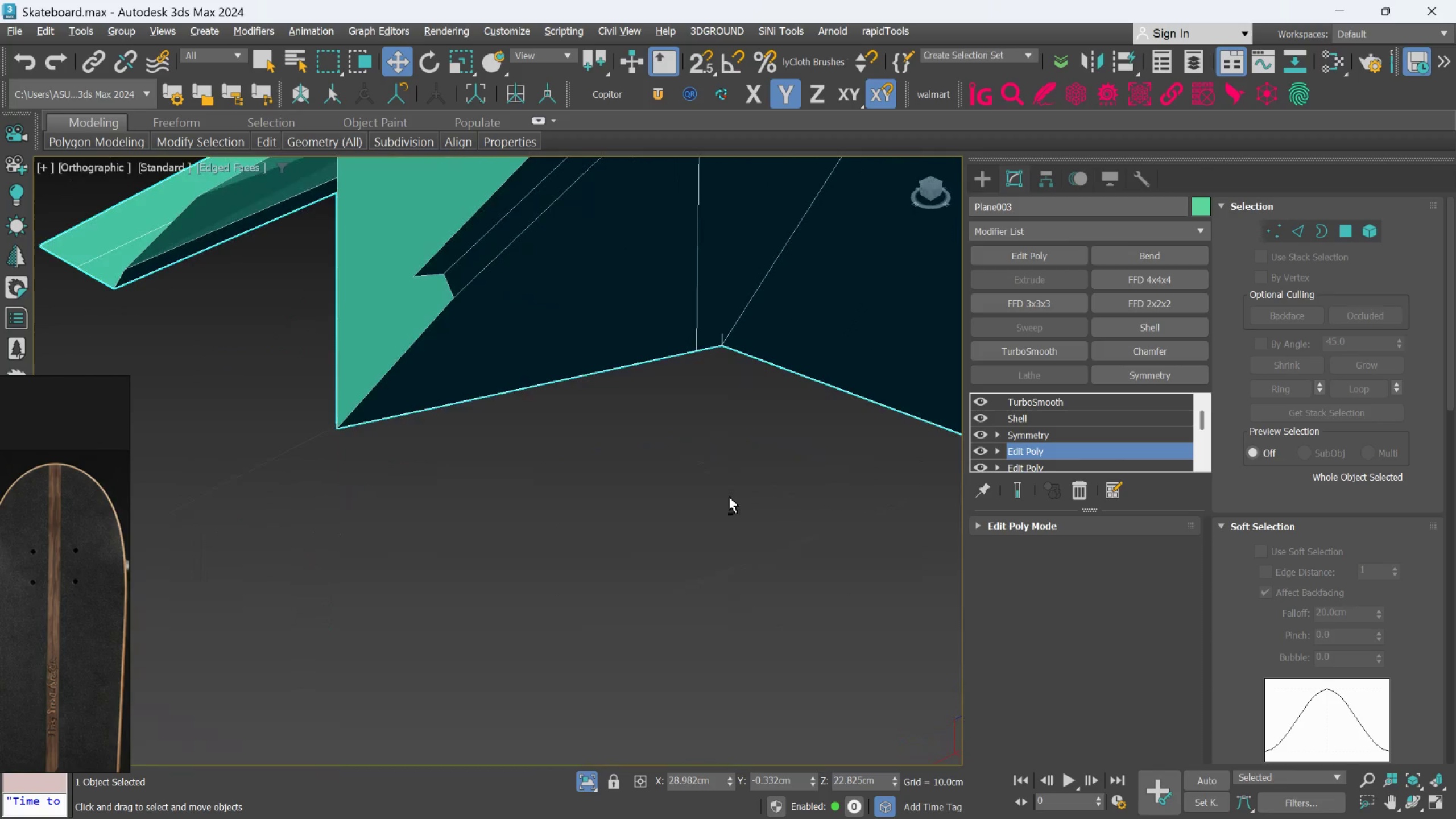 
scroll: coordinate [737, 477], scroll_direction: up, amount: 3.0
 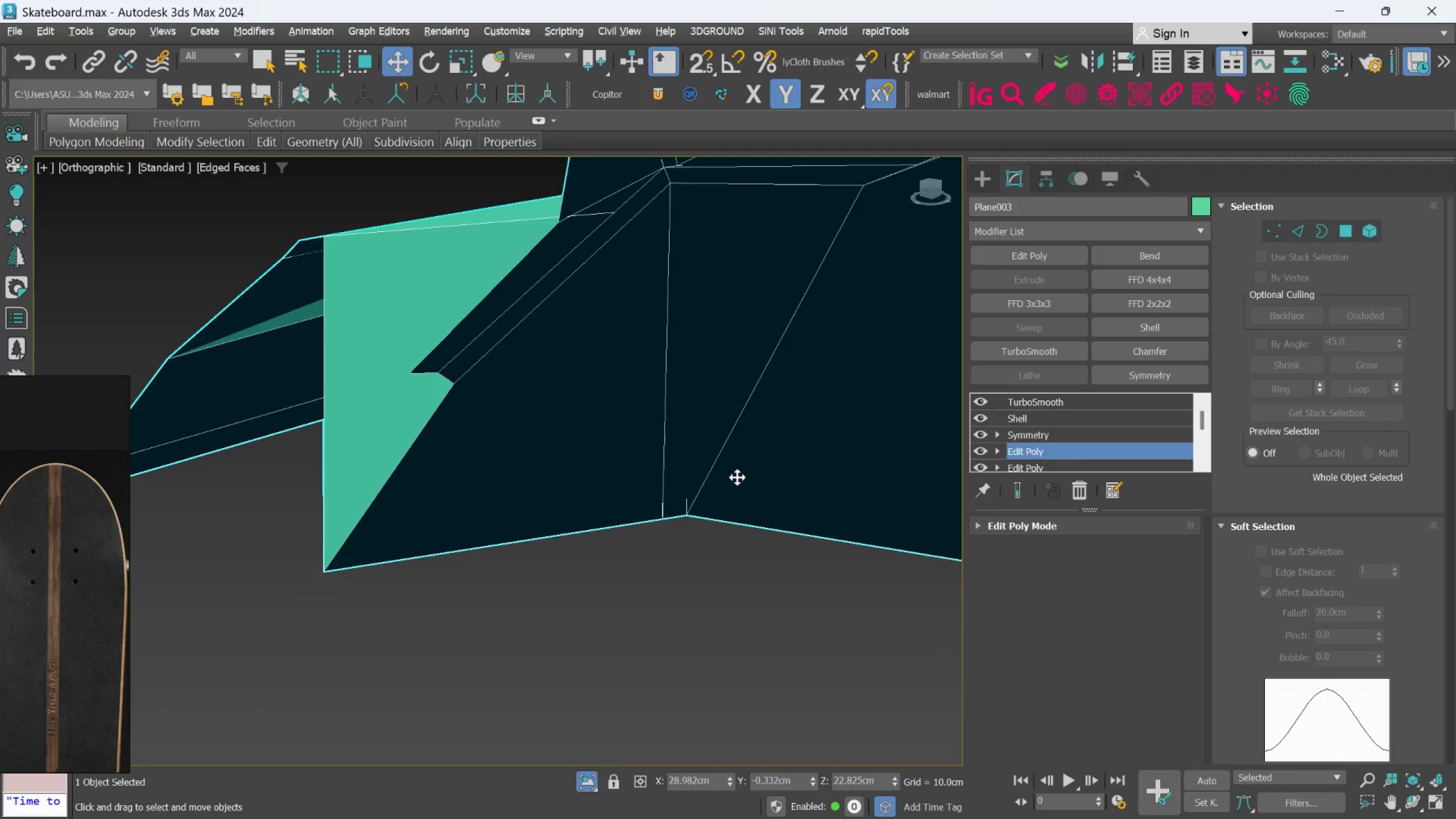 
hold_key(key=AltLeft, duration=0.56)
 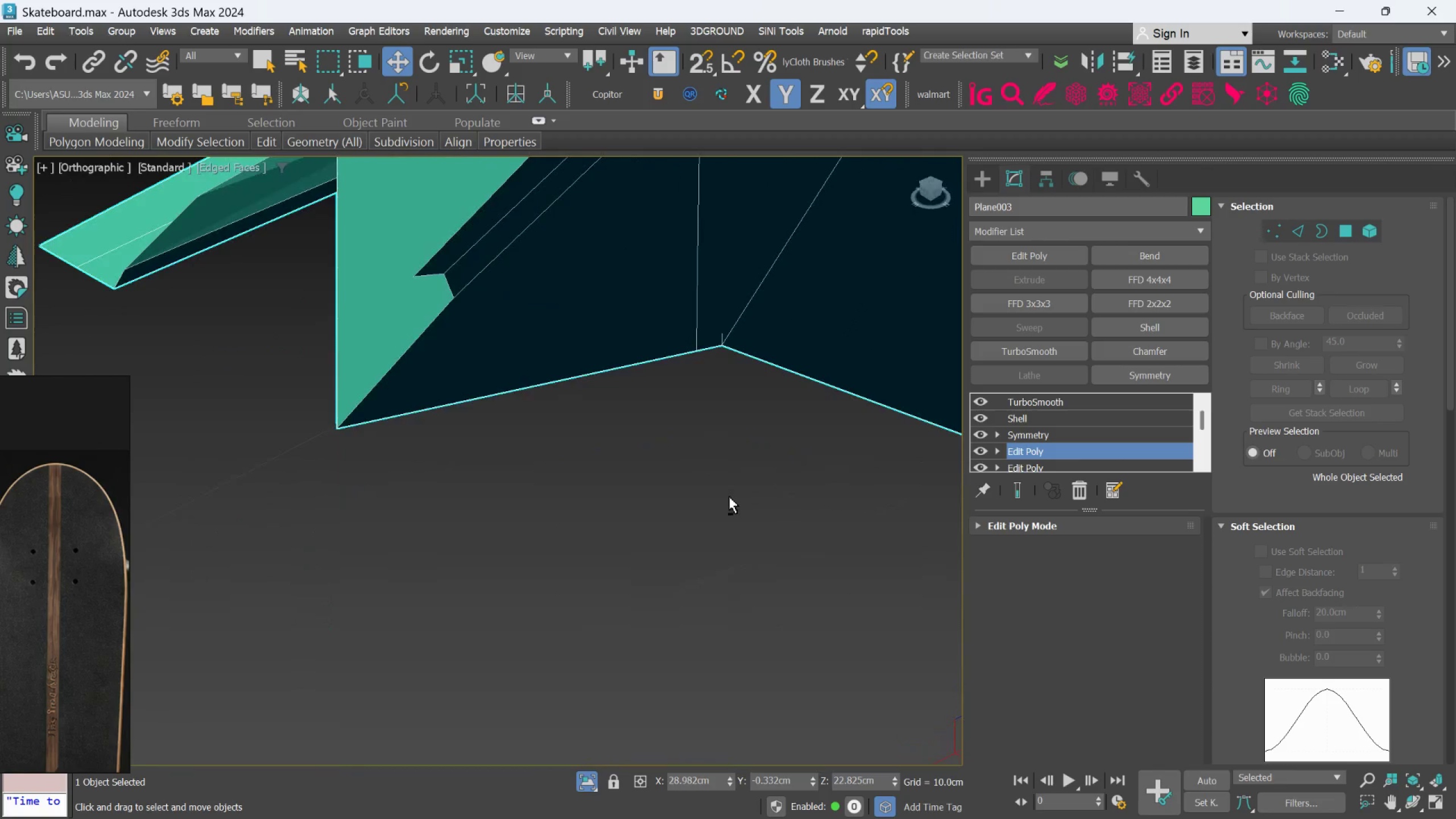 
hold_key(key=AltLeft, duration=0.8)
 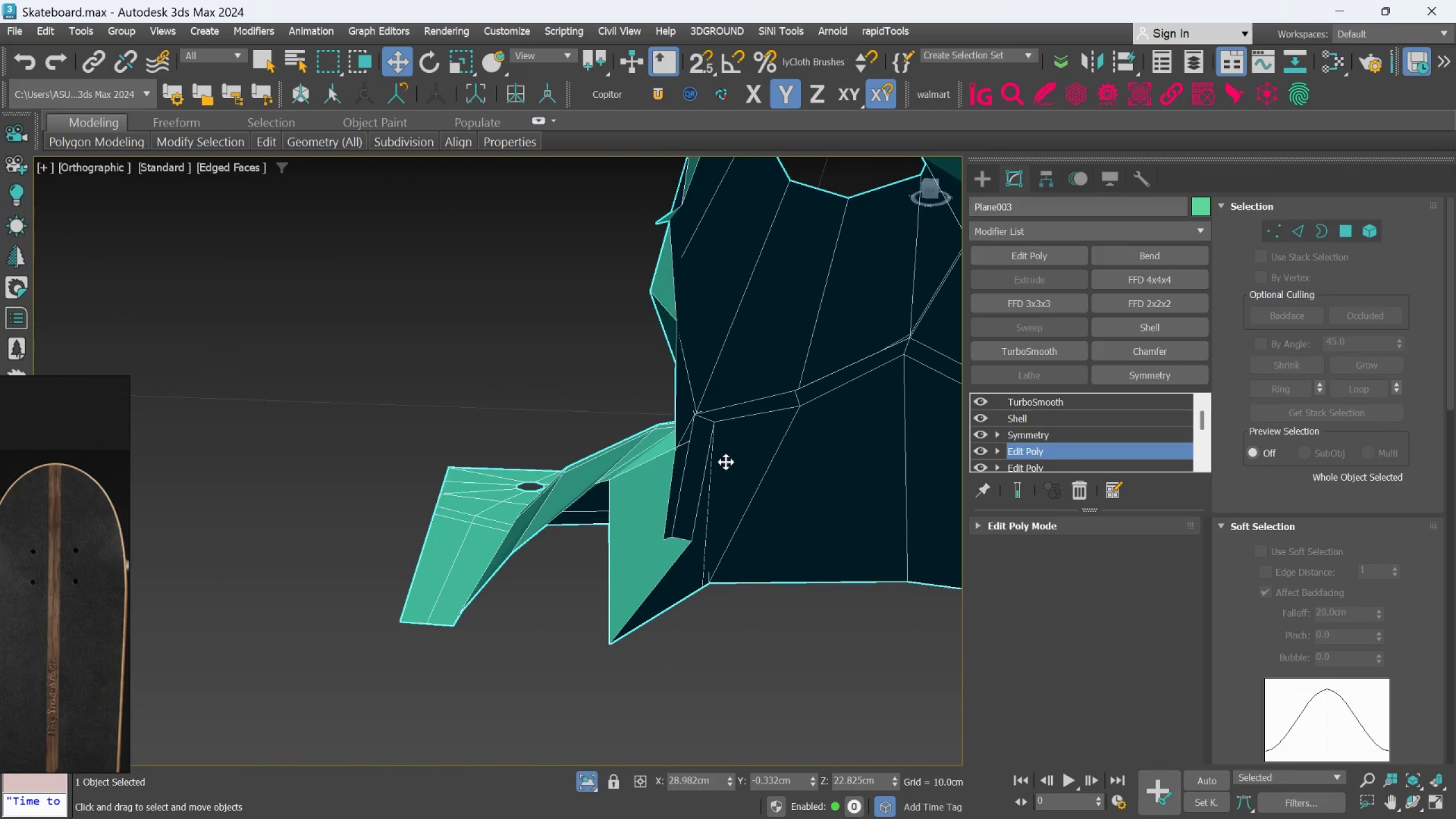 
scroll: coordinate [729, 498], scroll_direction: down, amount: 3.0
 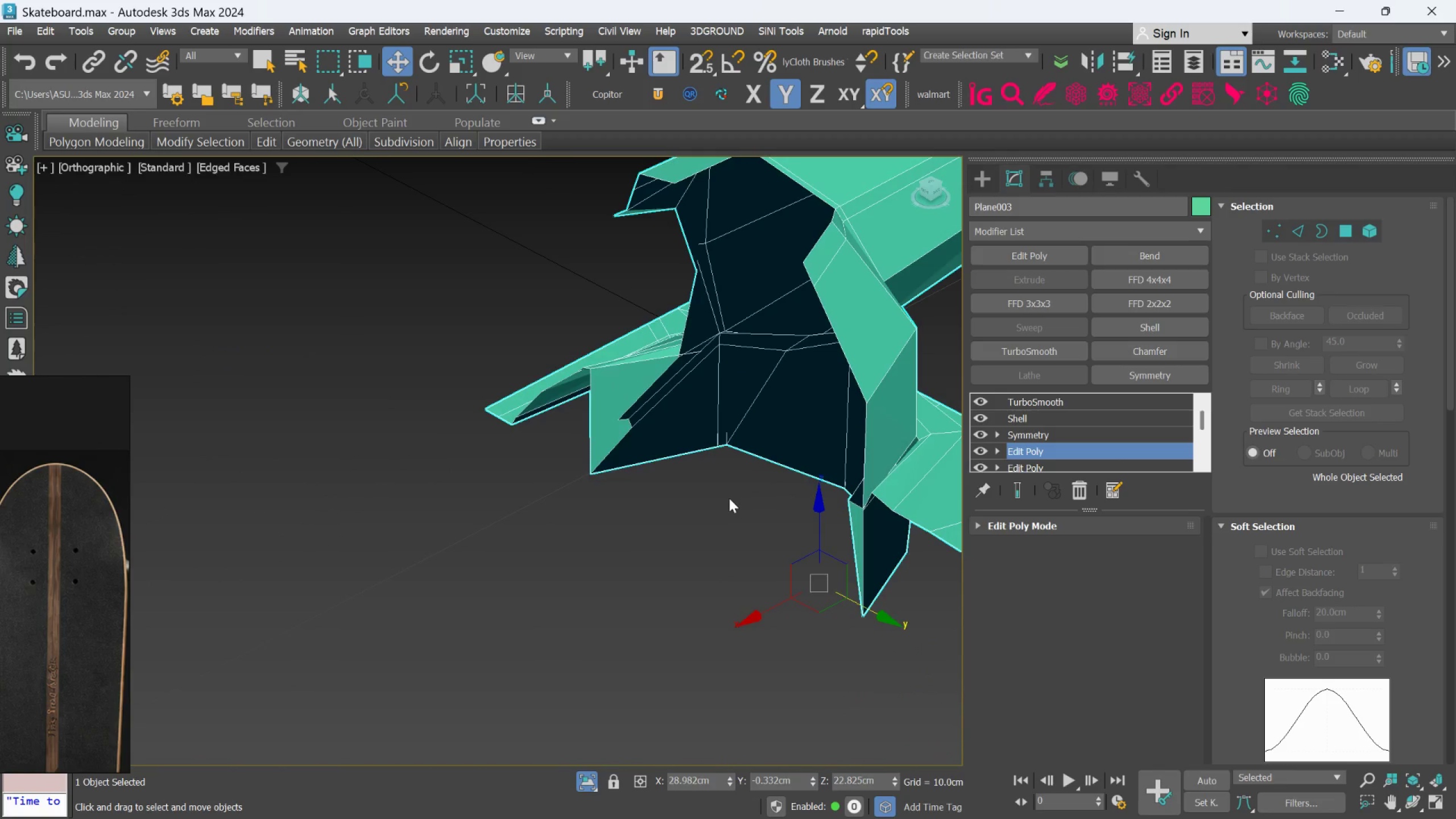 
hold_key(key=AltLeft, duration=1.44)
scroll: coordinate [558, 464], scroll_direction: up, amount: 2.0
 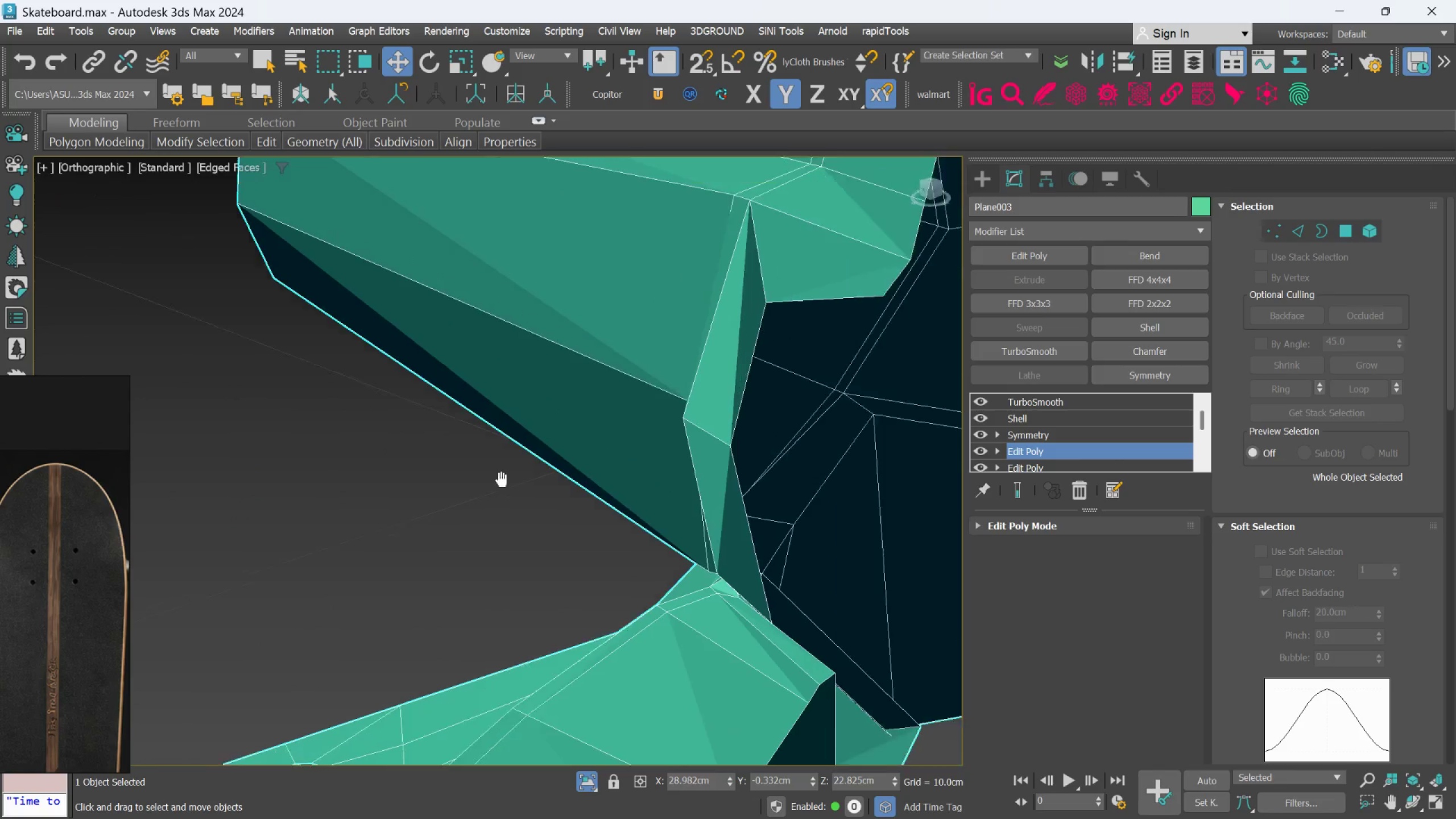 
hold_key(key=AltLeft, duration=0.38)
 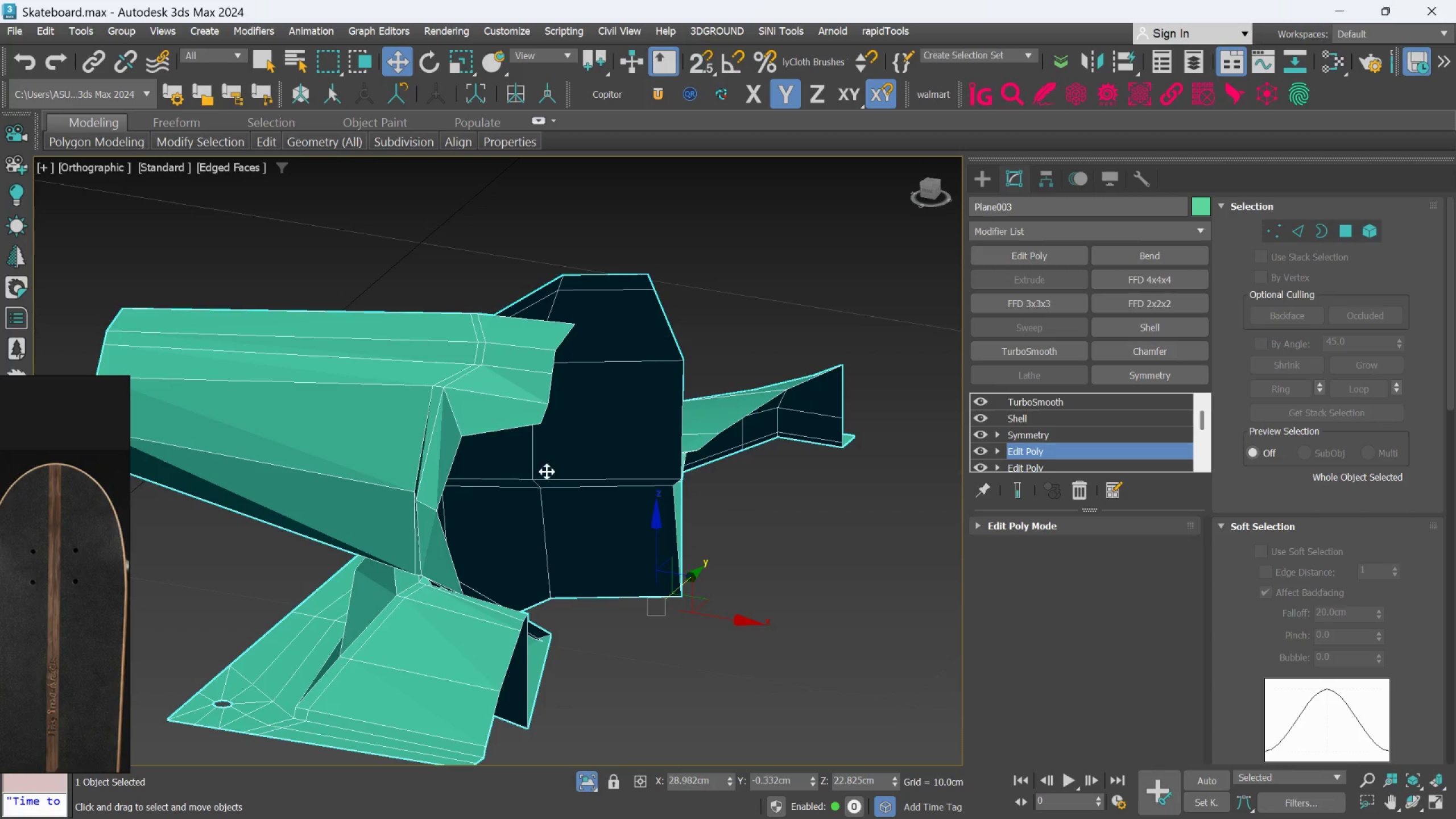 
scroll: coordinate [526, 478], scroll_direction: down, amount: 2.0
 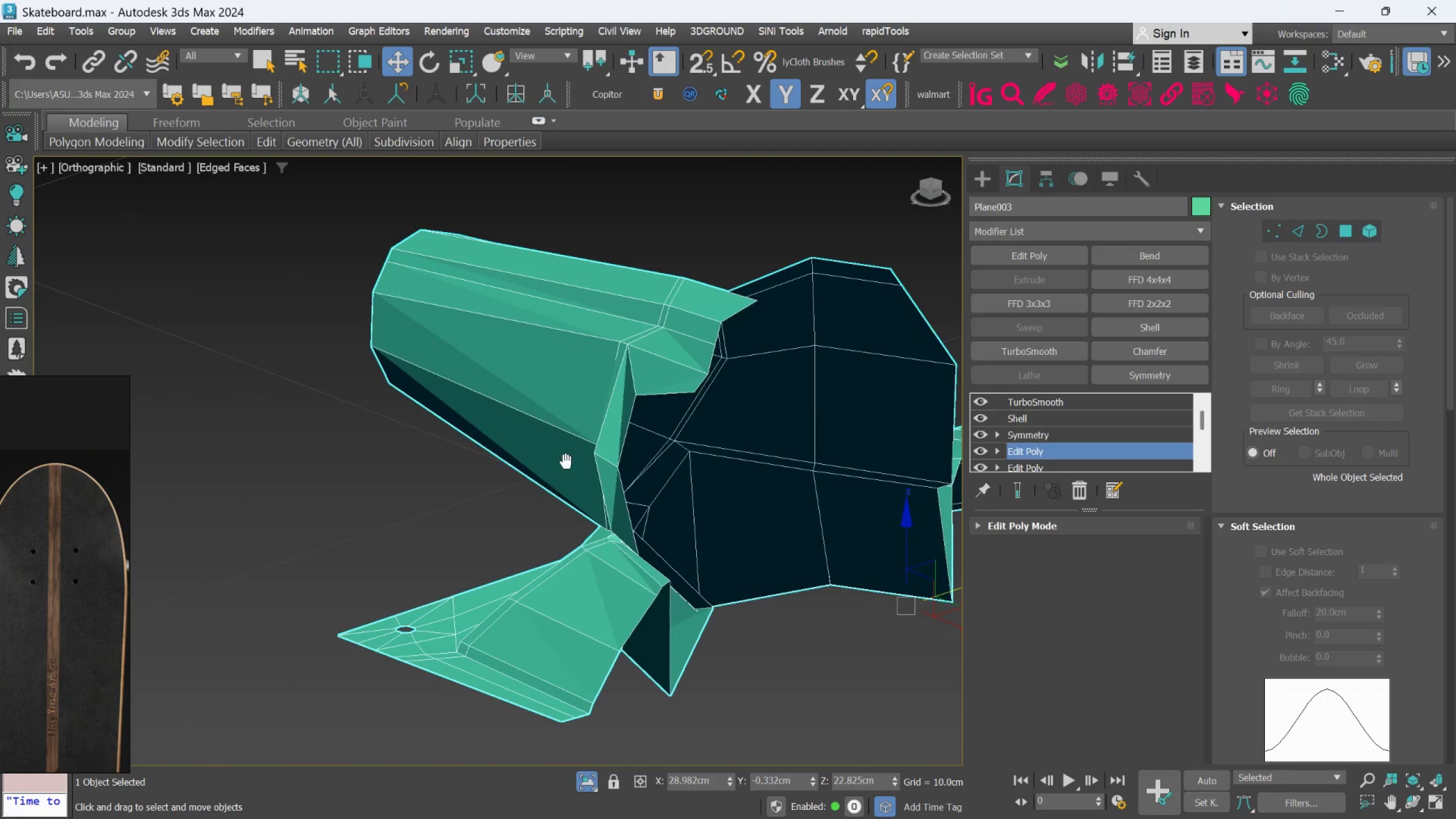 
scroll: coordinate [762, 475], scroll_direction: up, amount: 6.0
 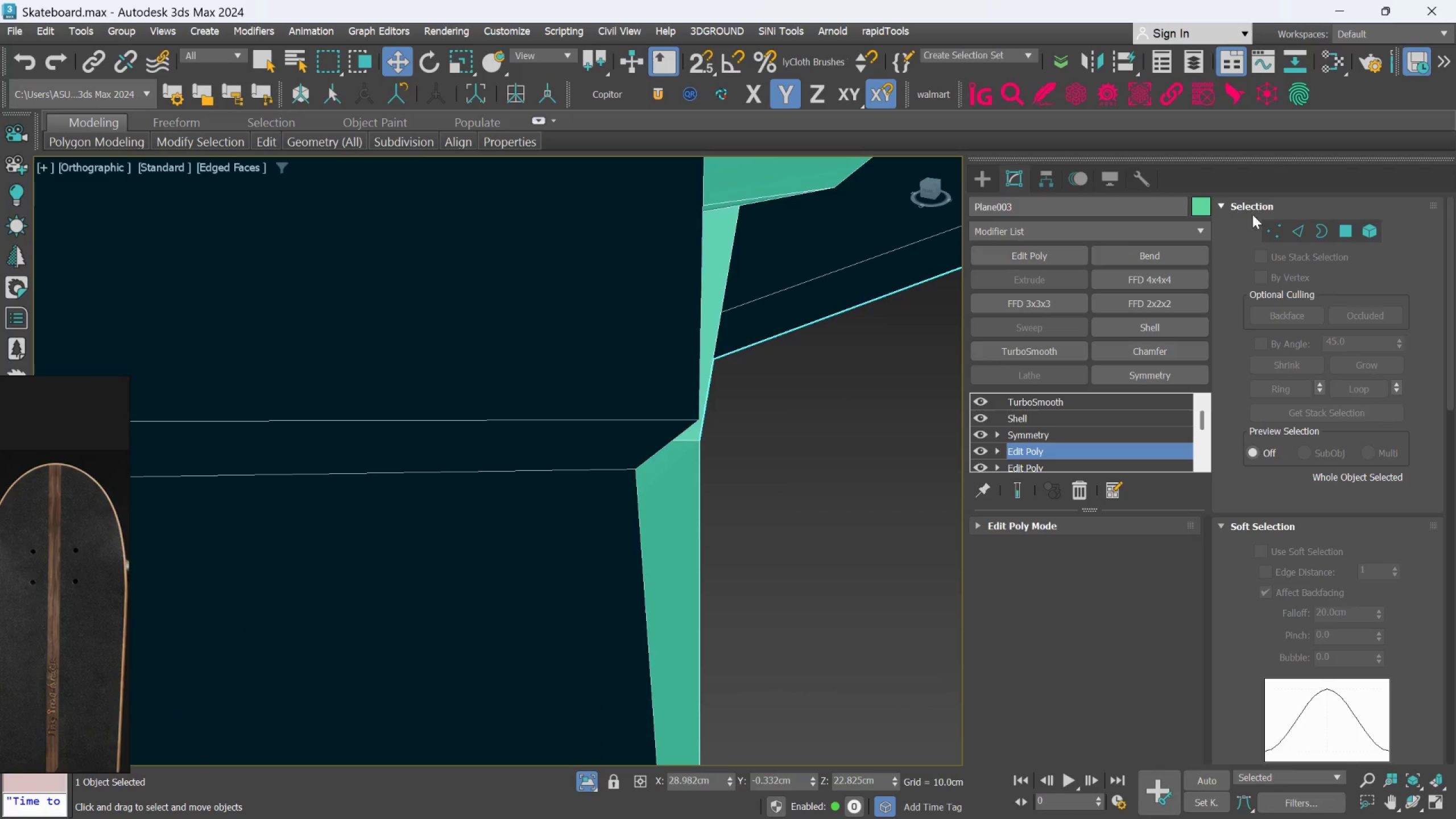 
left_click([1275, 225])
 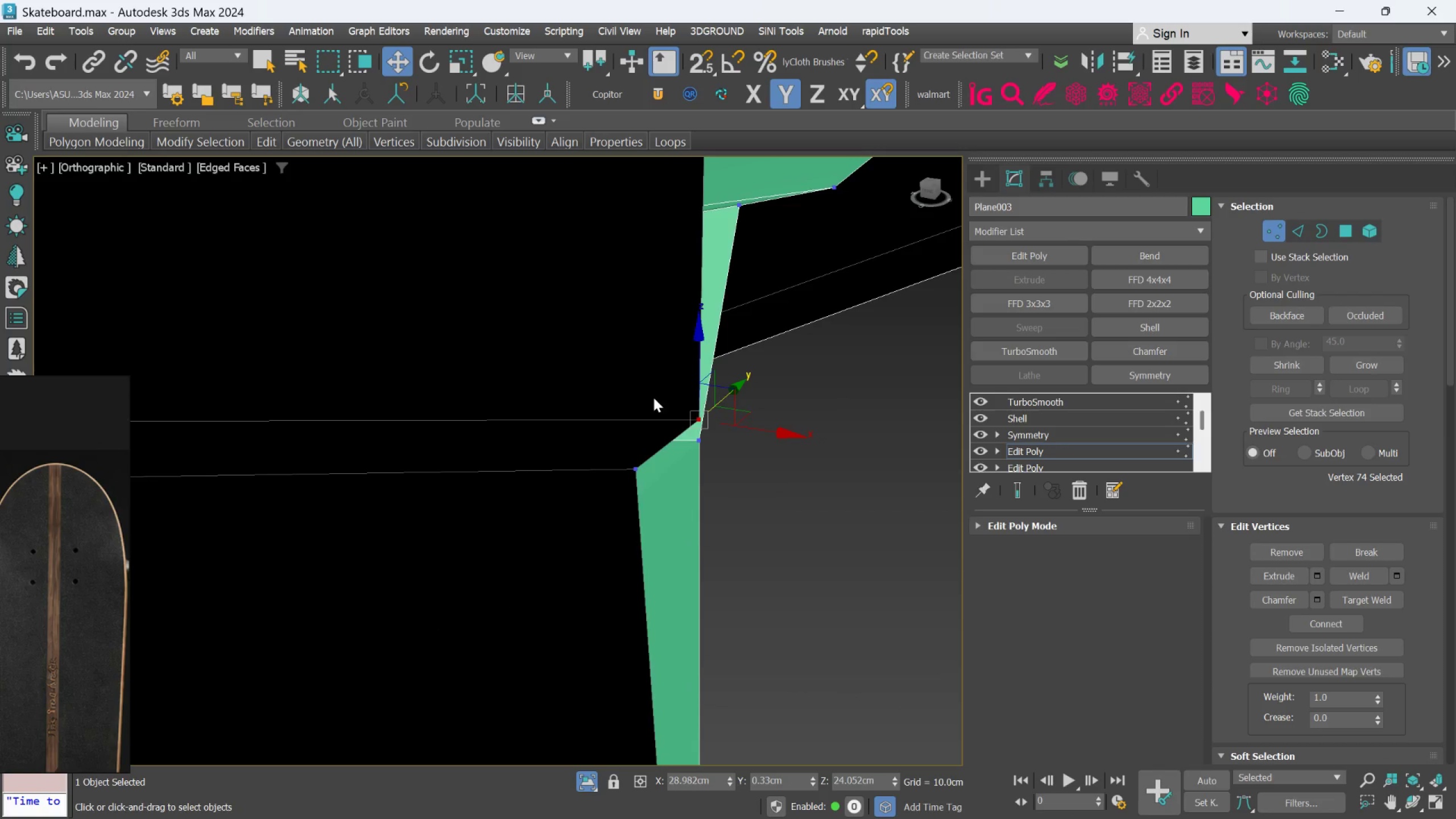 
hold_key(key=AltLeft, duration=1.5)
 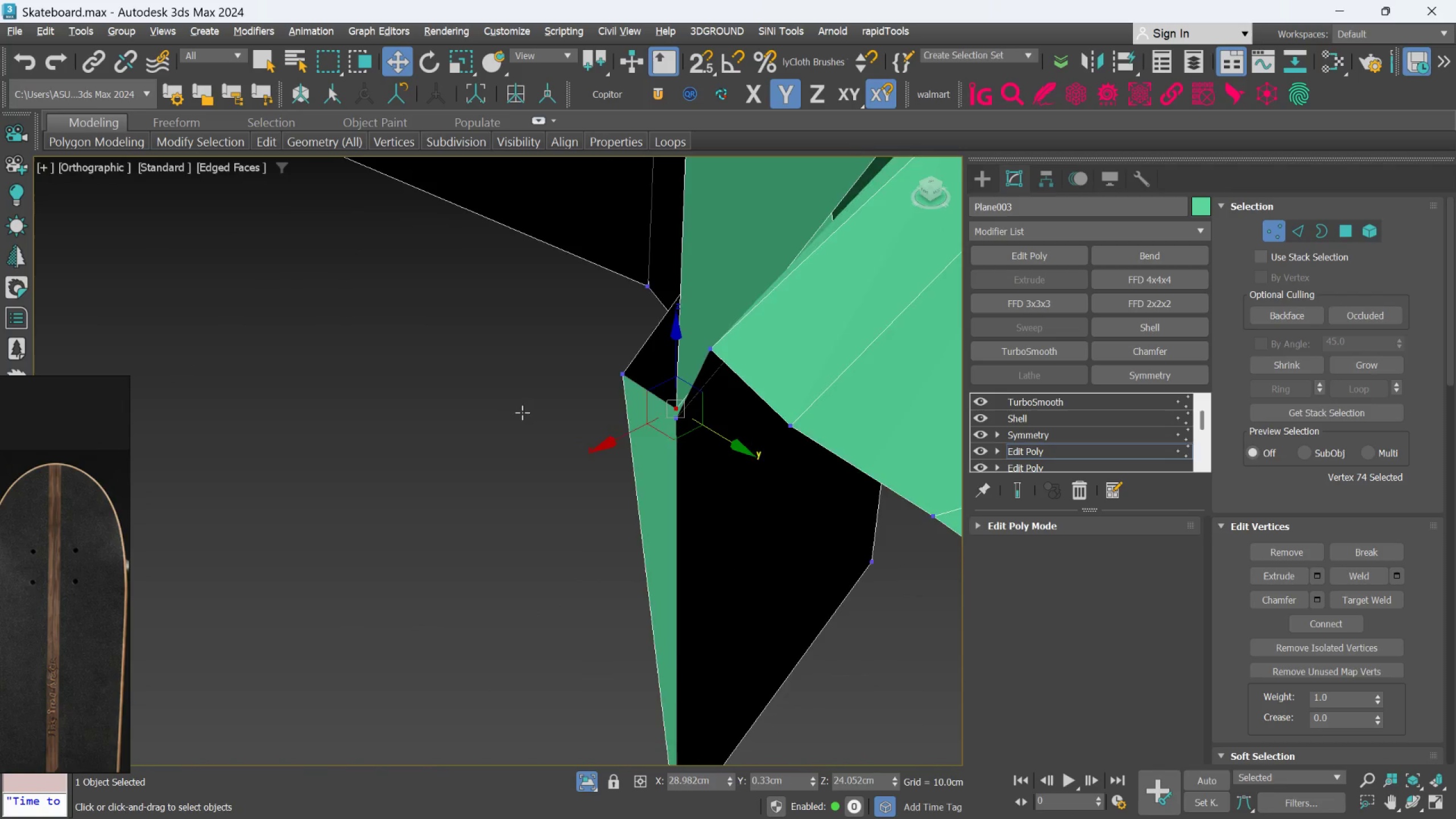 
scroll: coordinate [653, 398], scroll_direction: down, amount: 2.0
 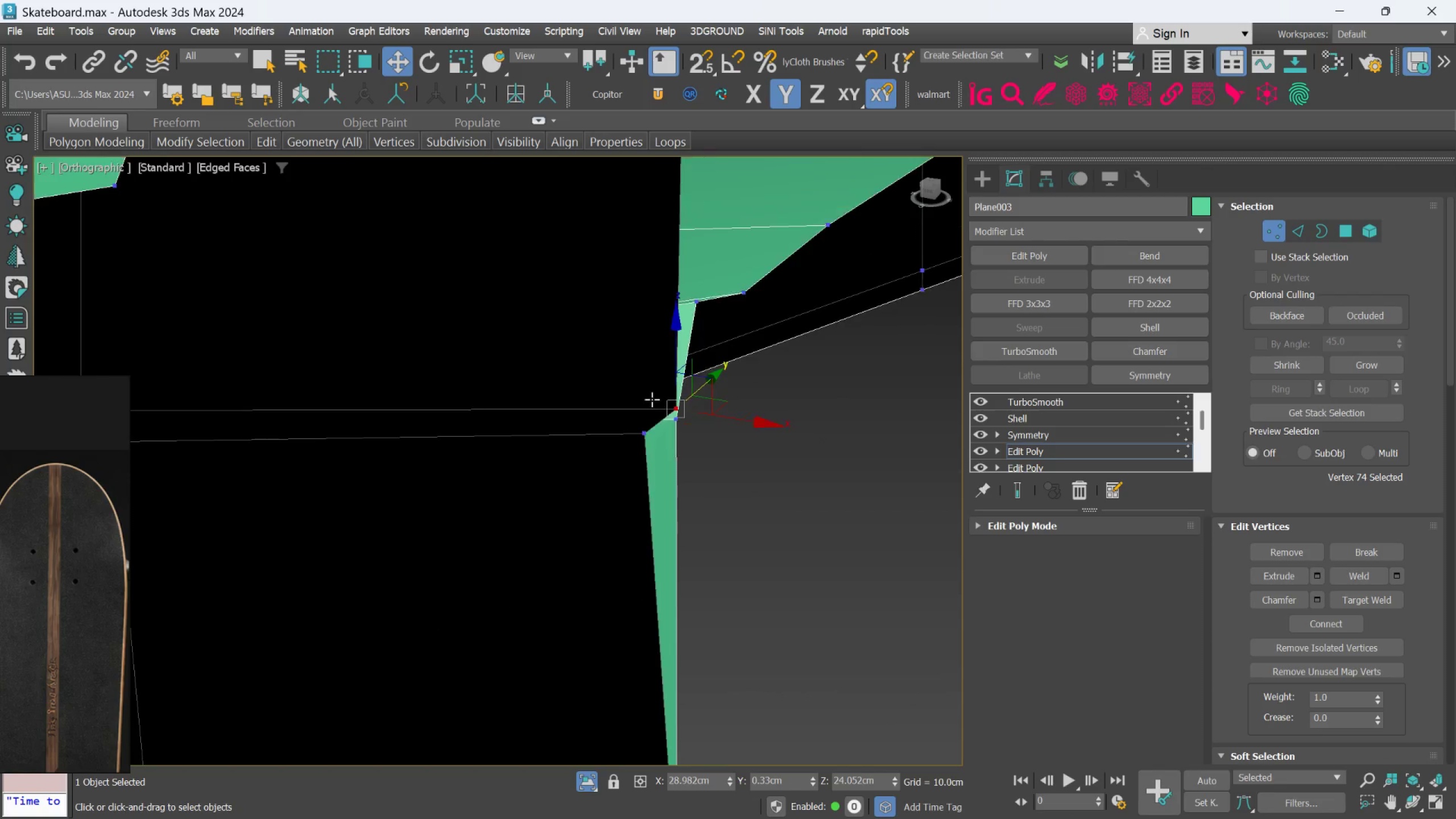 
hold_key(key=AltLeft, duration=1.47)
 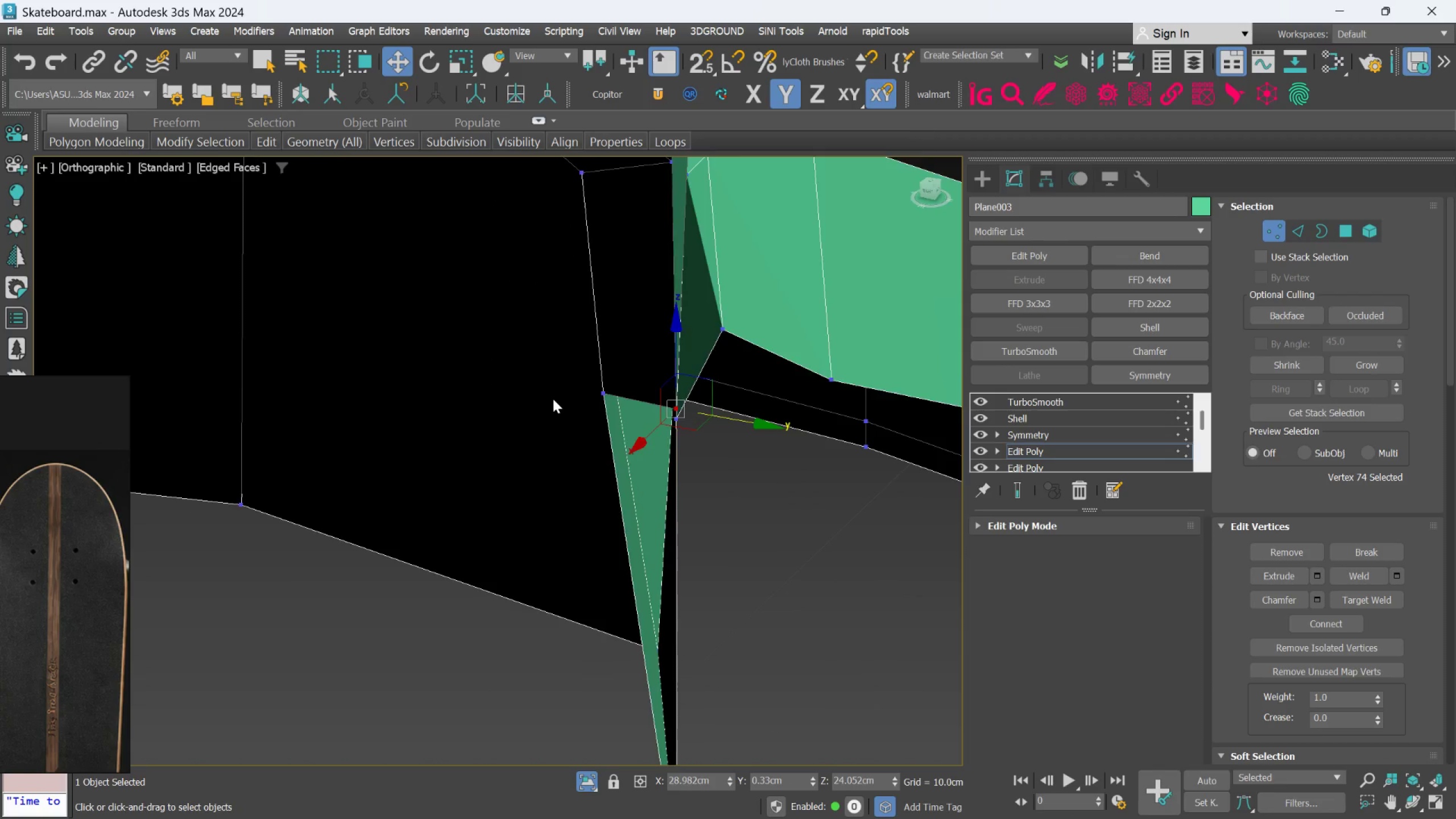 
hold_key(key=AltLeft, duration=1.19)
 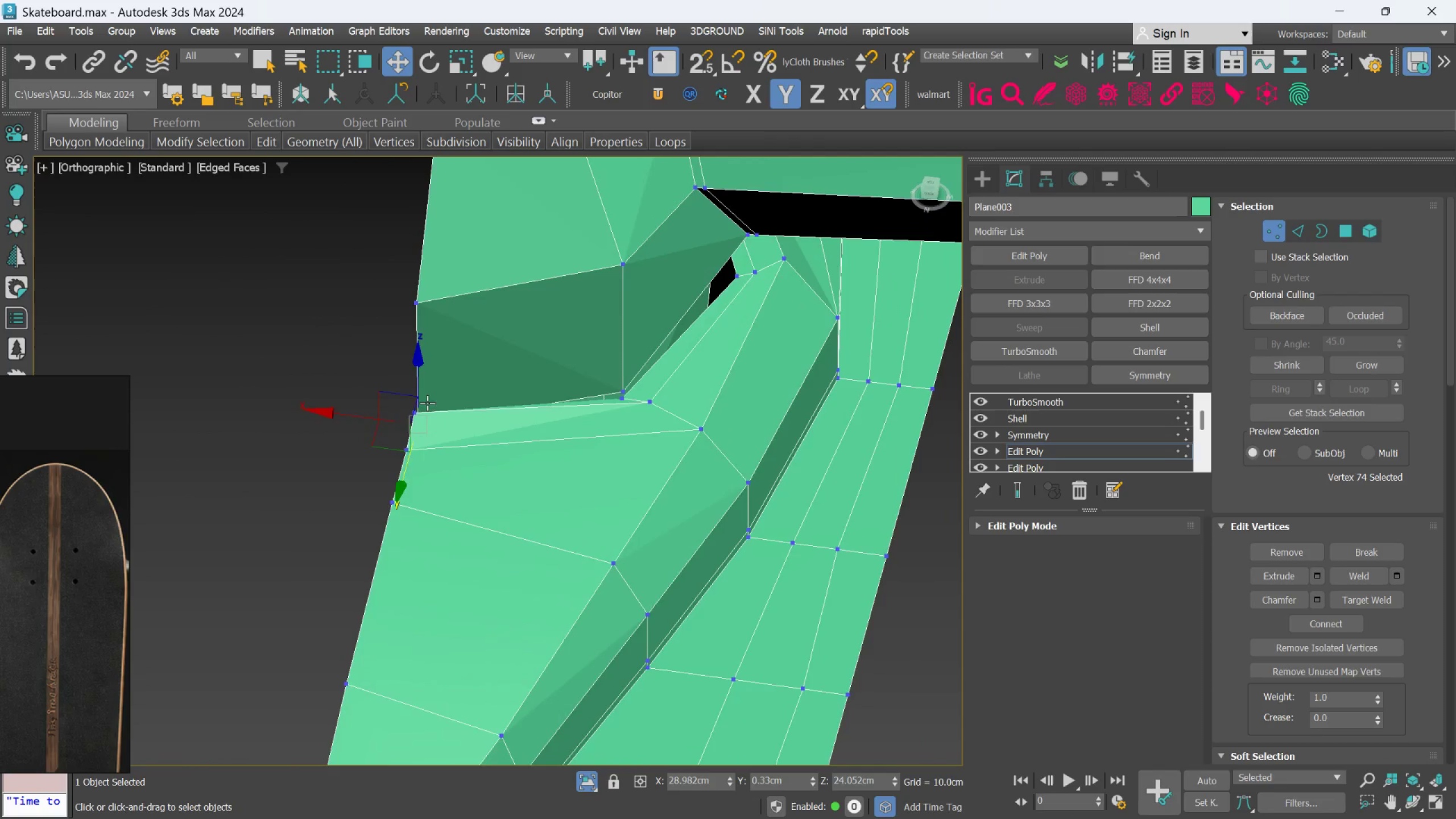 
scroll: coordinate [553, 399], scroll_direction: down, amount: 3.0
 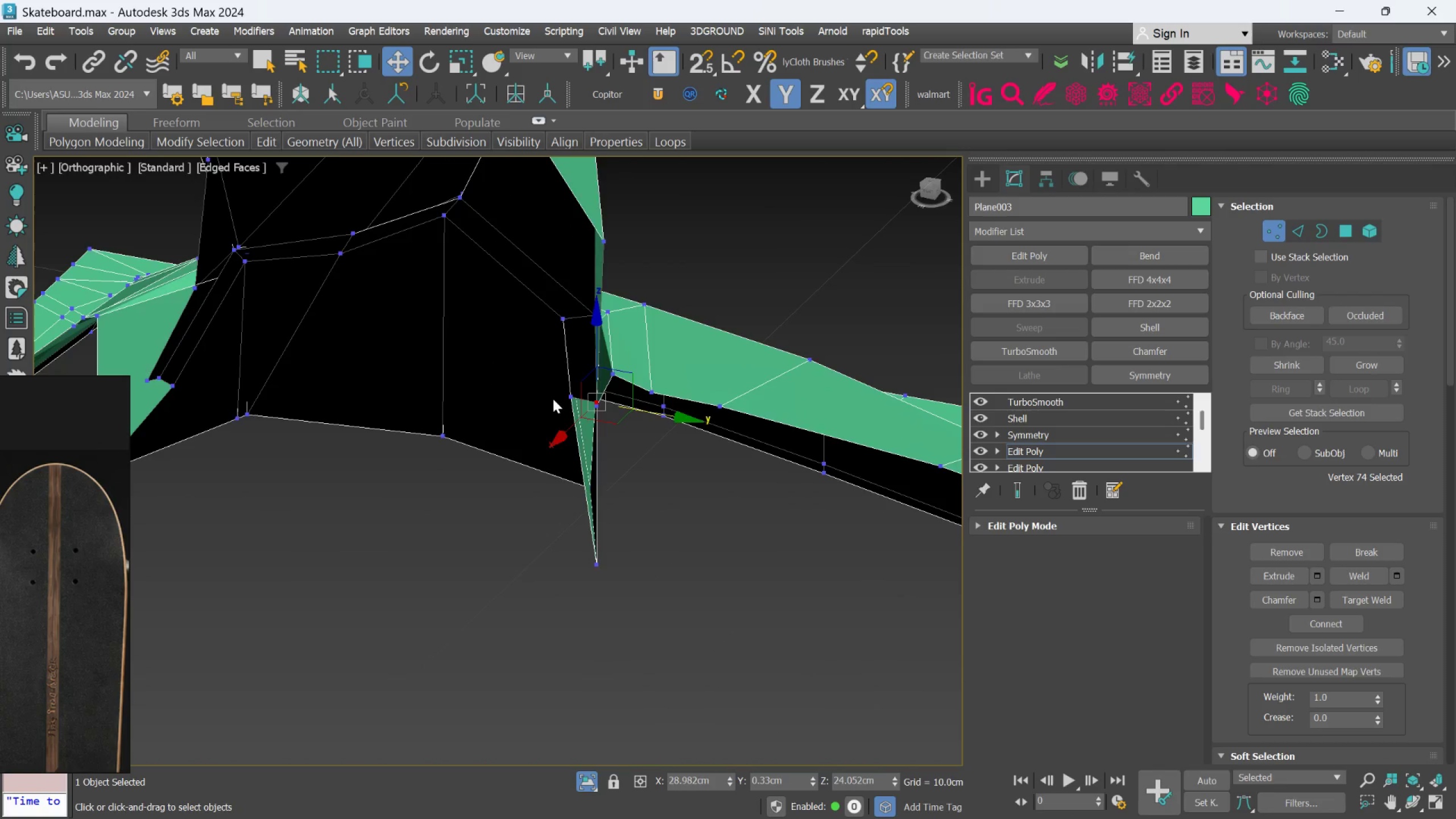 
hold_key(key=AltLeft, duration=1.49)
 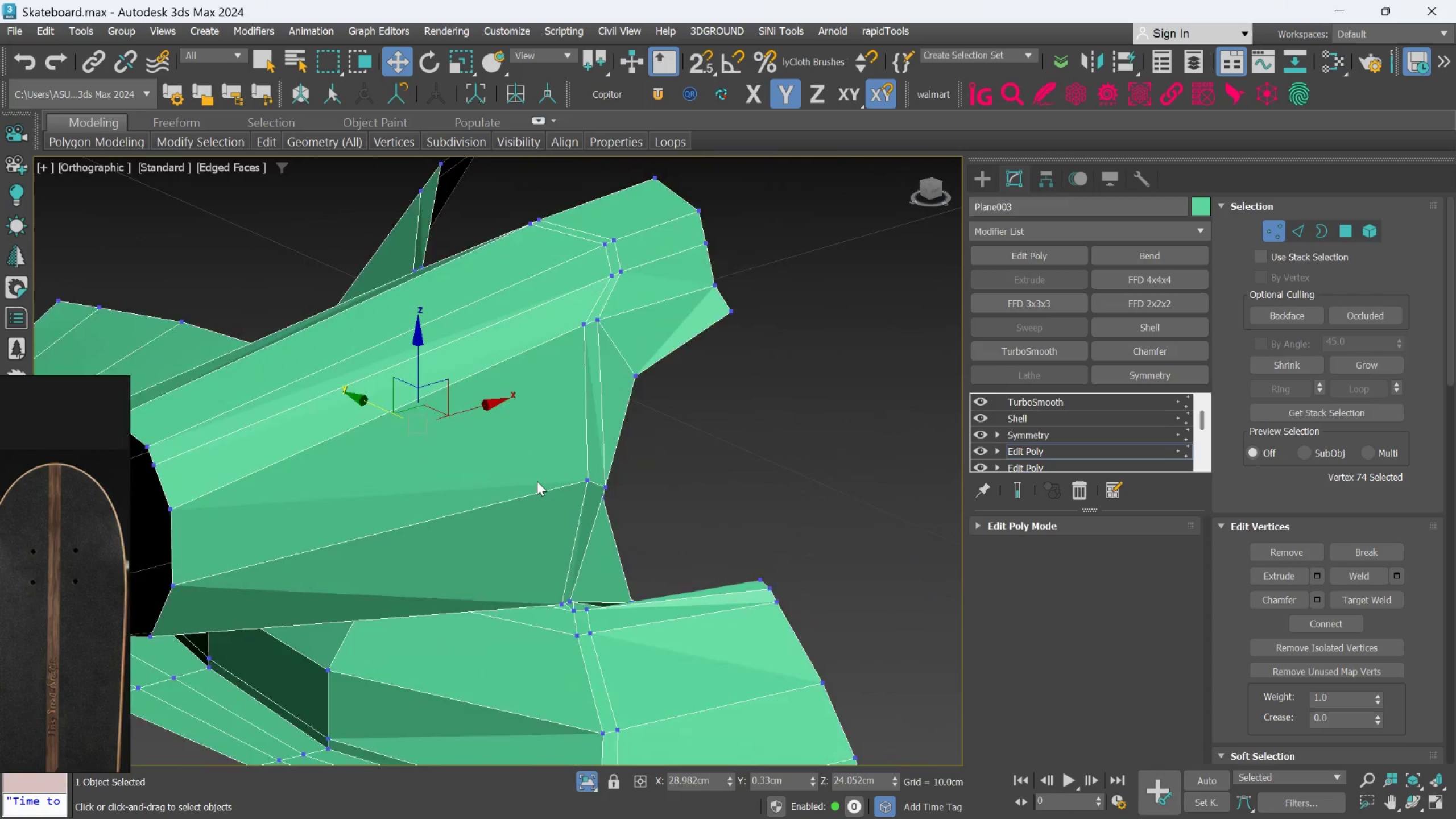 
key(Alt+AltLeft)
 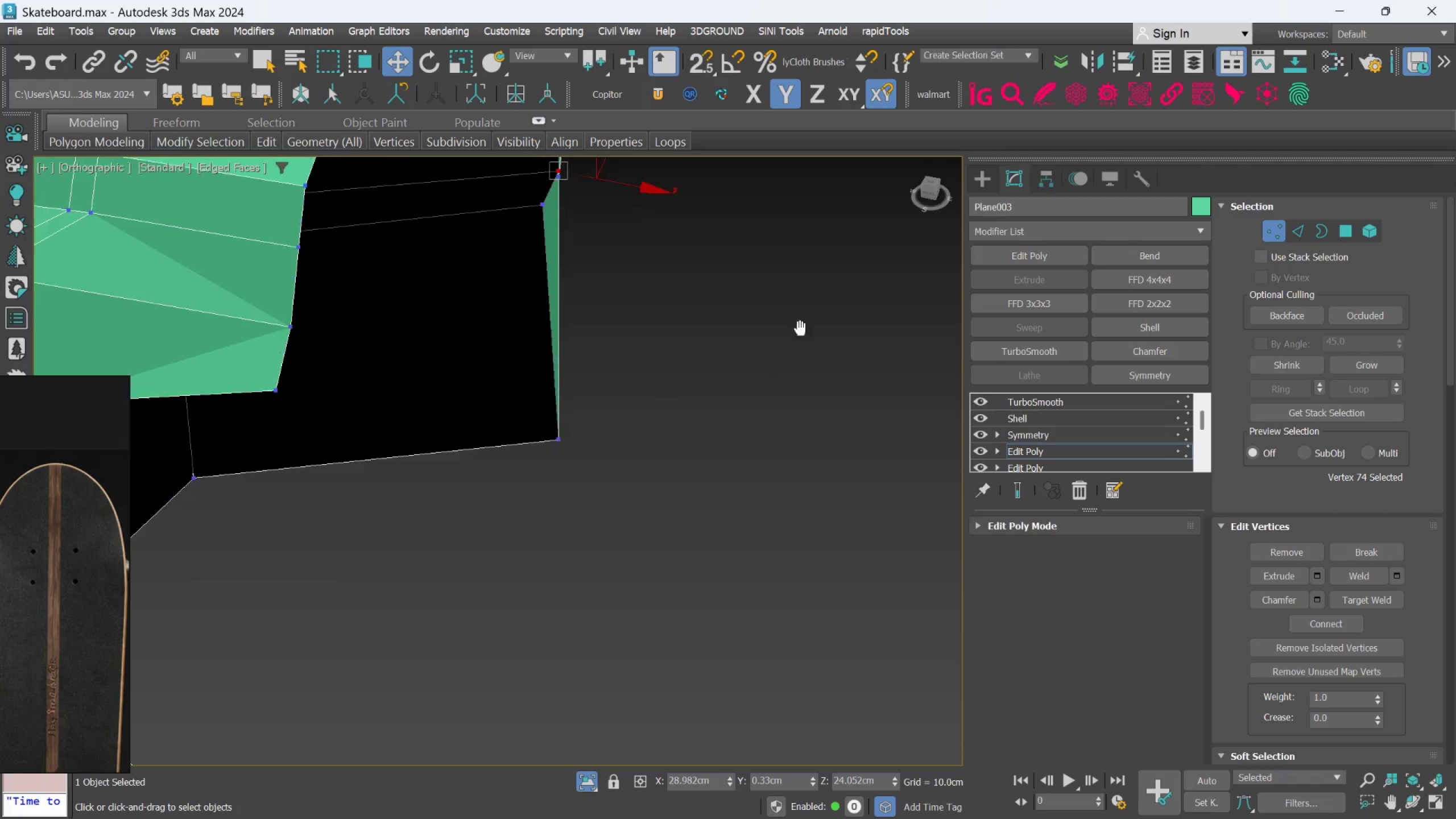 
scroll: coordinate [557, 504], scroll_direction: up, amount: 2.0
 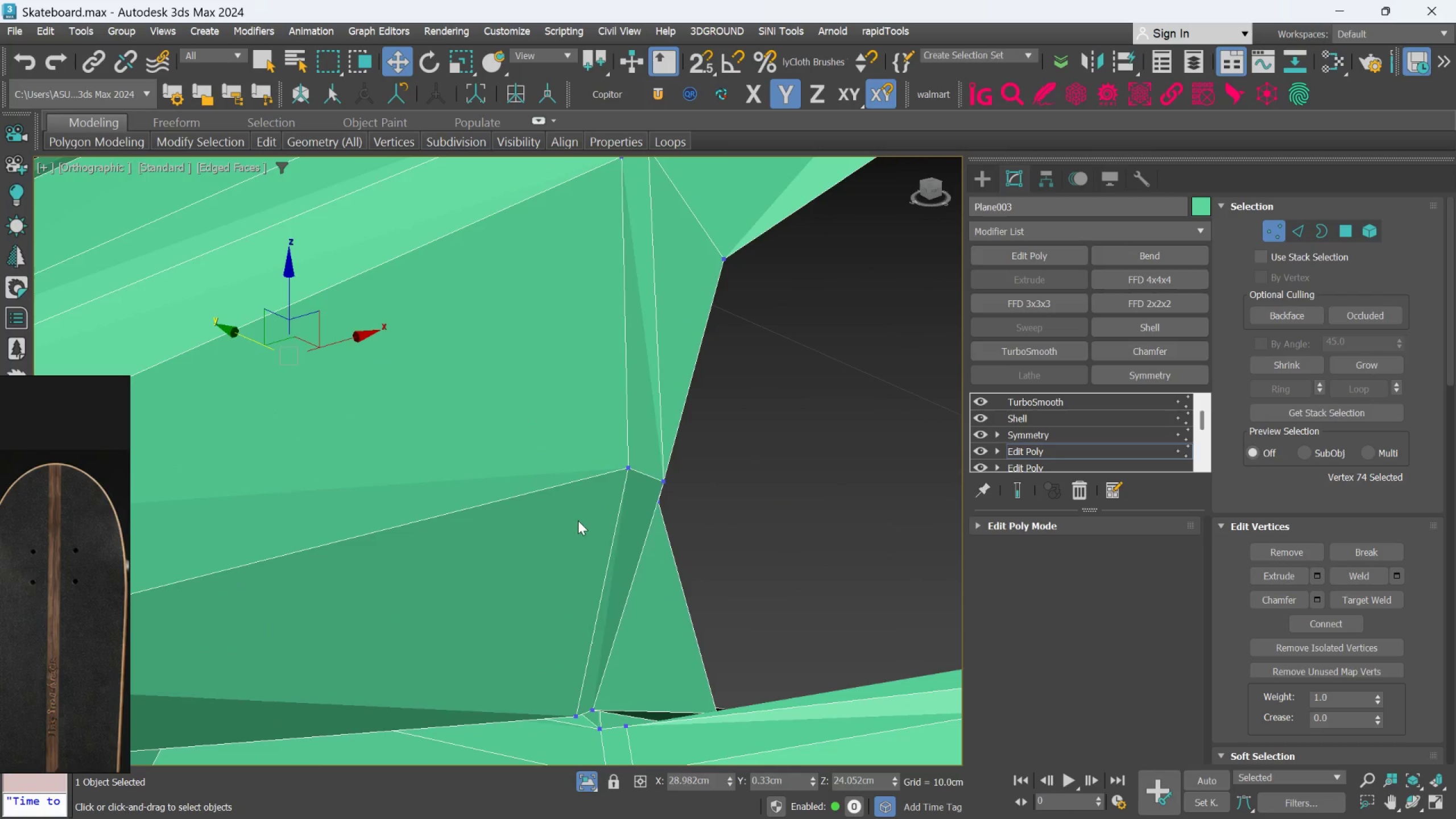 
hold_key(key=AltLeft, duration=0.34)
 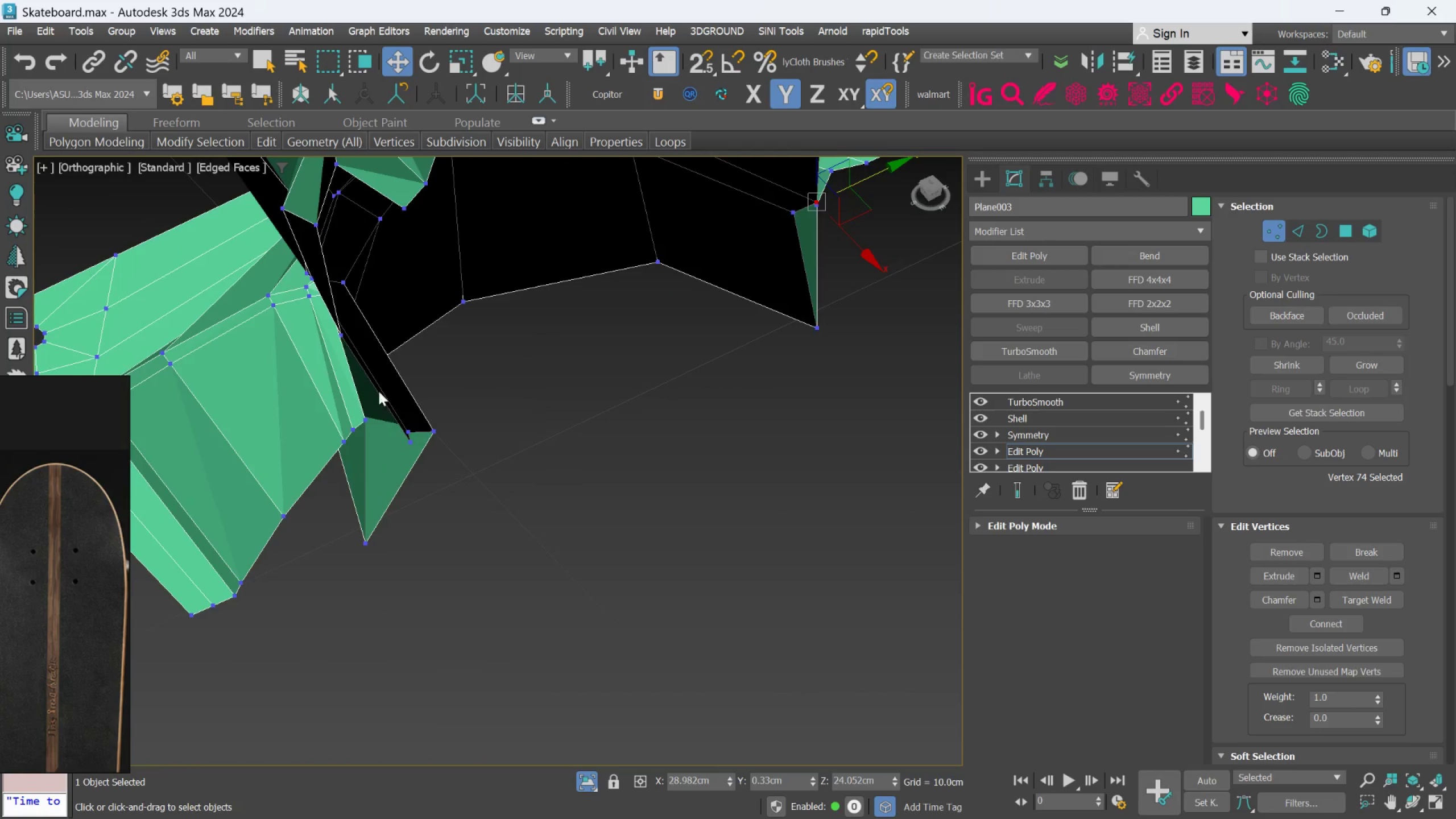 
scroll: coordinate [755, 370], scroll_direction: down, amount: 2.0
 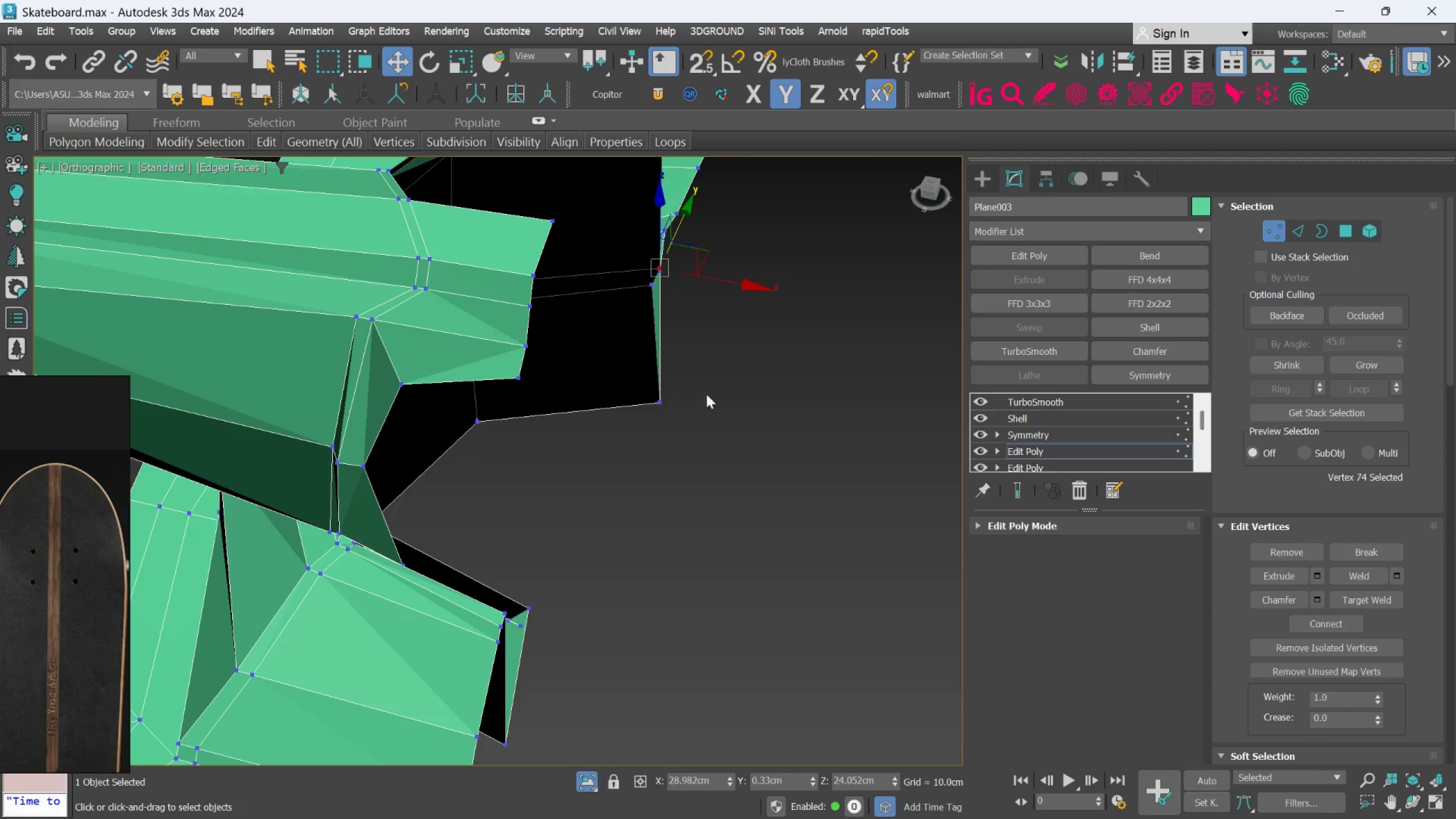 
scroll: coordinate [350, 349], scroll_direction: up, amount: 2.0
 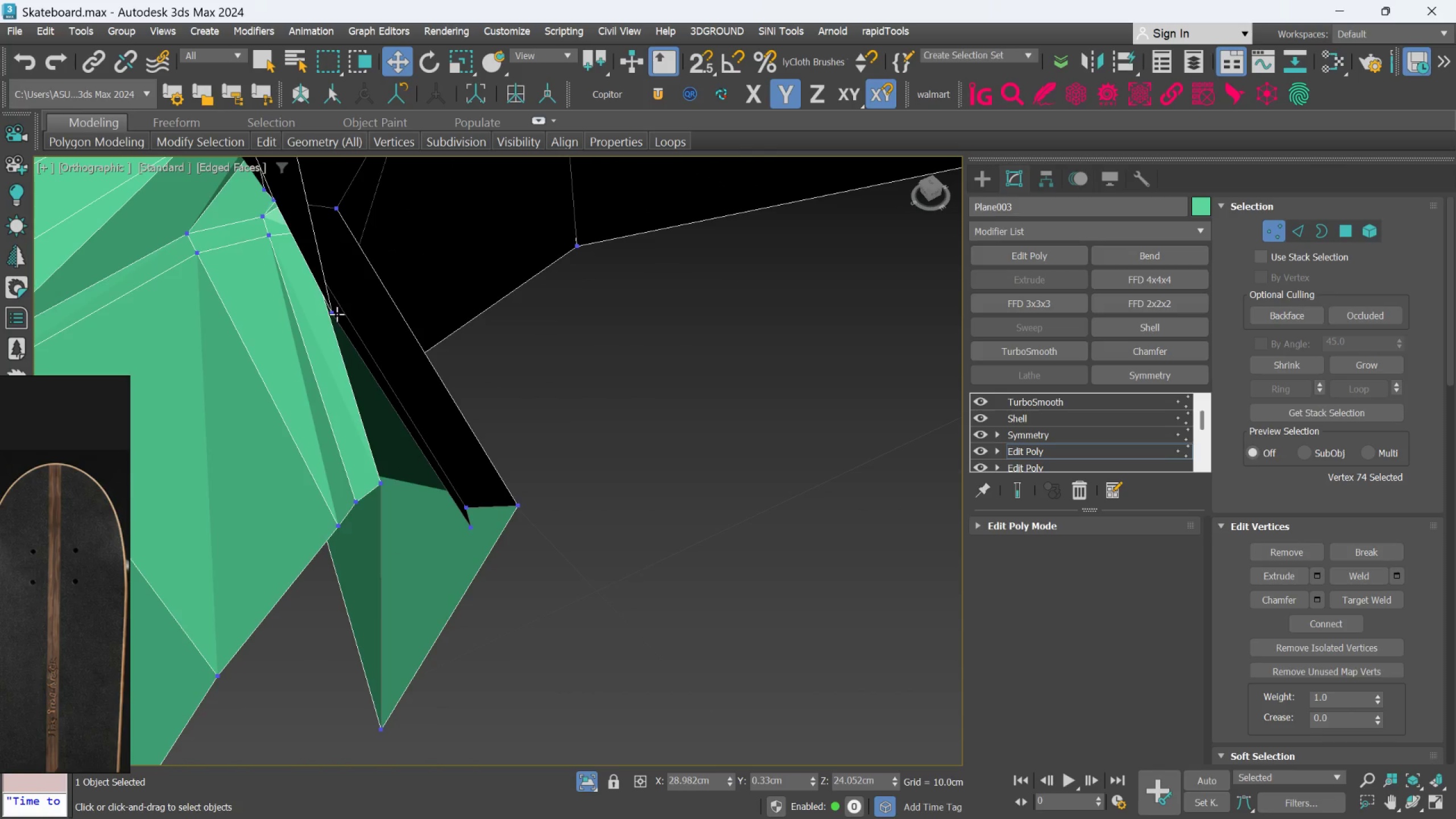 
left_click([336, 313])
 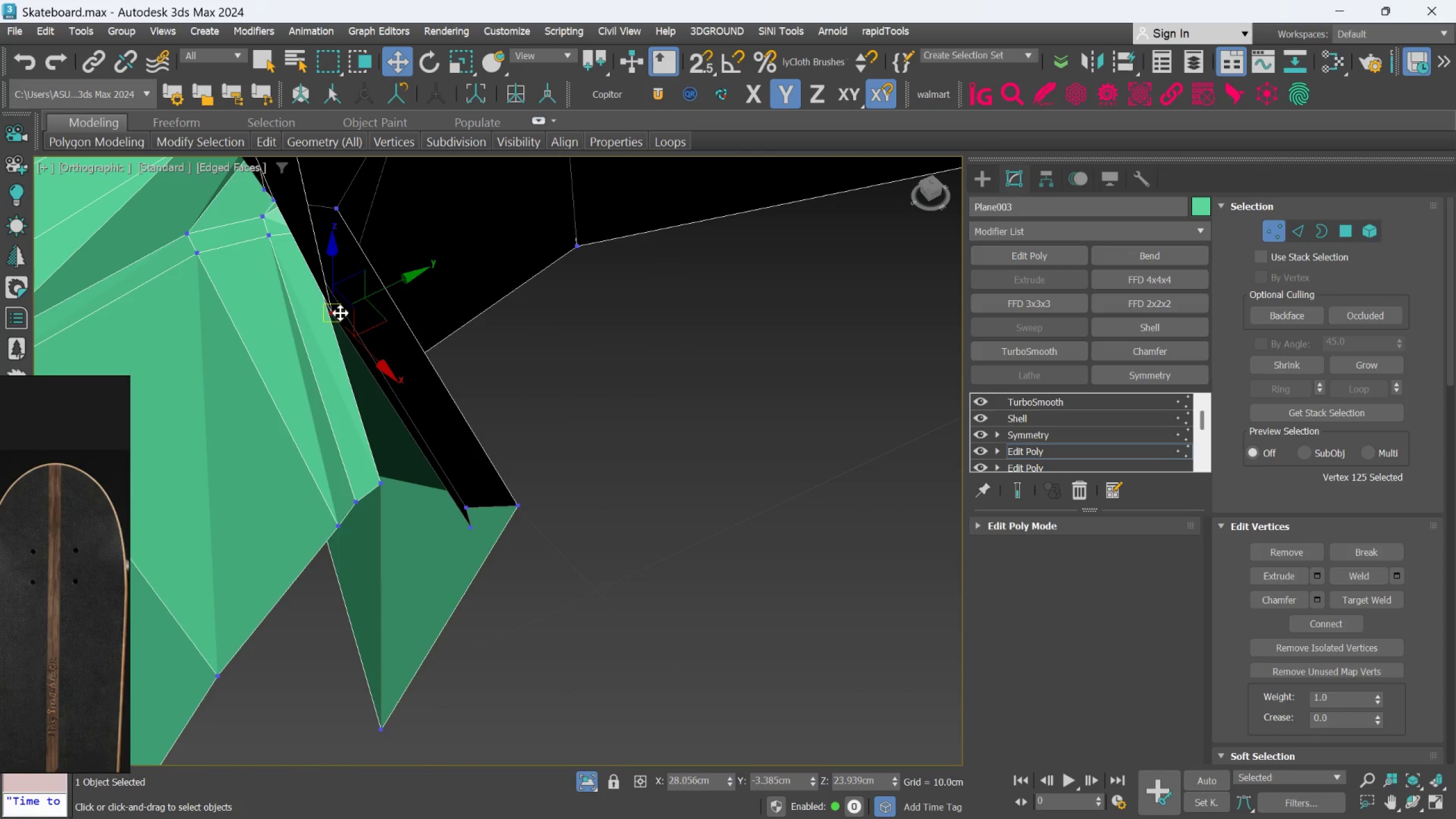 
hold_key(key=AltLeft, duration=1.5)
 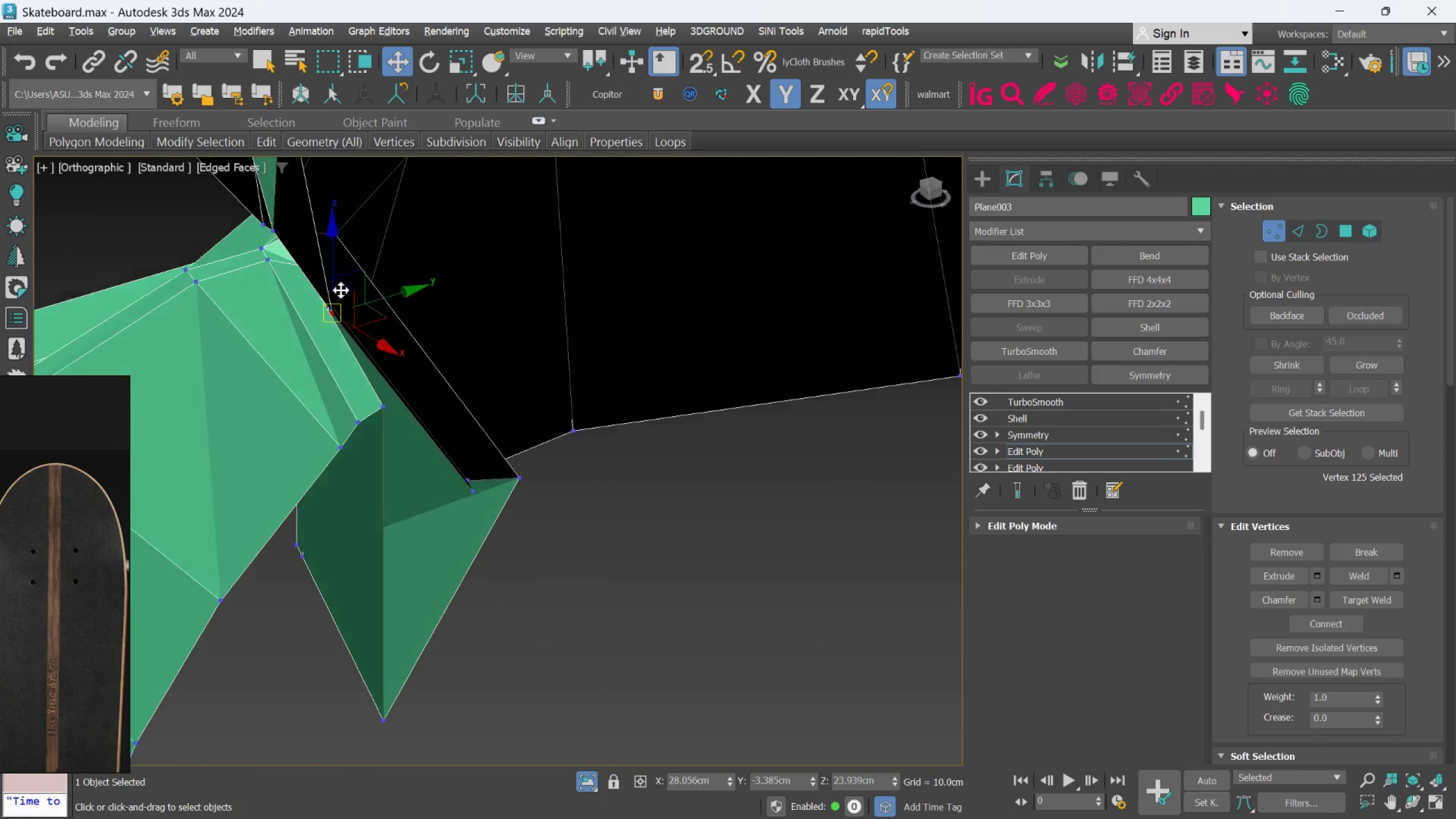 
hold_key(key=AltLeft, duration=1.52)
 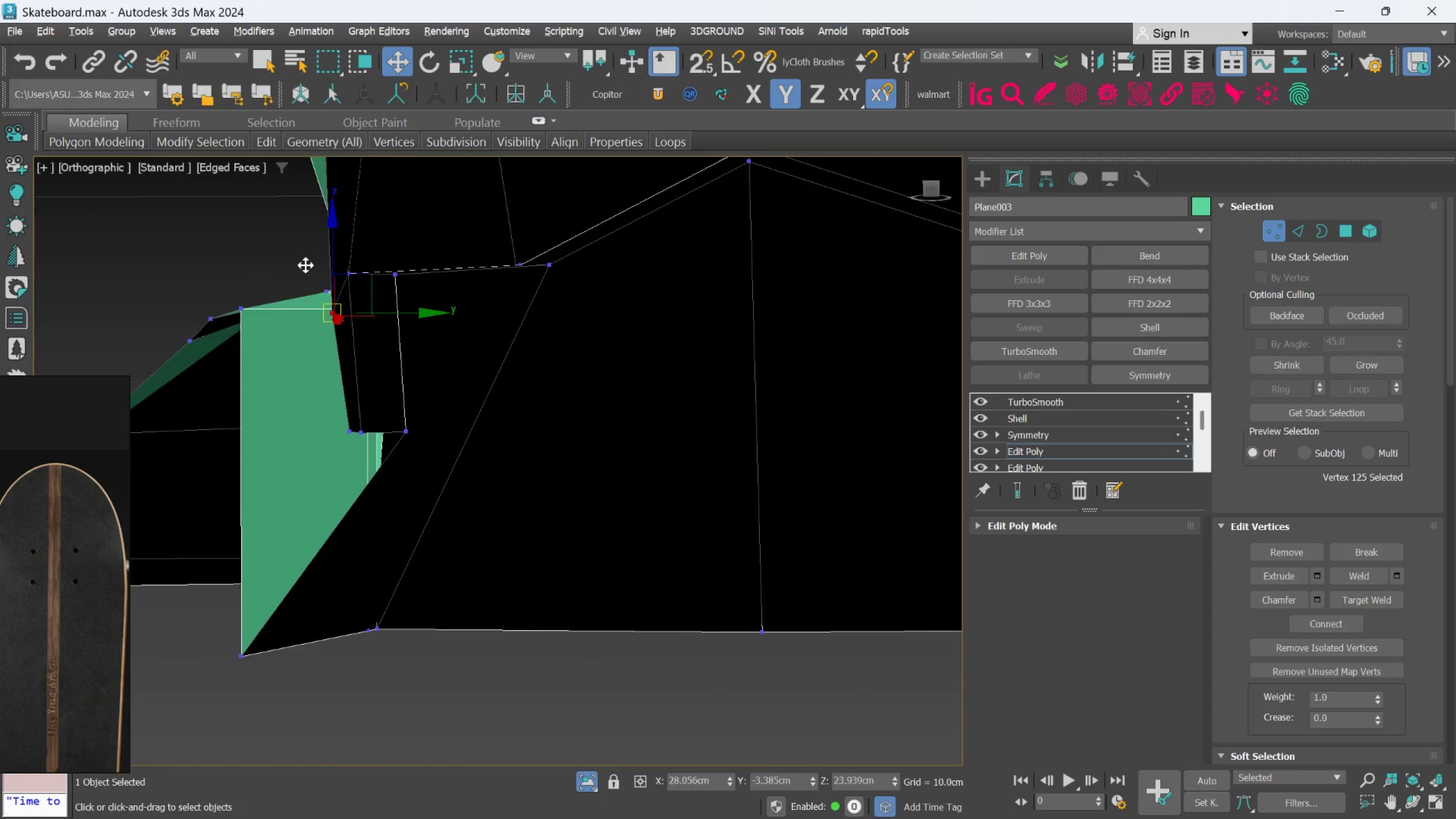 
hold_key(key=AltLeft, duration=1.51)
 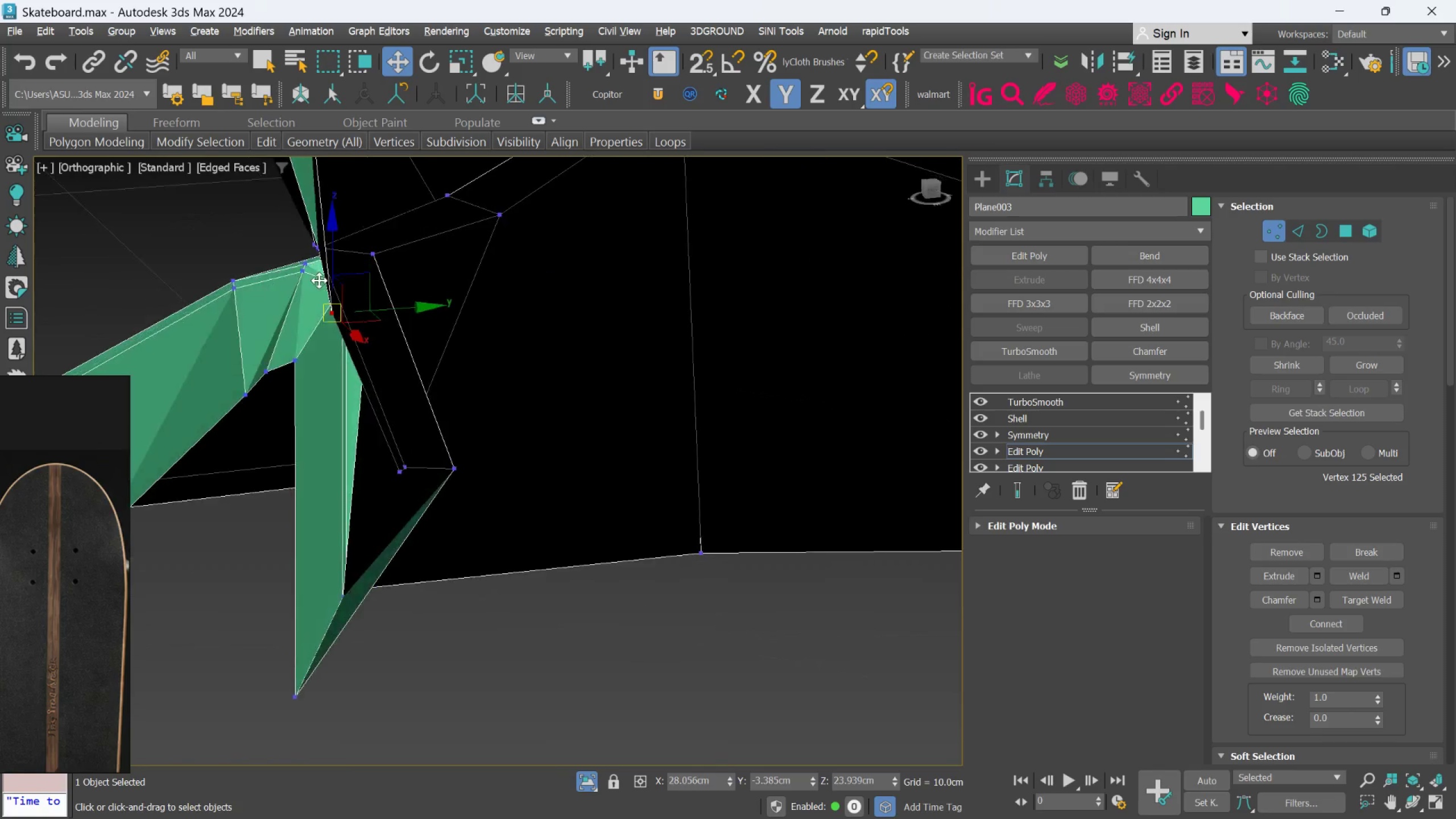 
hold_key(key=AltLeft, duration=1.02)
 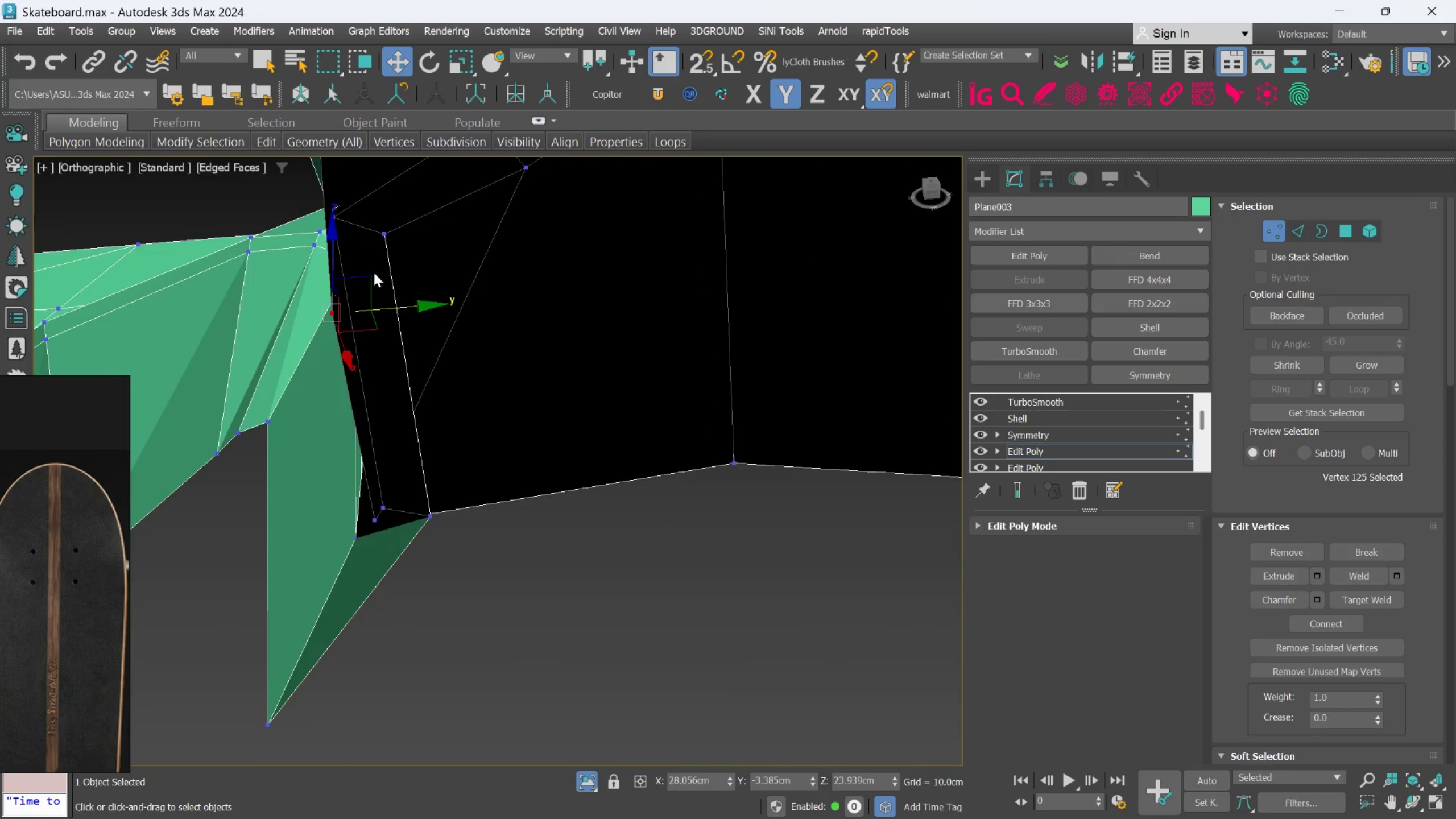 
hold_key(key=AltLeft, duration=0.8)
 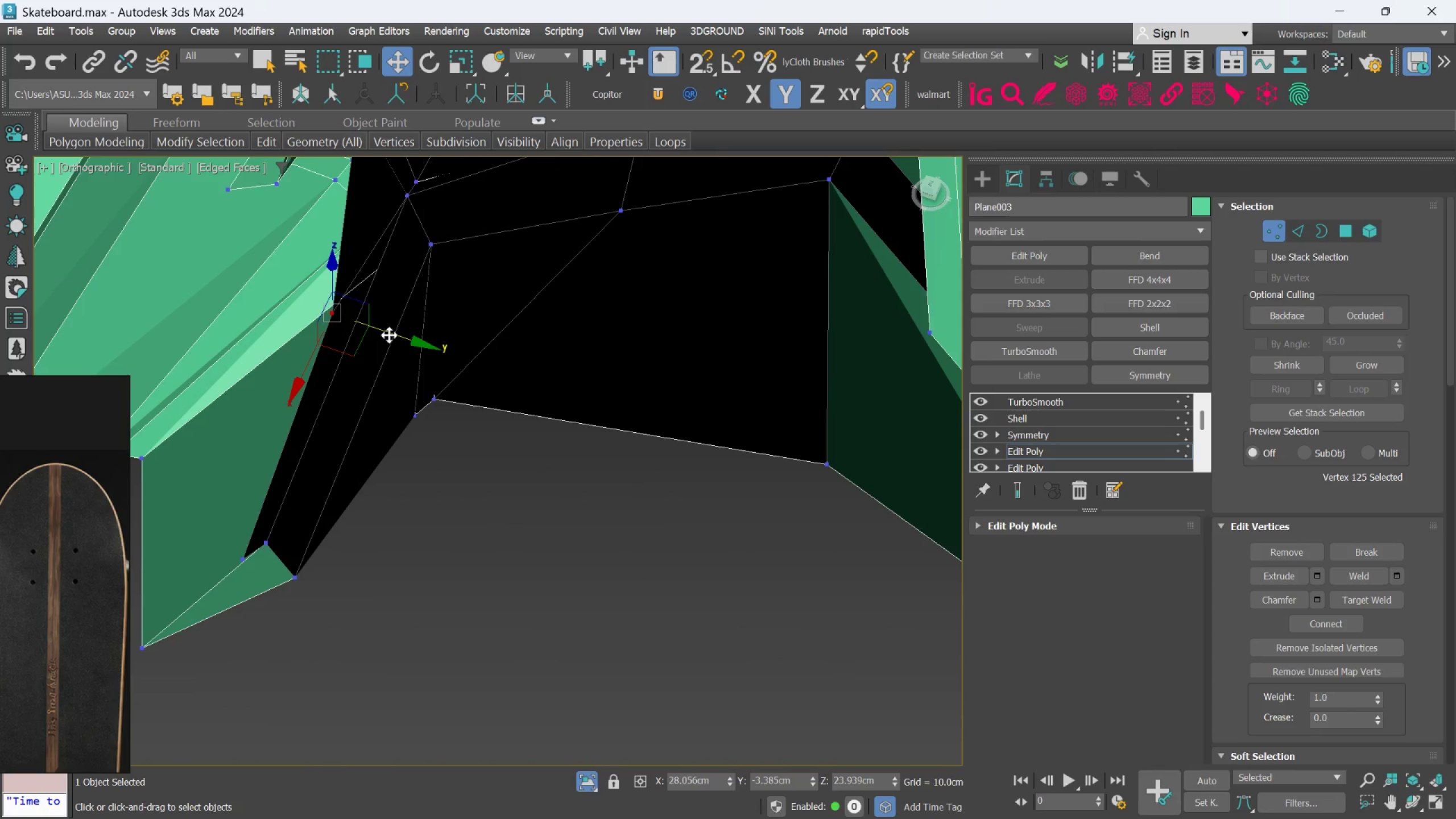 
left_click_drag(start_coordinate=[389, 336], to_coordinate=[392, 337])
 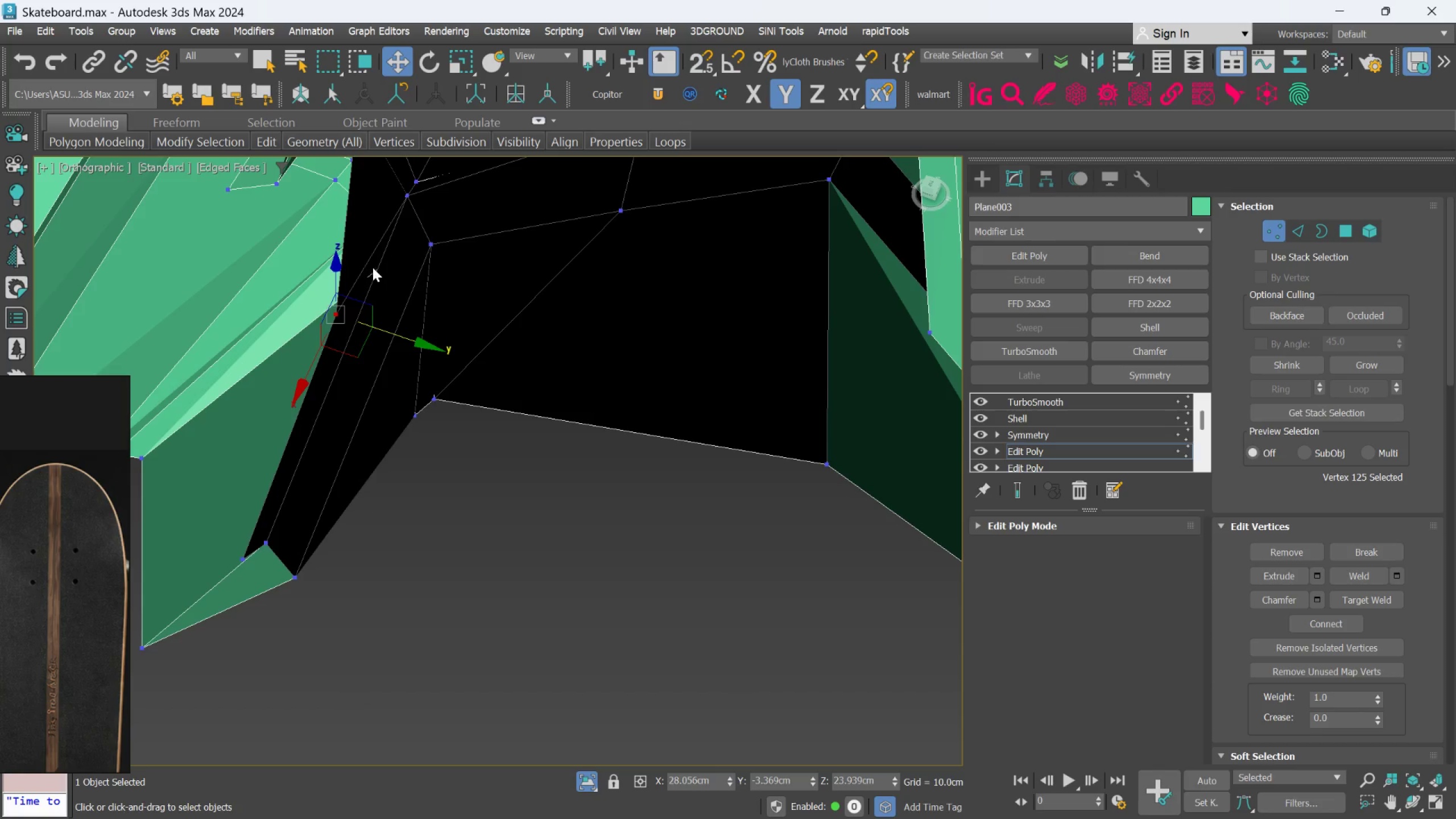 
scroll: coordinate [373, 267], scroll_direction: up, amount: 1.0
 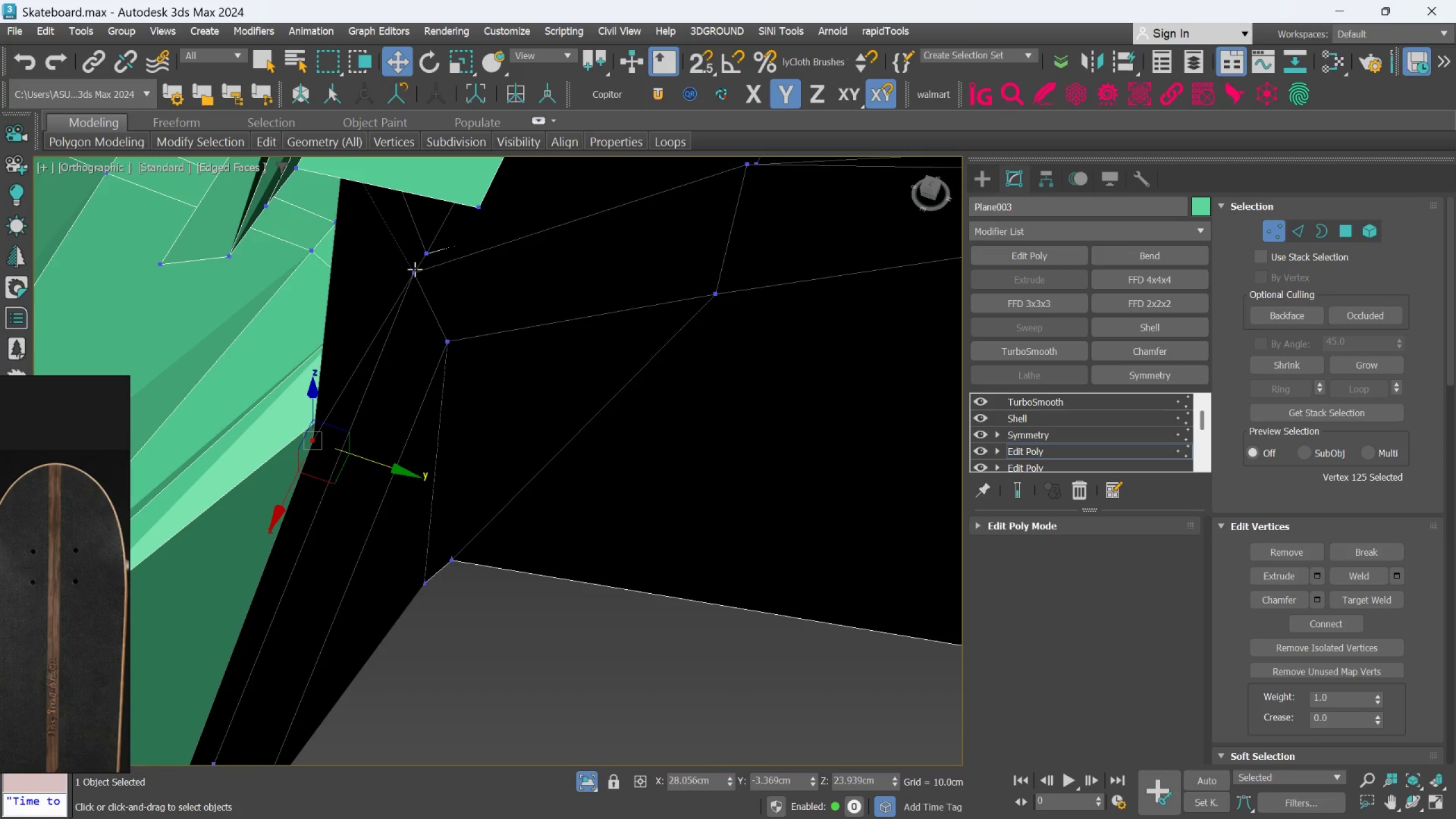 
left_click([424, 260])
 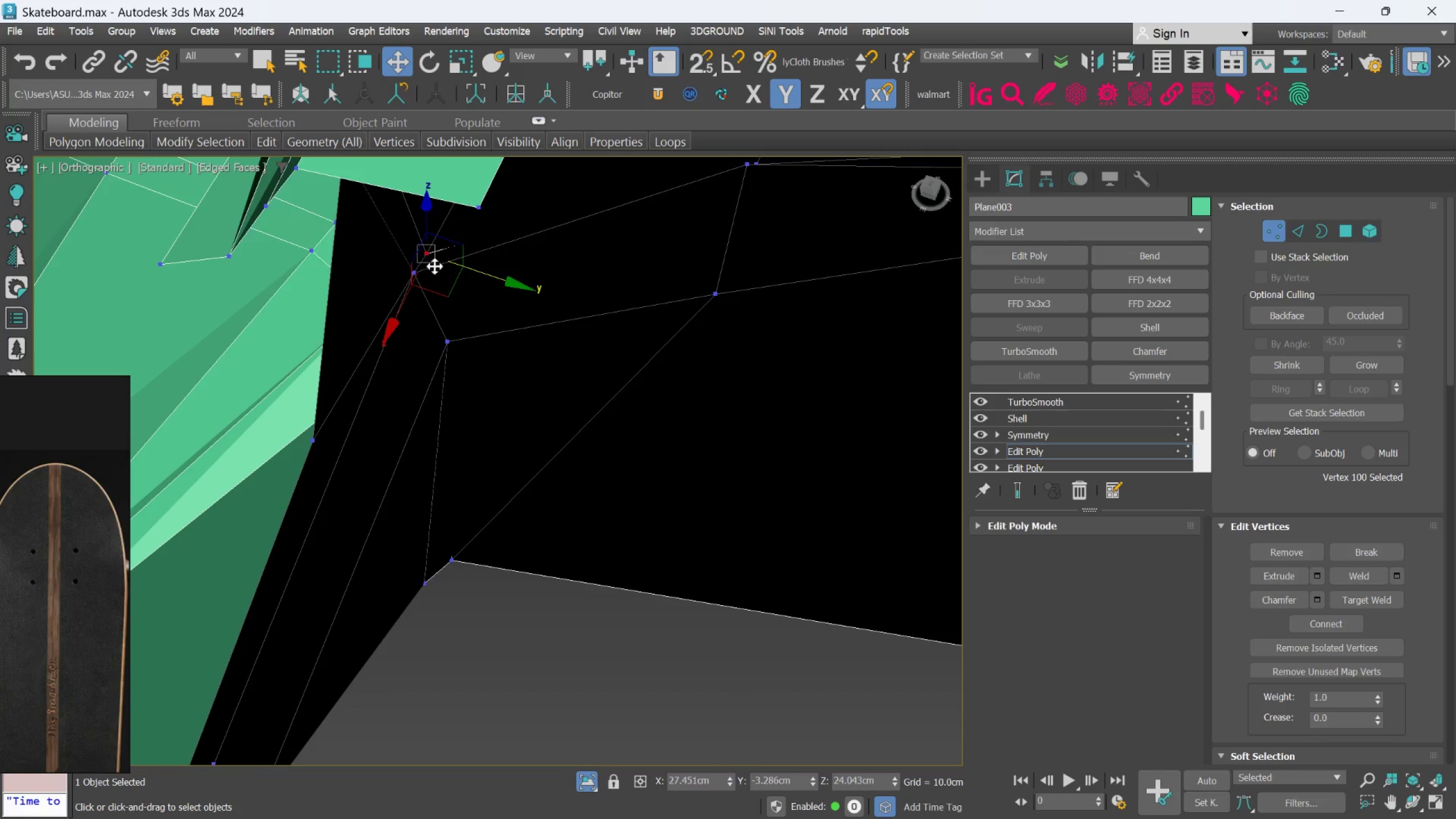 
hold_key(key=AltLeft, duration=1.52)
 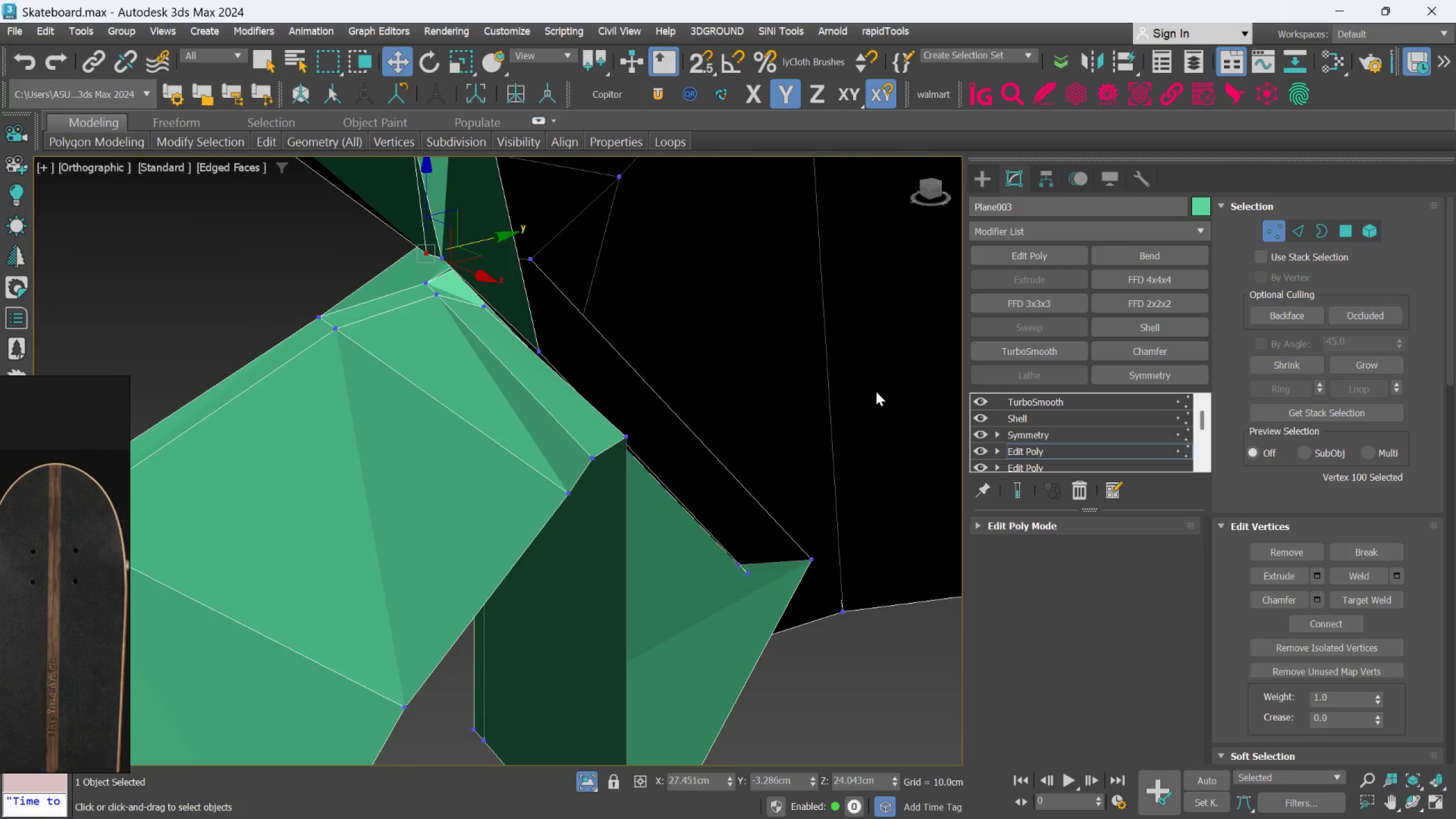 
hold_key(key=AltLeft, duration=0.33)
 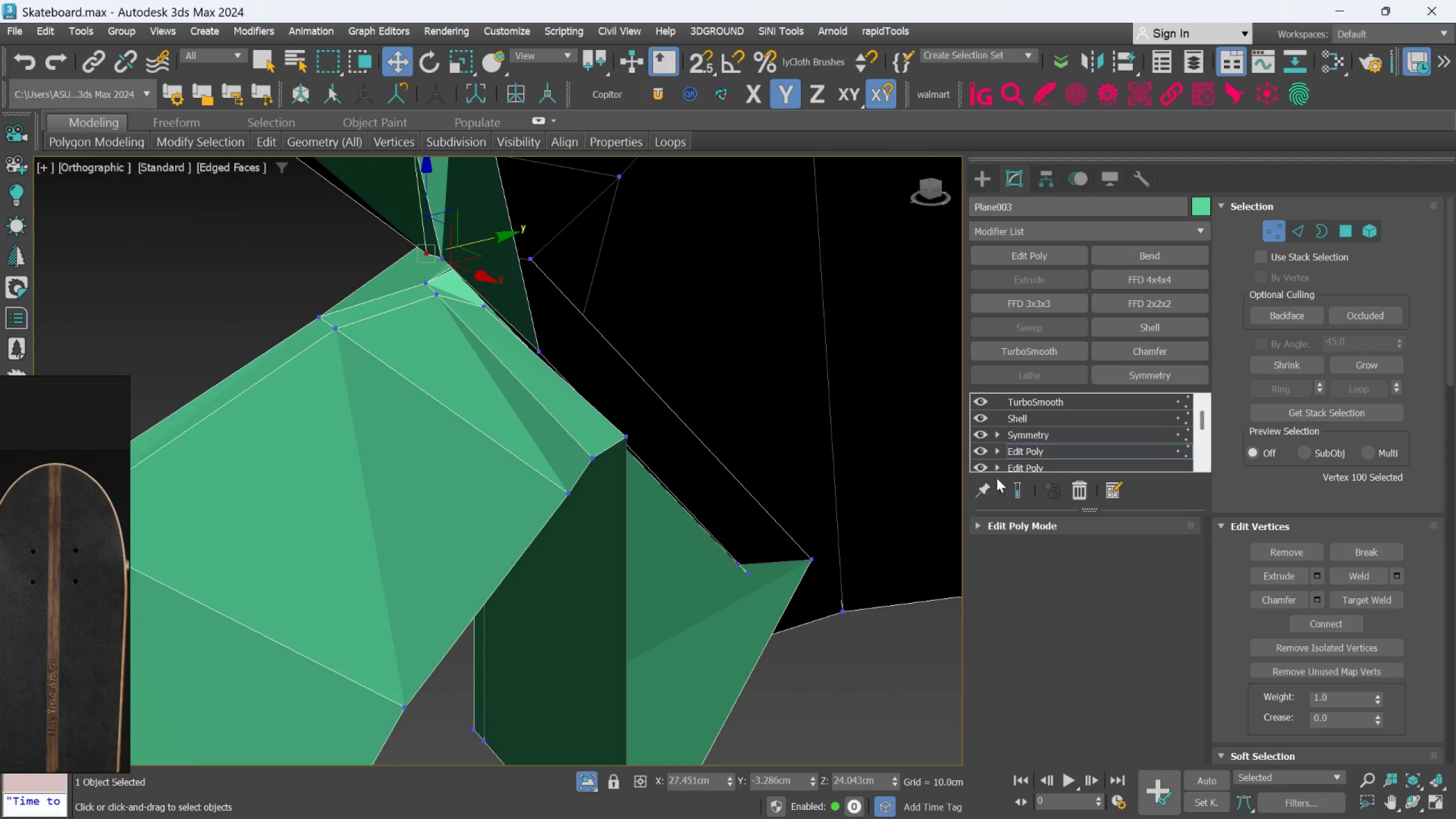 
left_click([1020, 489])
 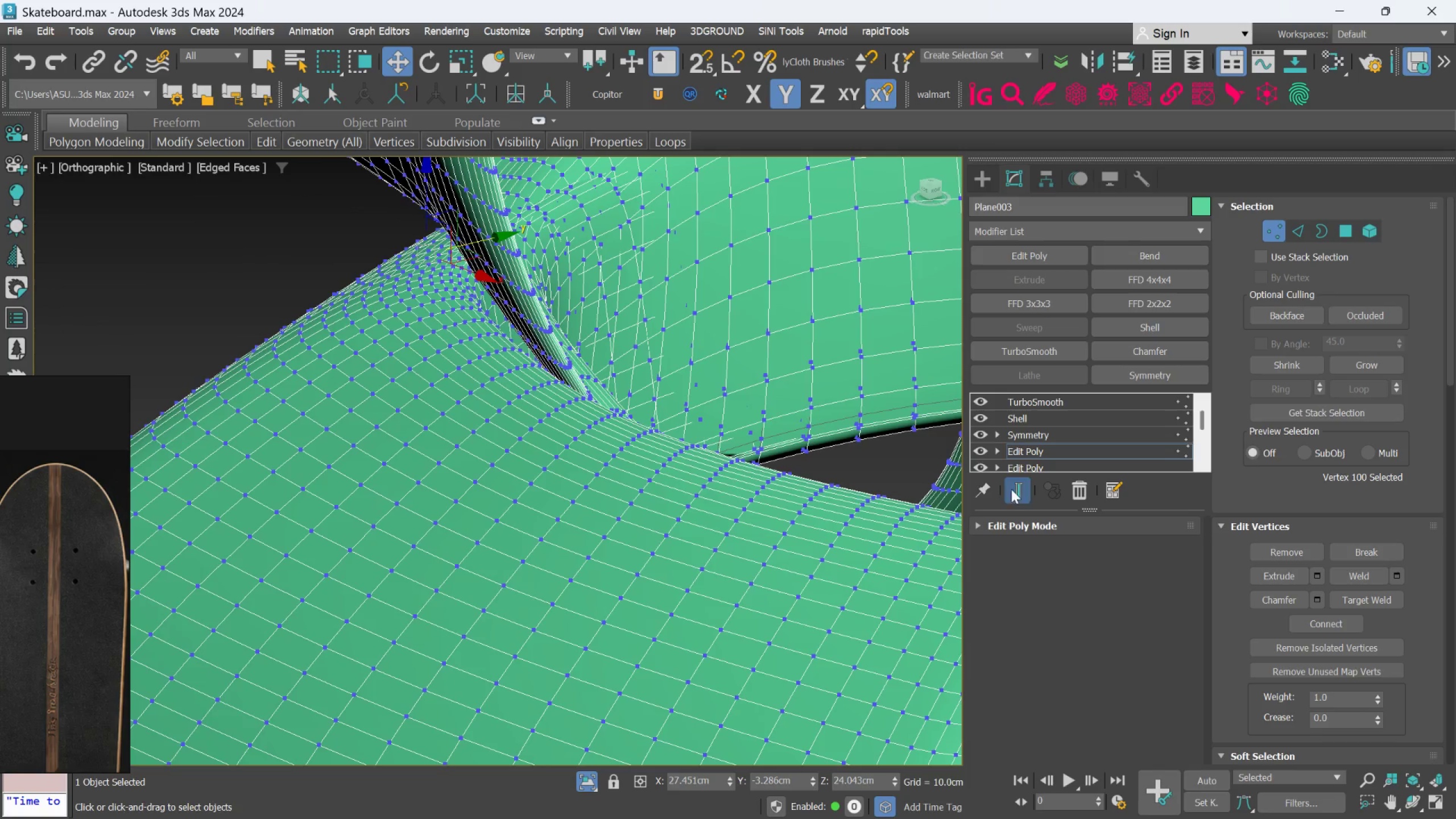 
hold_key(key=AltLeft, duration=1.52)
 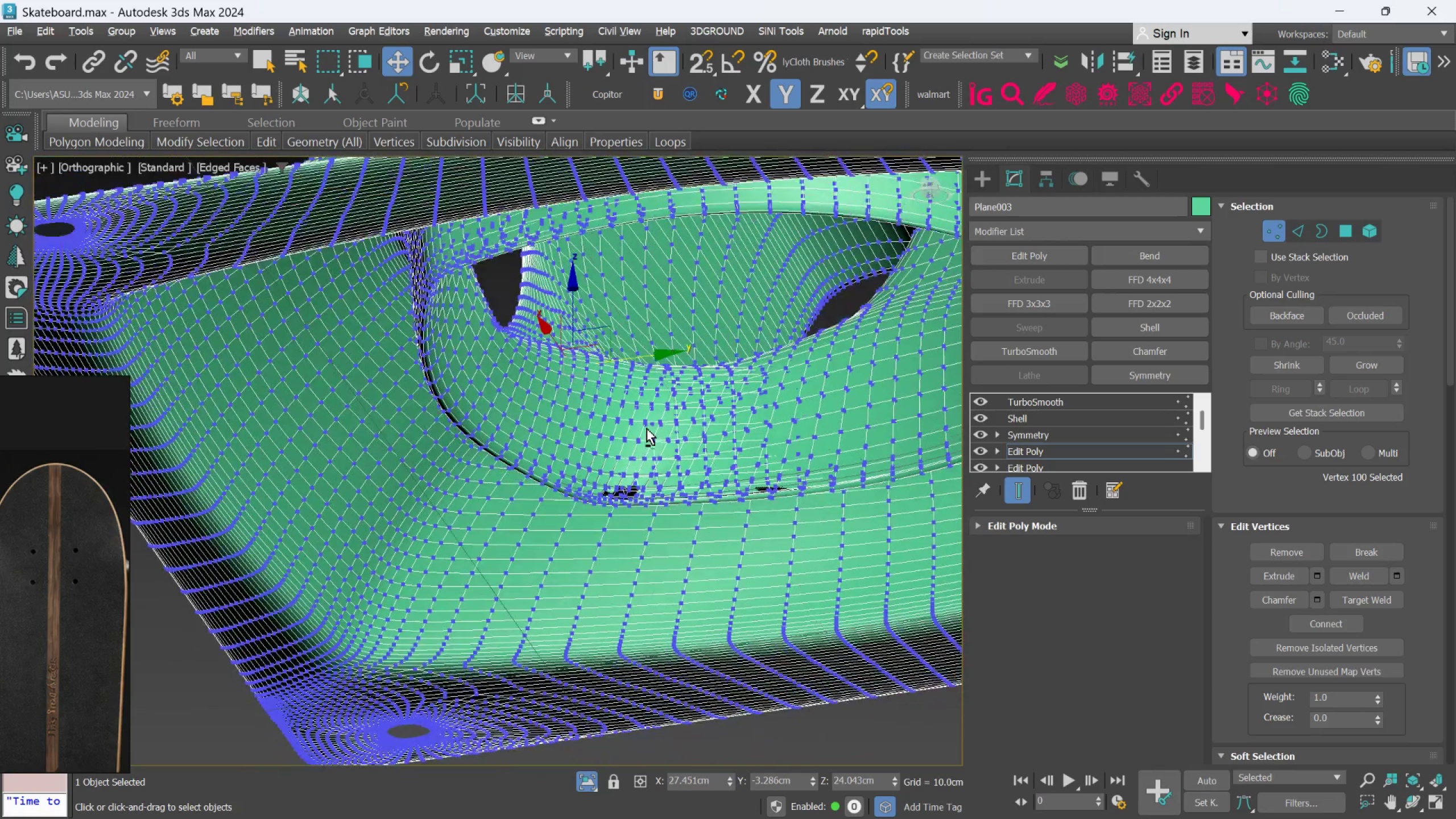 
scroll: coordinate [719, 479], scroll_direction: down, amount: 2.0
 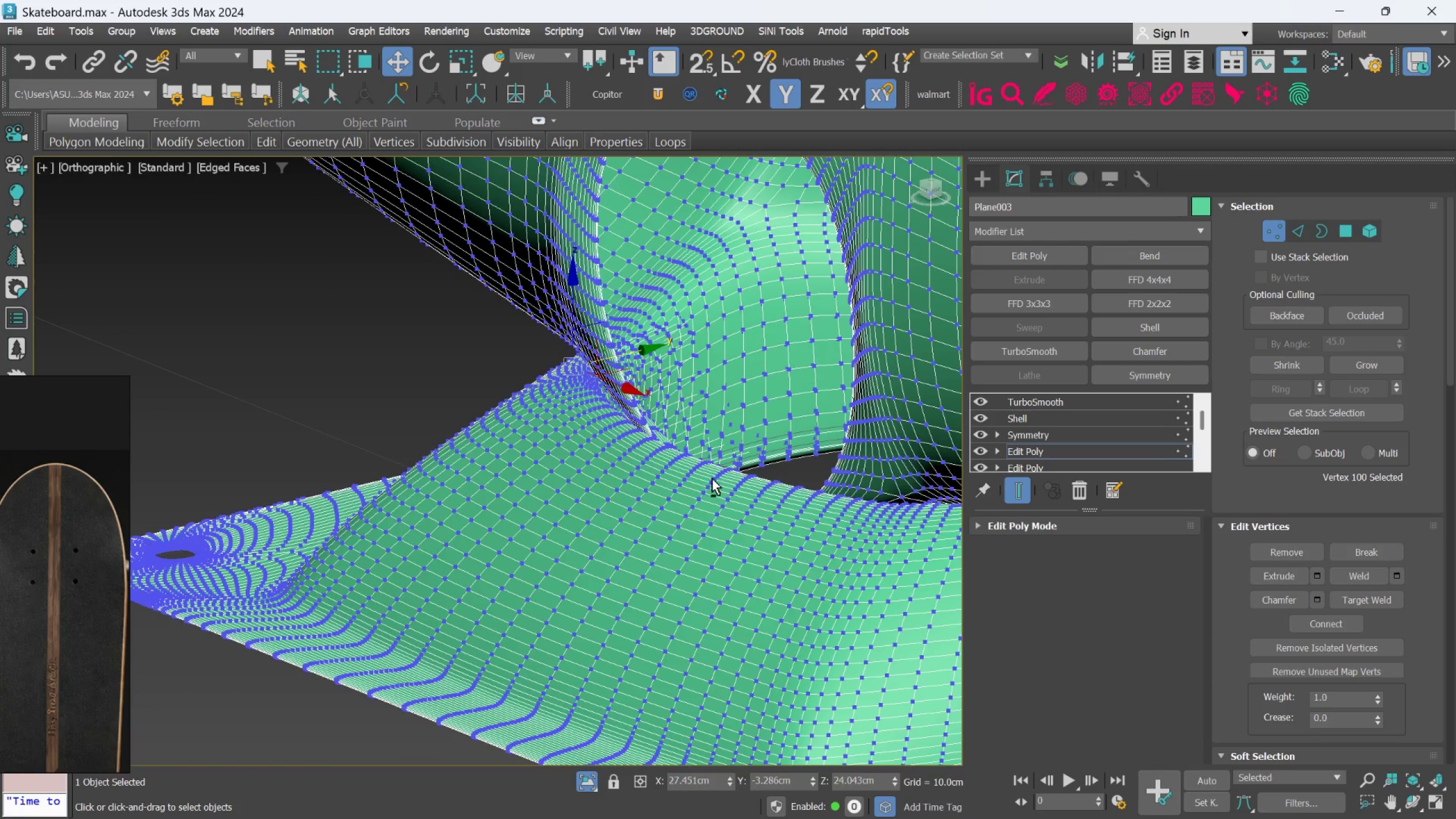 
key(Alt+AltLeft)
 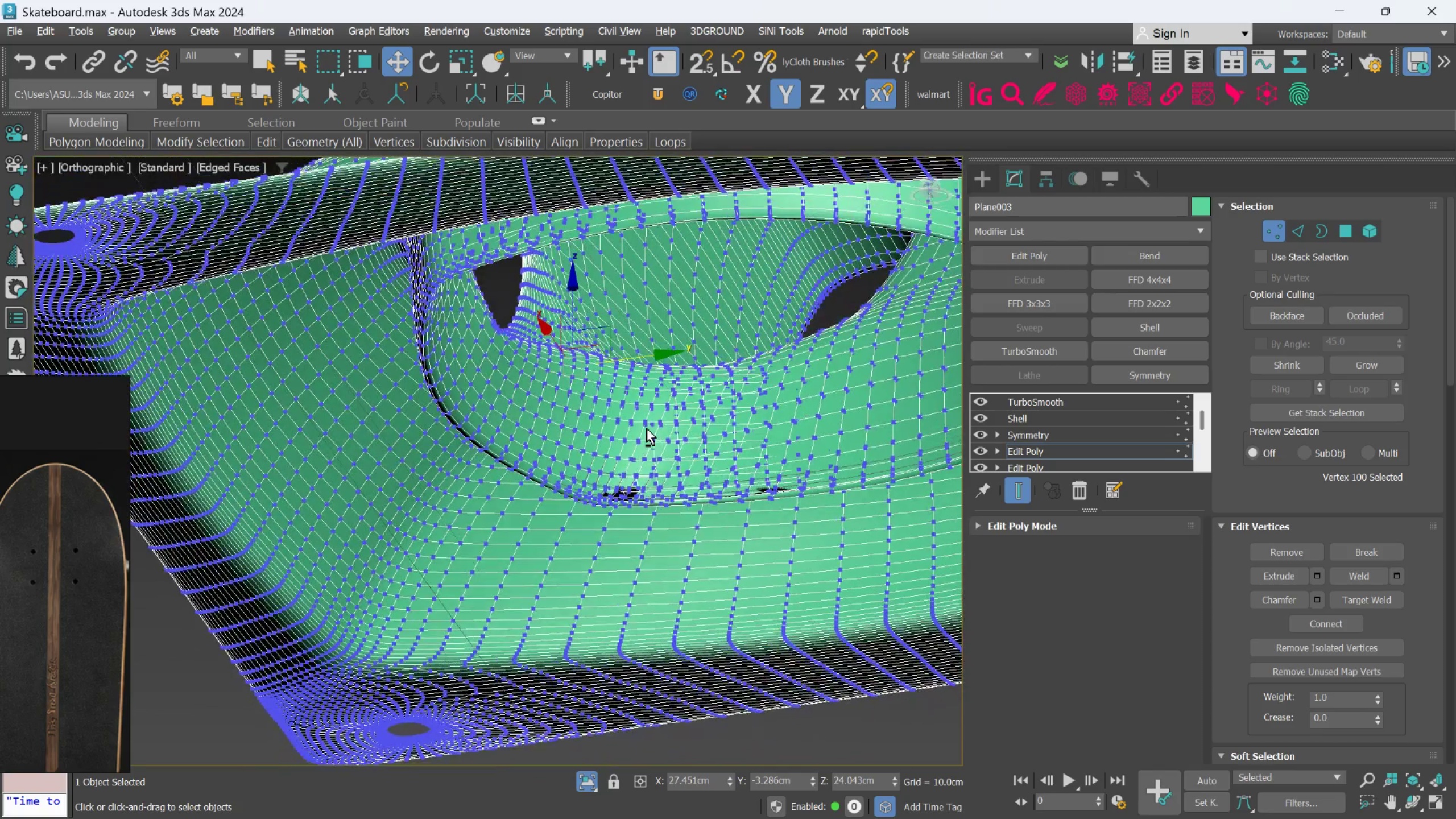 
key(Alt+AltLeft)
 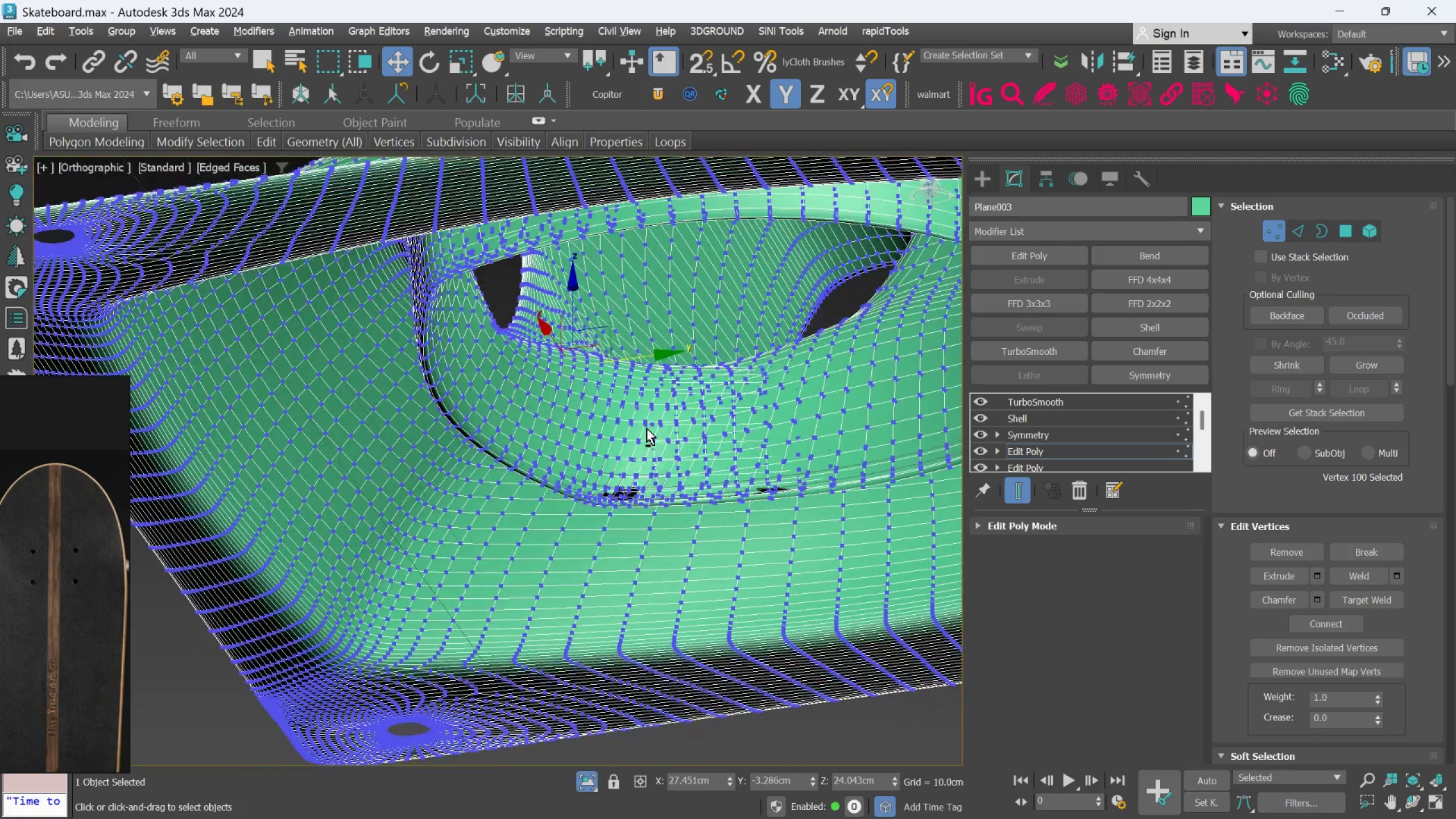 
key(Alt+AltLeft)
 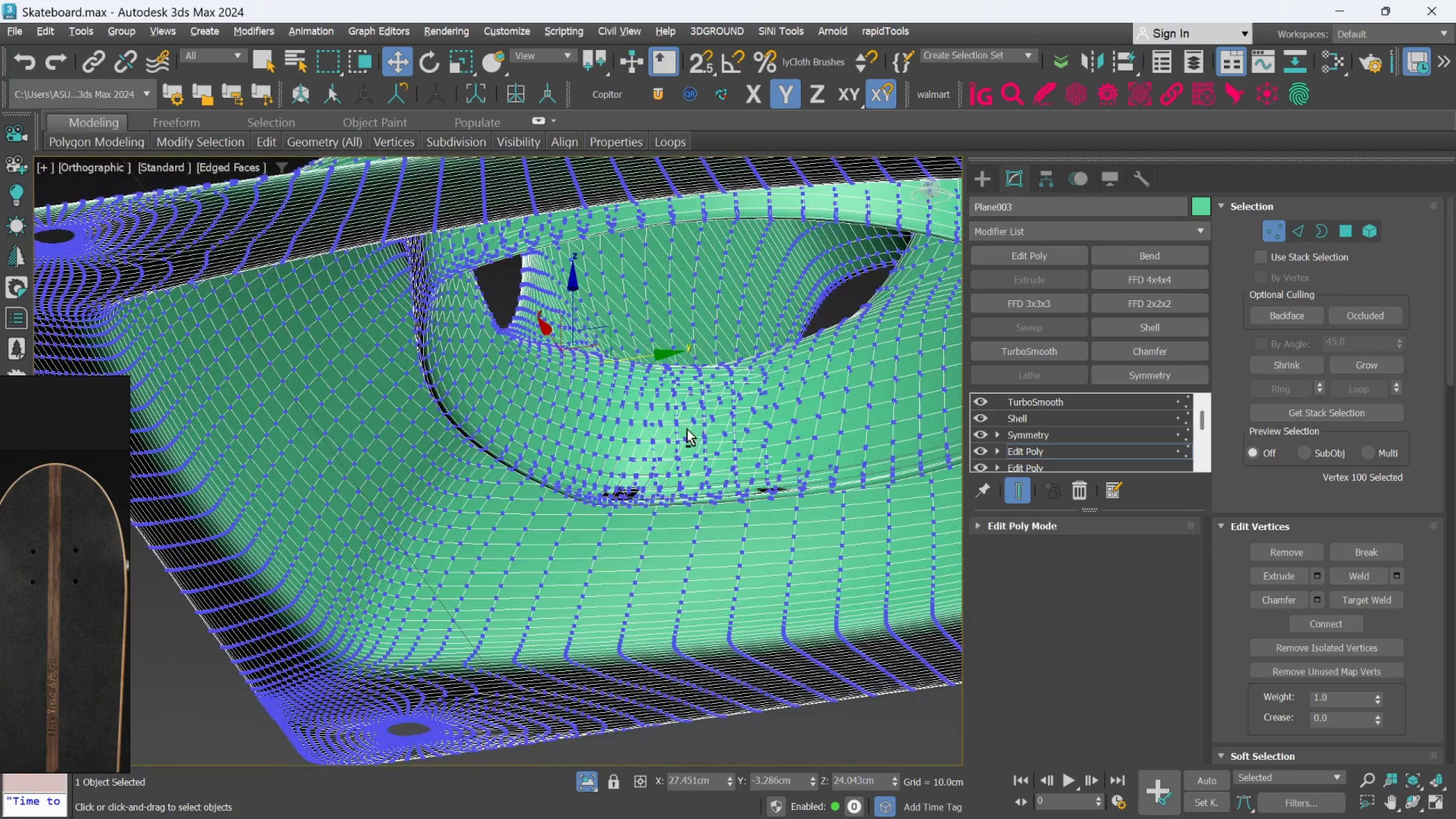 
key(Alt+AltLeft)
 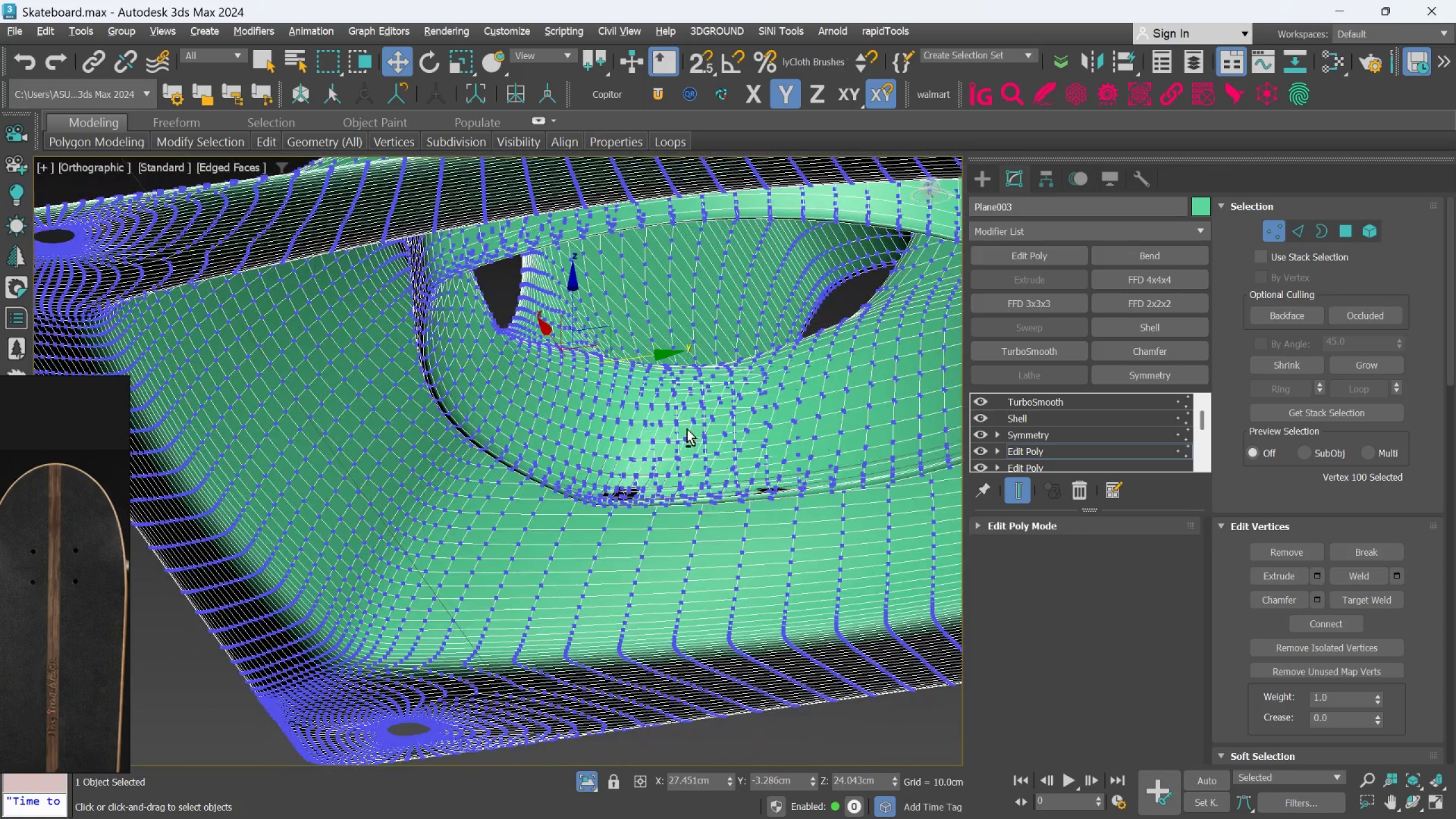 
key(Alt+AltLeft)
 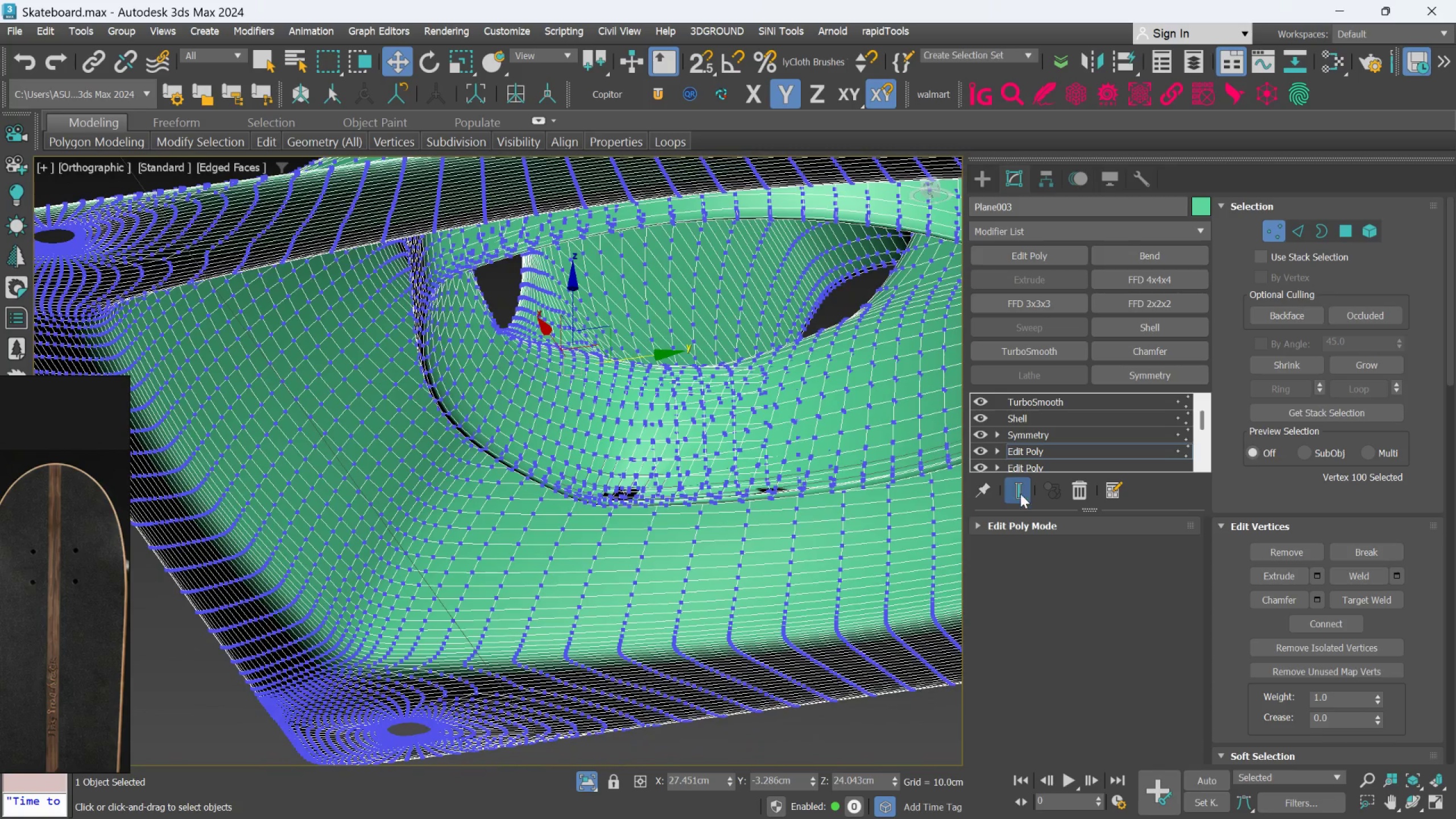 
left_click([1023, 494])
 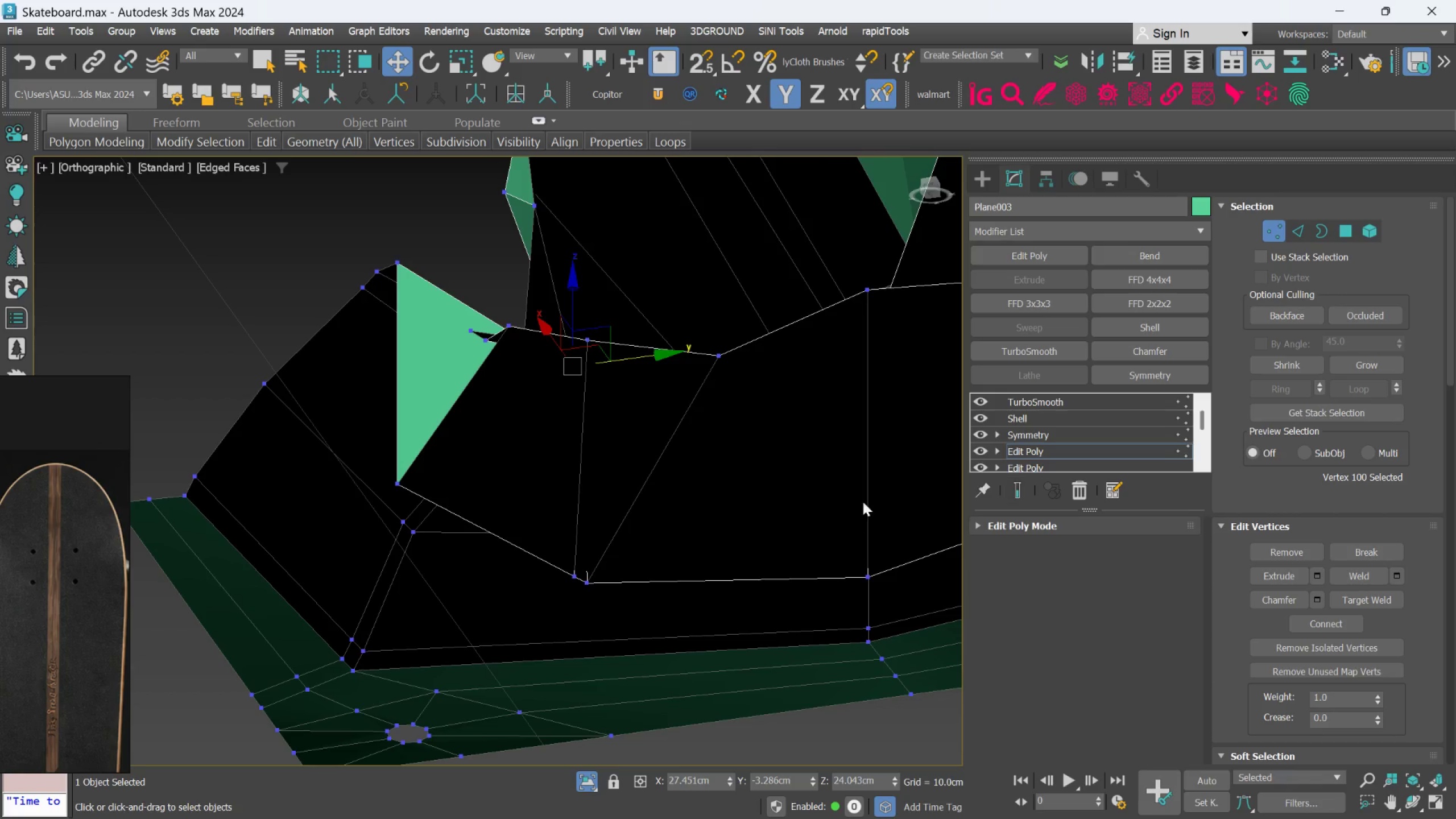 
key(Alt+AltLeft)
 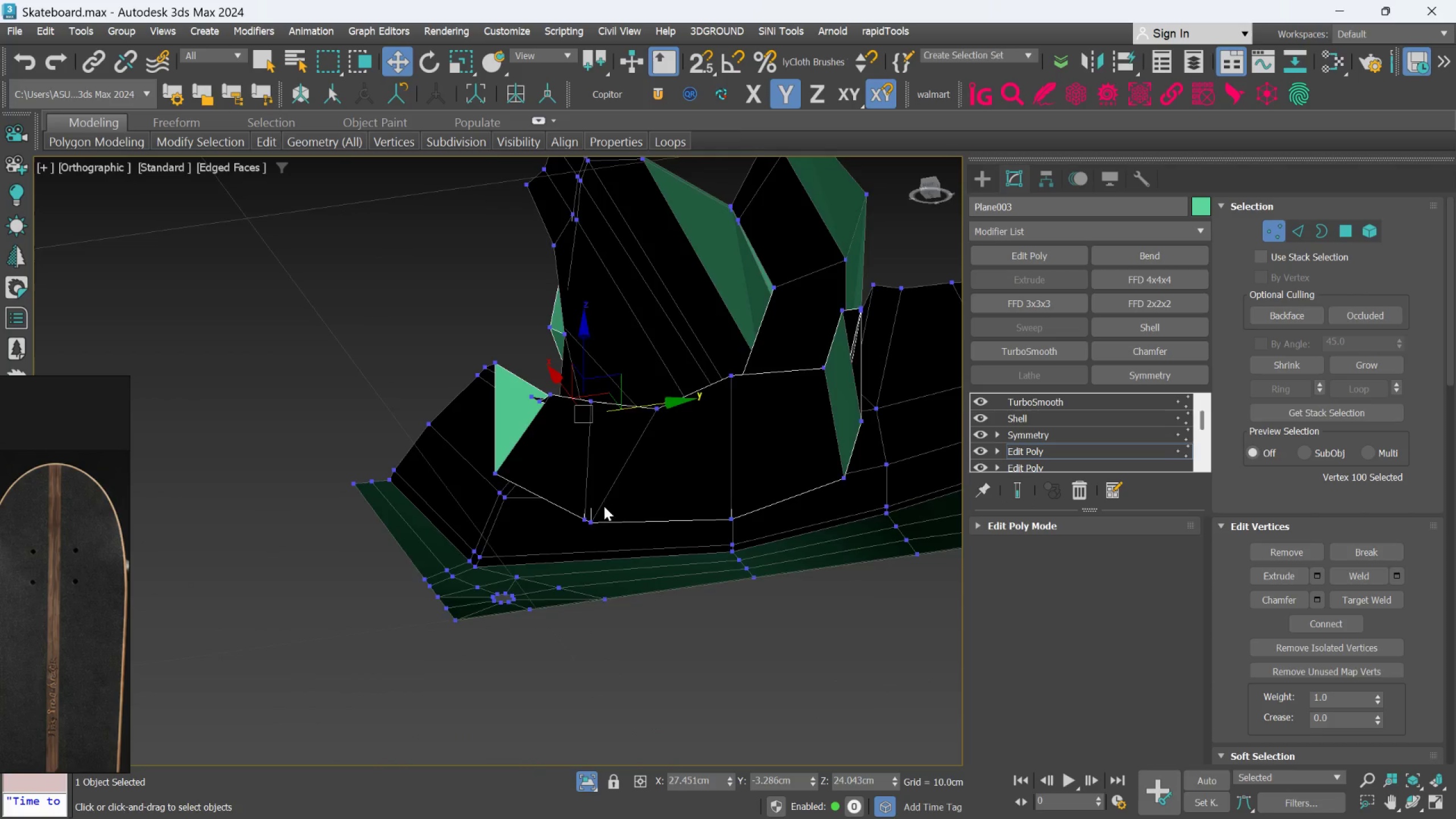 
scroll: coordinate [595, 462], scroll_direction: down, amount: 2.0
 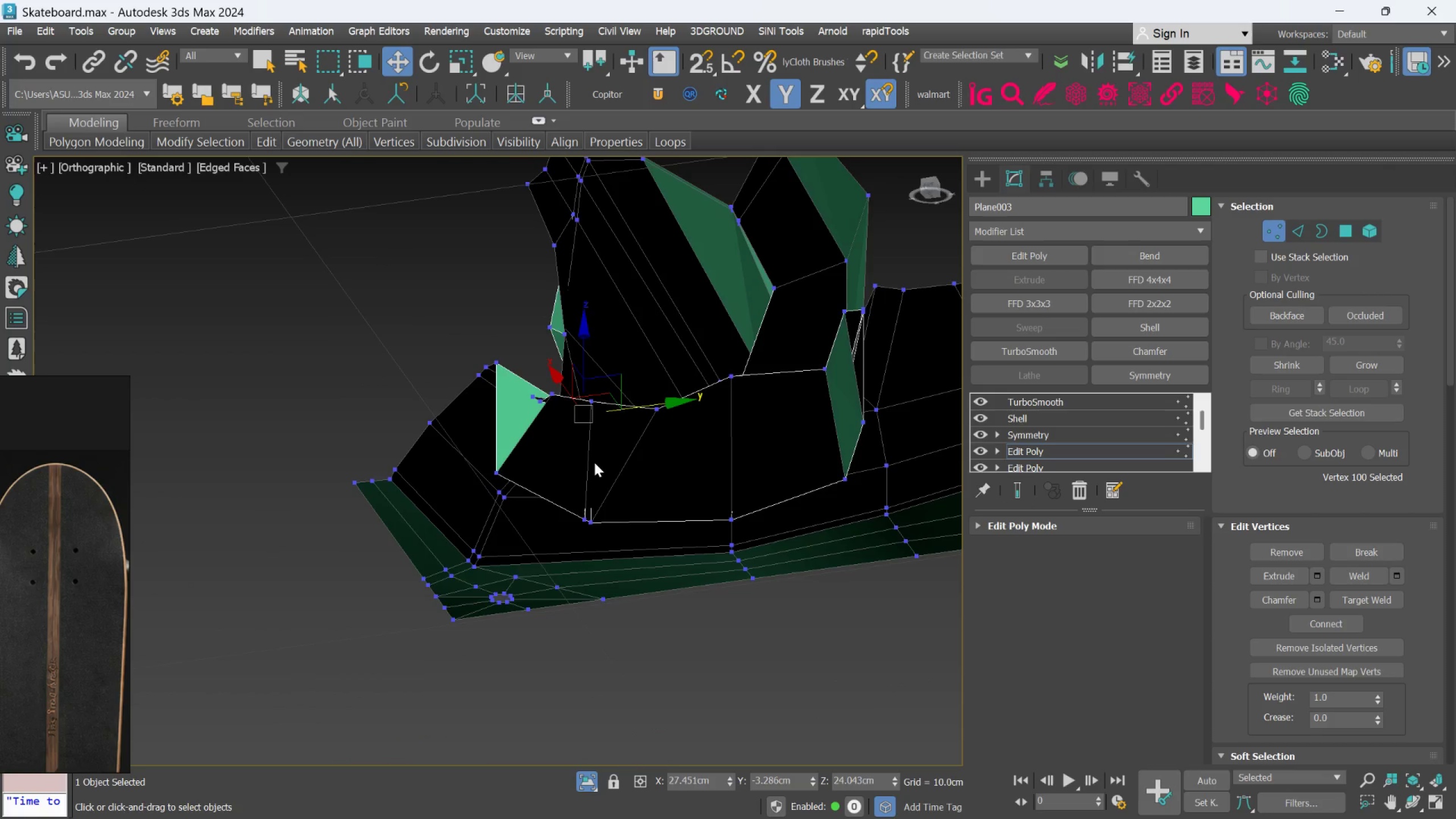 
scroll: coordinate [597, 526], scroll_direction: up, amount: 1.0
 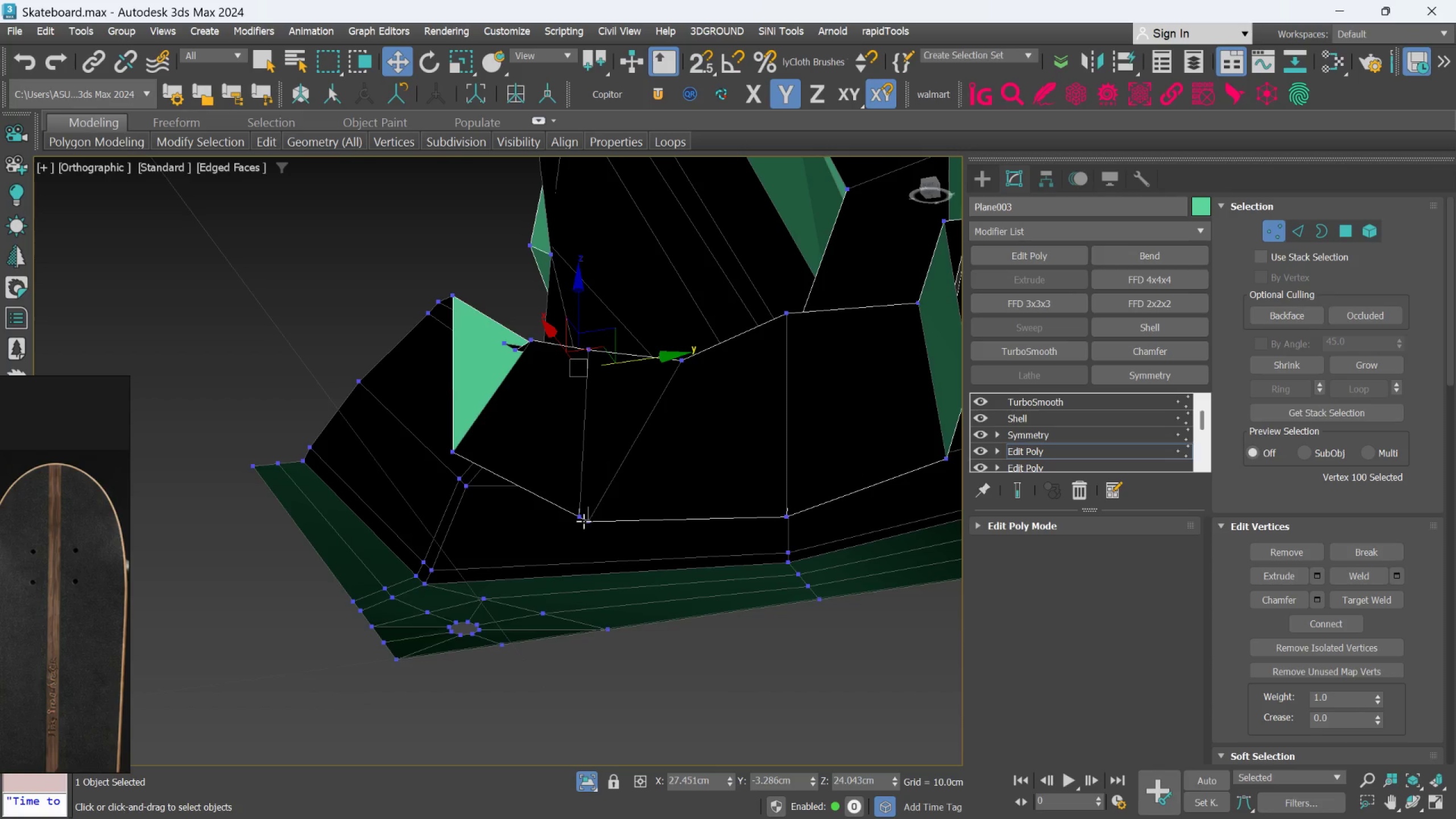 
left_click([584, 521])
 